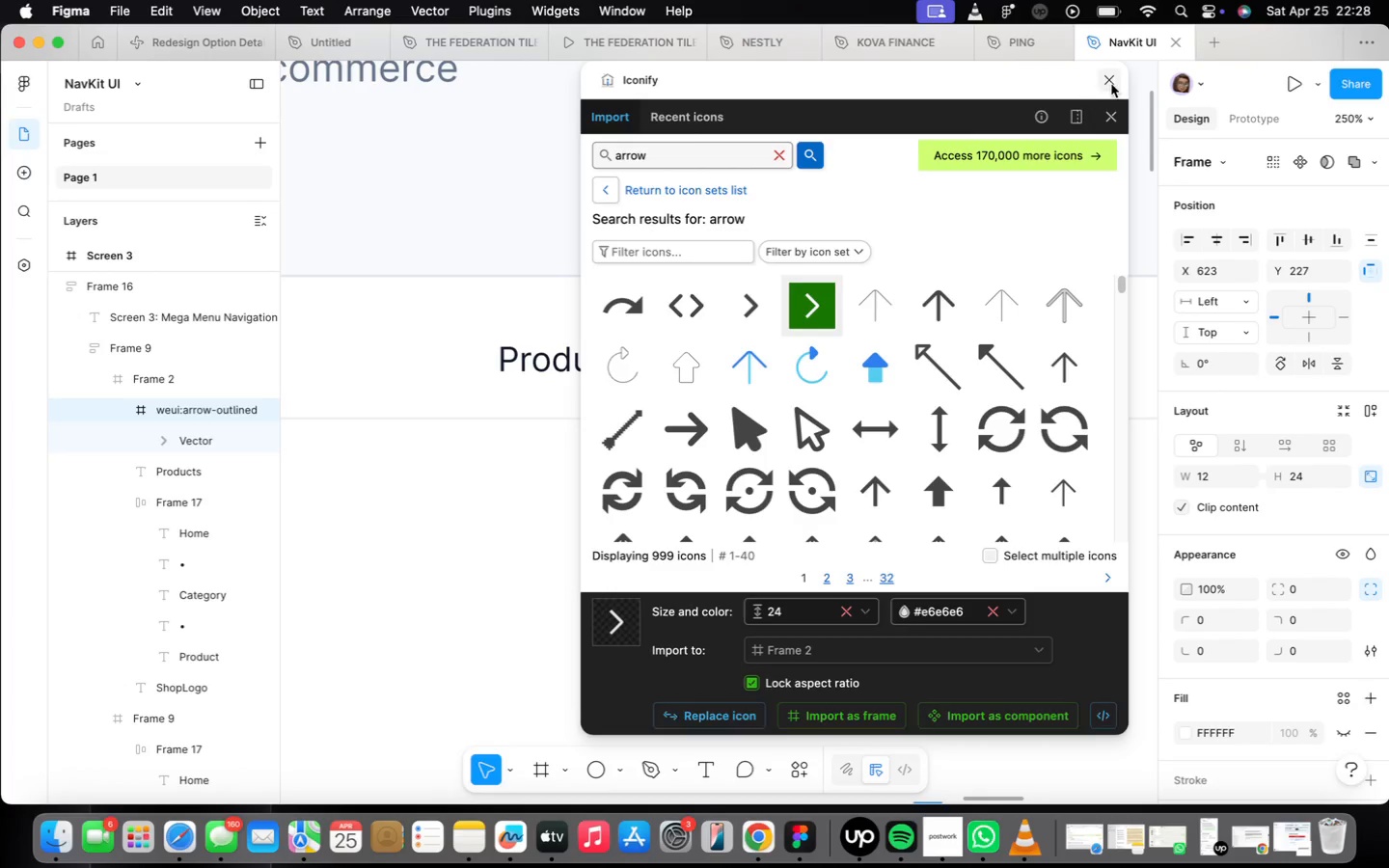 
left_click([1112, 80])
 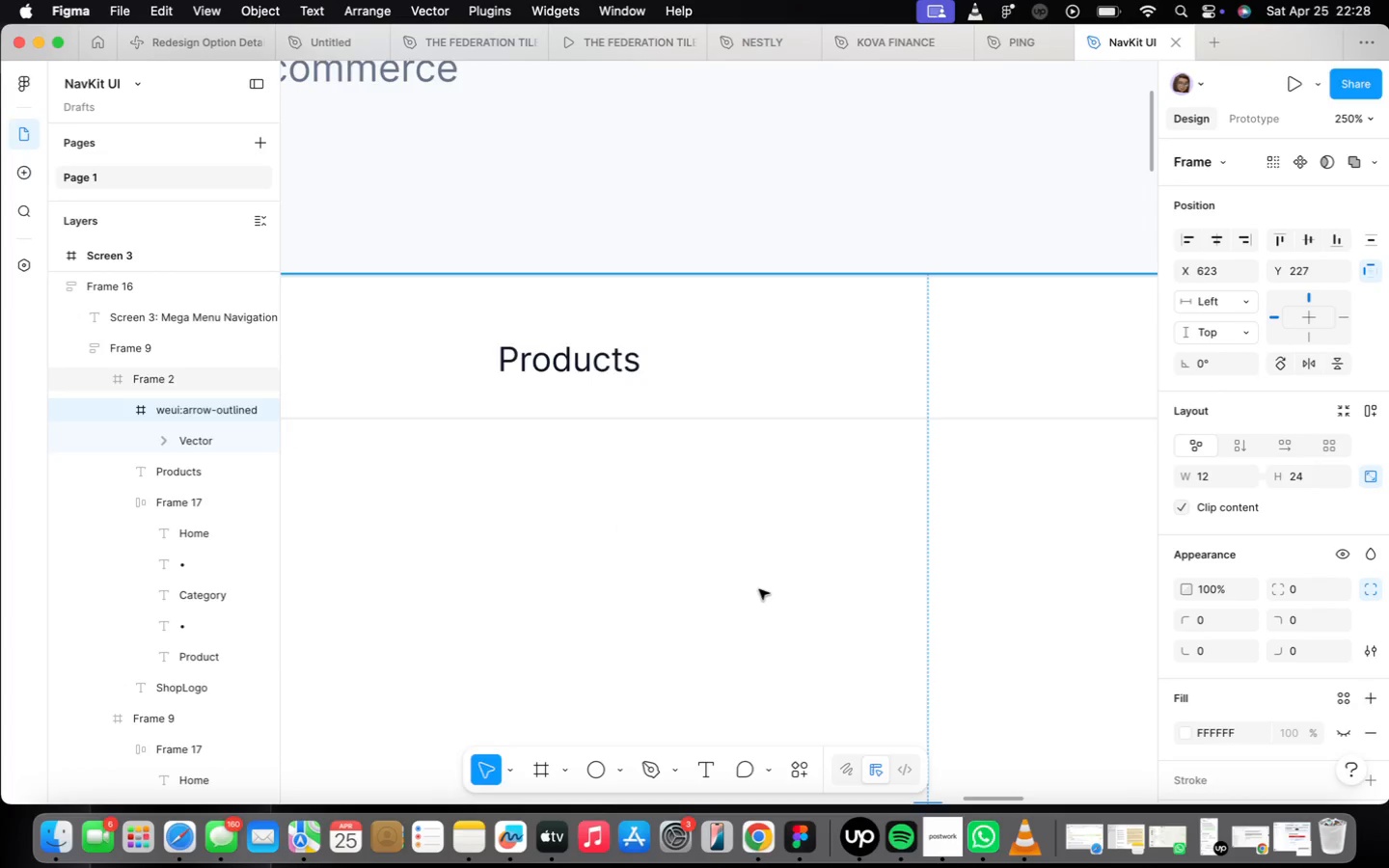 
scroll: coordinate [759, 587], scroll_direction: down, amount: 19.0
 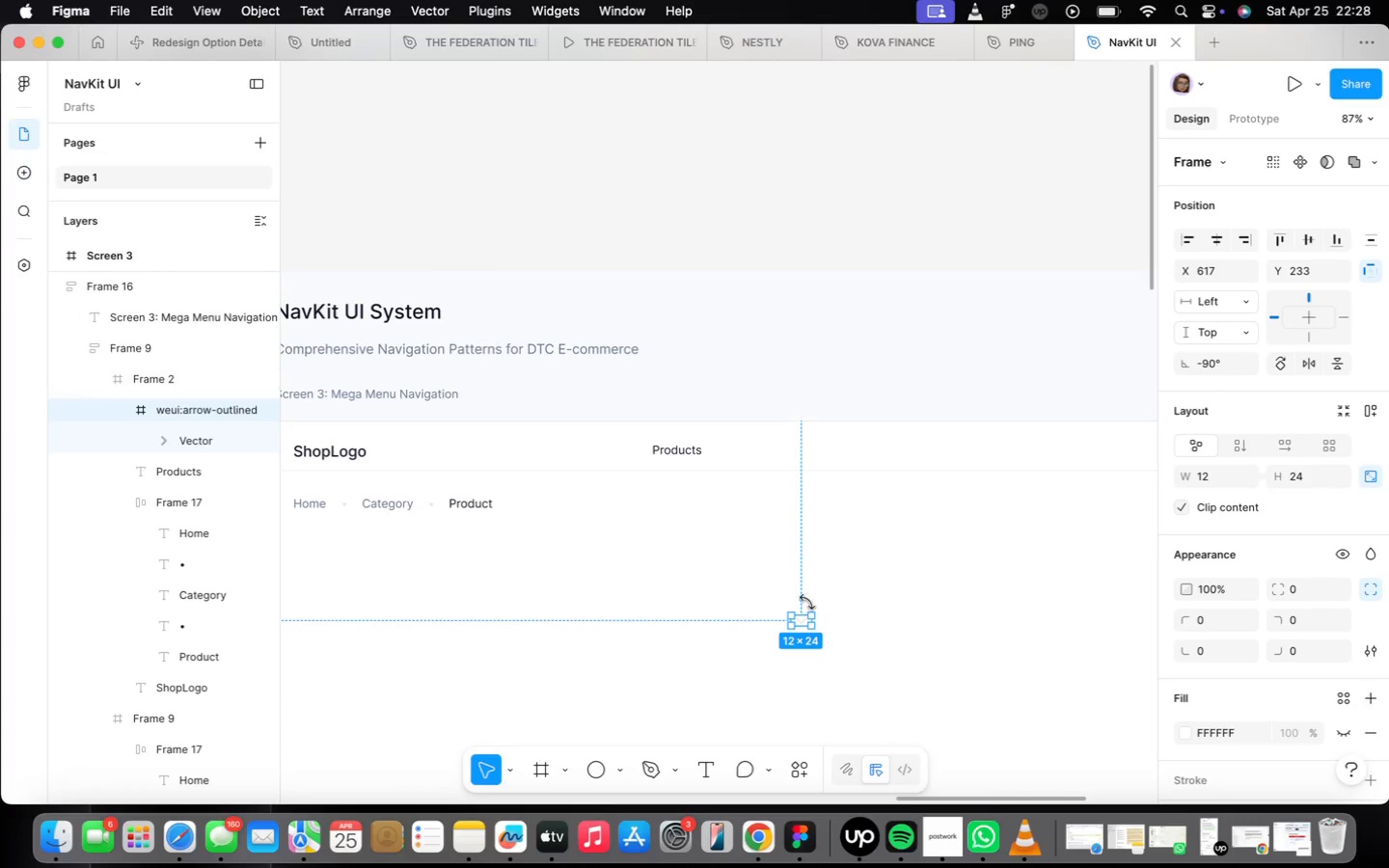 
left_click_drag(start_coordinate=[804, 618], to_coordinate=[718, 449])
 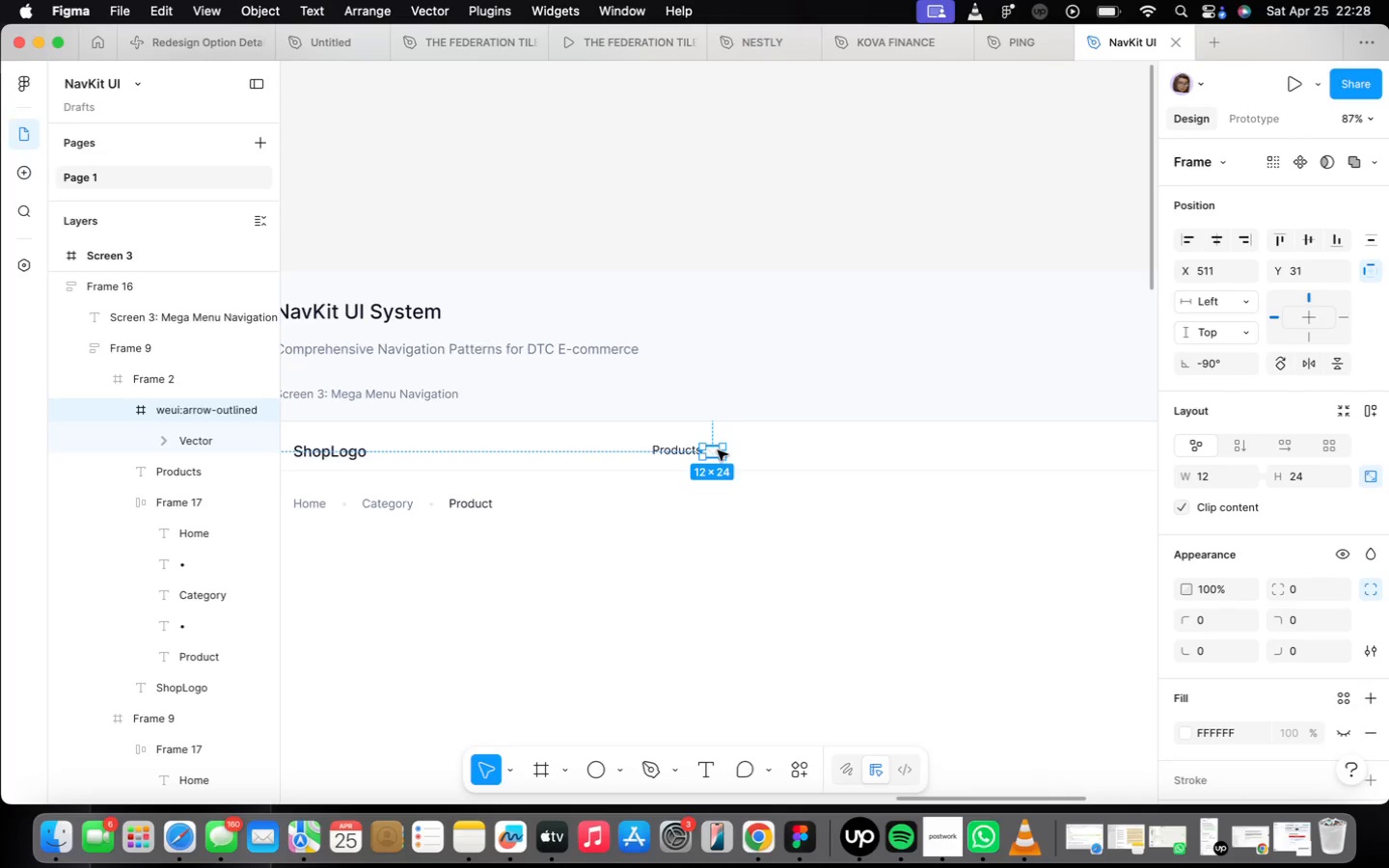 
scroll: coordinate [718, 450], scroll_direction: up, amount: 29.0
 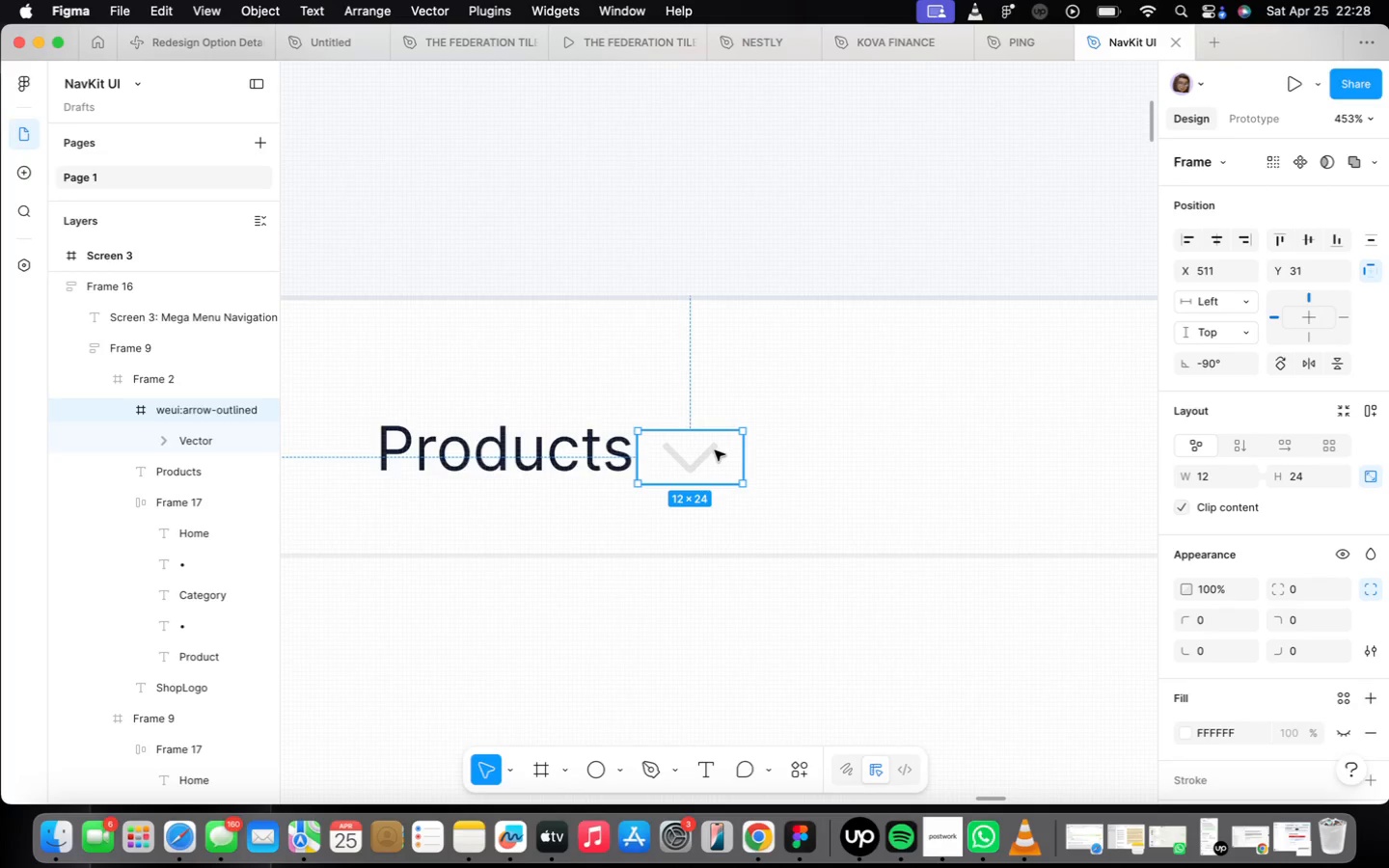 
left_click_drag(start_coordinate=[715, 450], to_coordinate=[732, 448])
 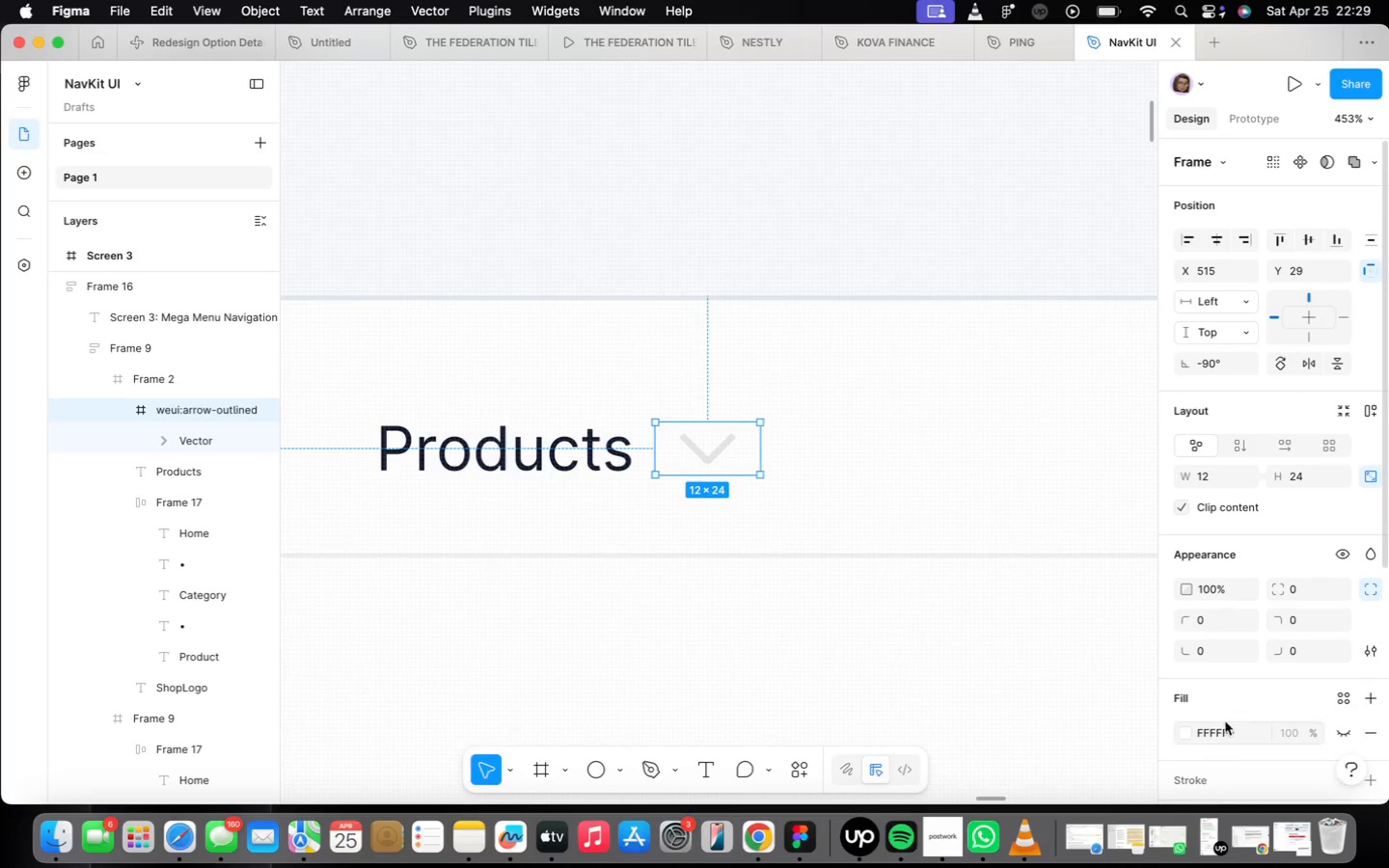 
scroll: coordinate [1230, 695], scroll_direction: down, amount: 19.0
 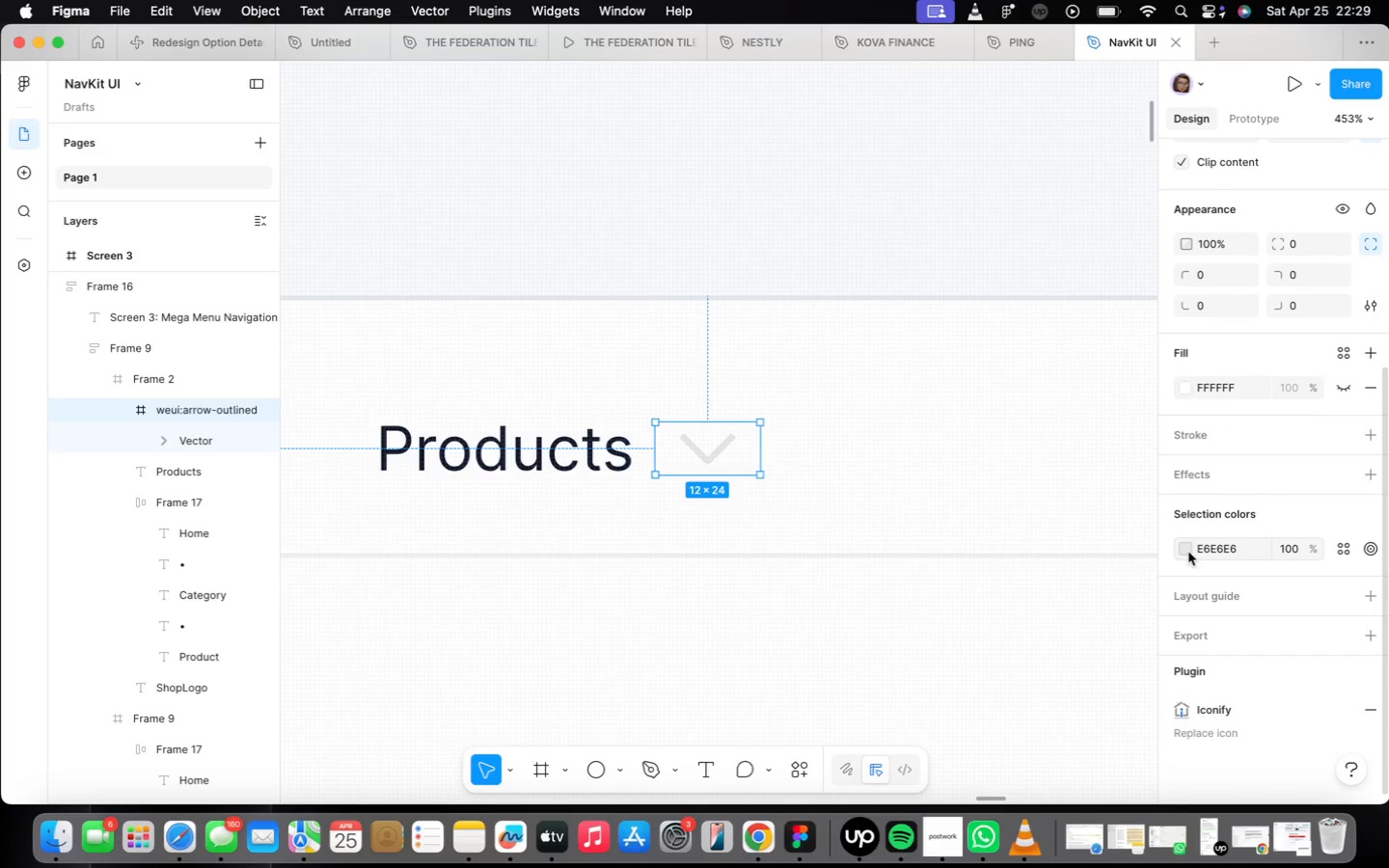 
left_click([1188, 552])
 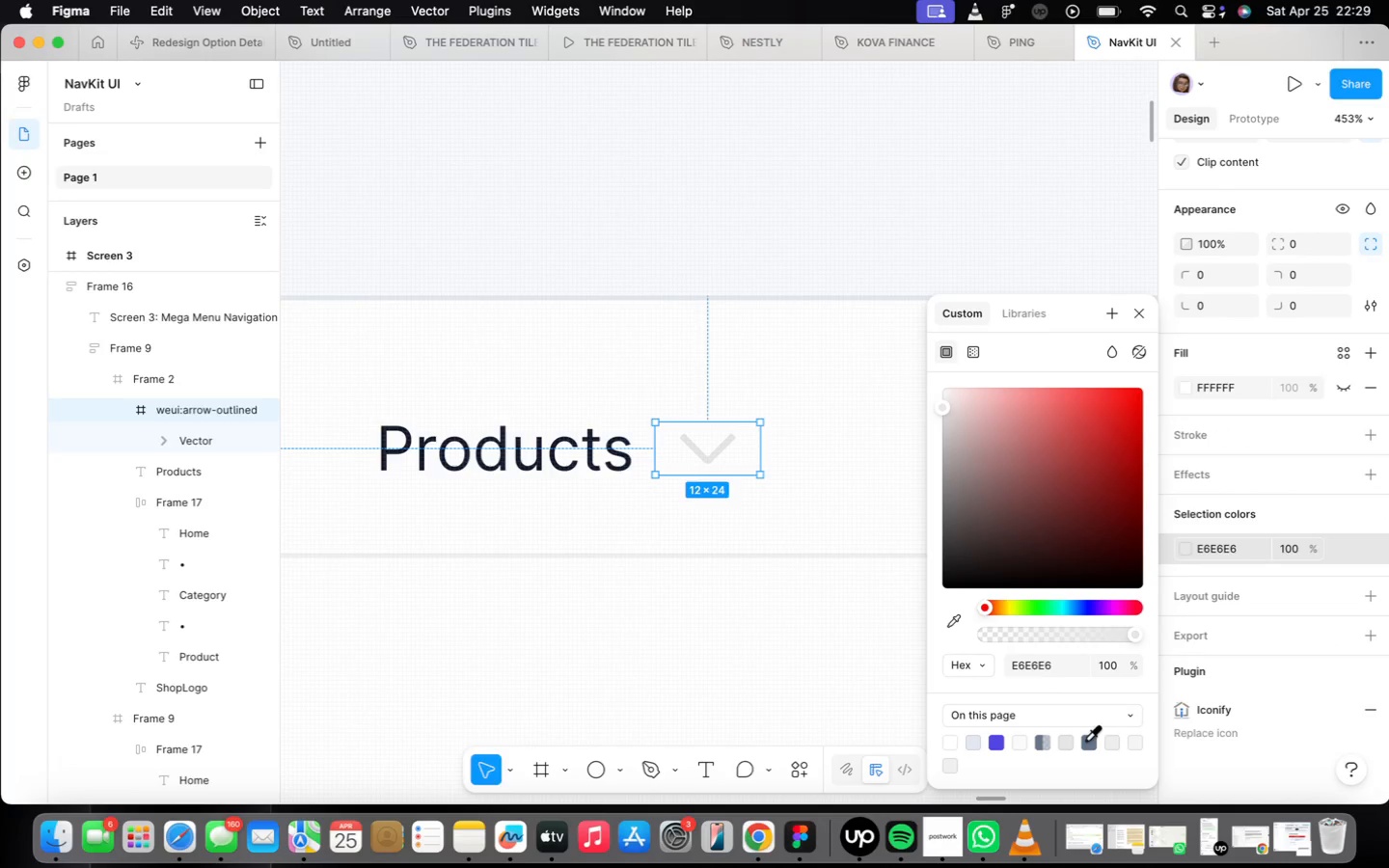 
left_click([1085, 740])
 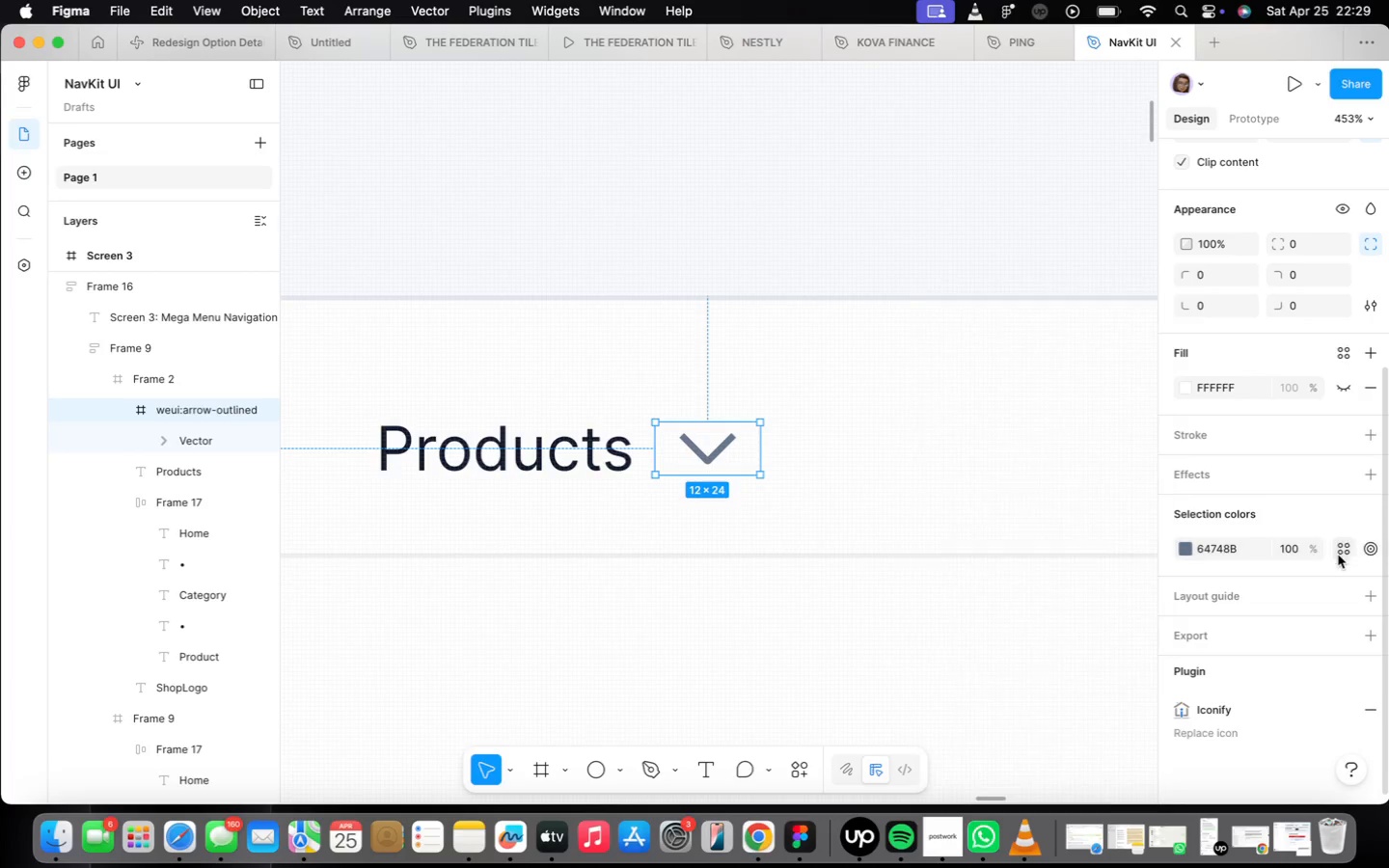 
wait(5.31)
 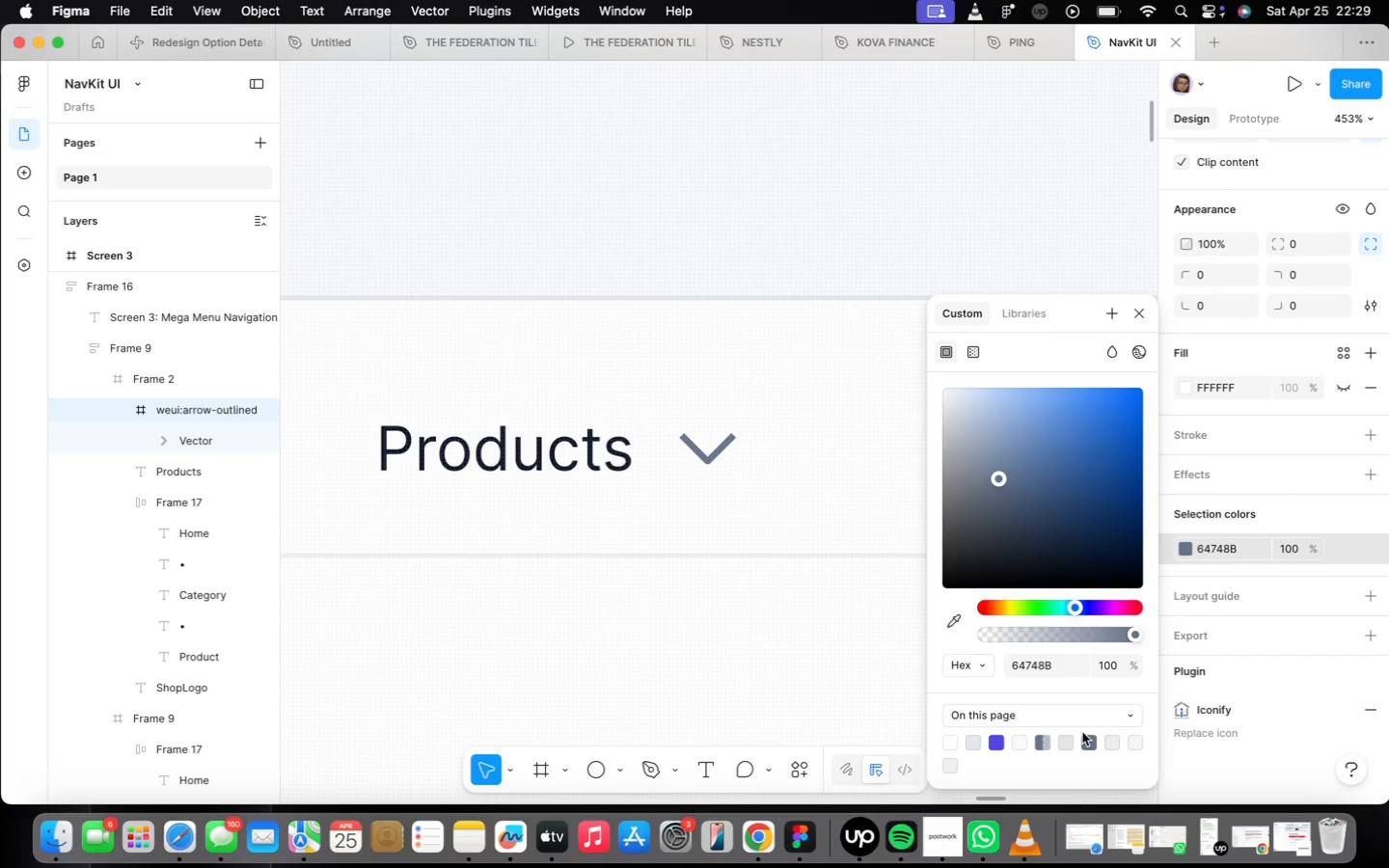 
left_click([1000, 667])
 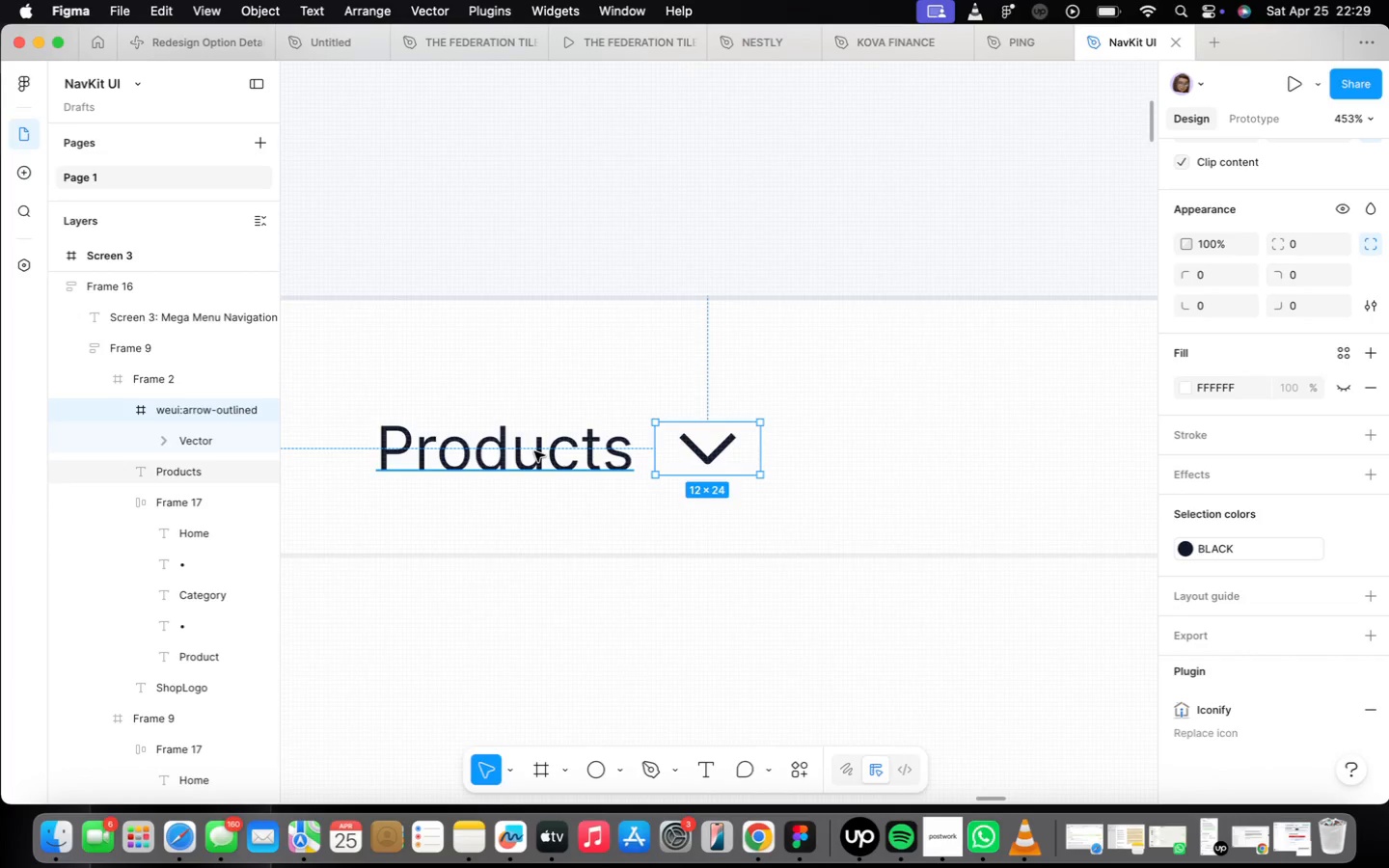 
hold_key(key=ShiftLeft, duration=0.36)
left_click([534, 451])
 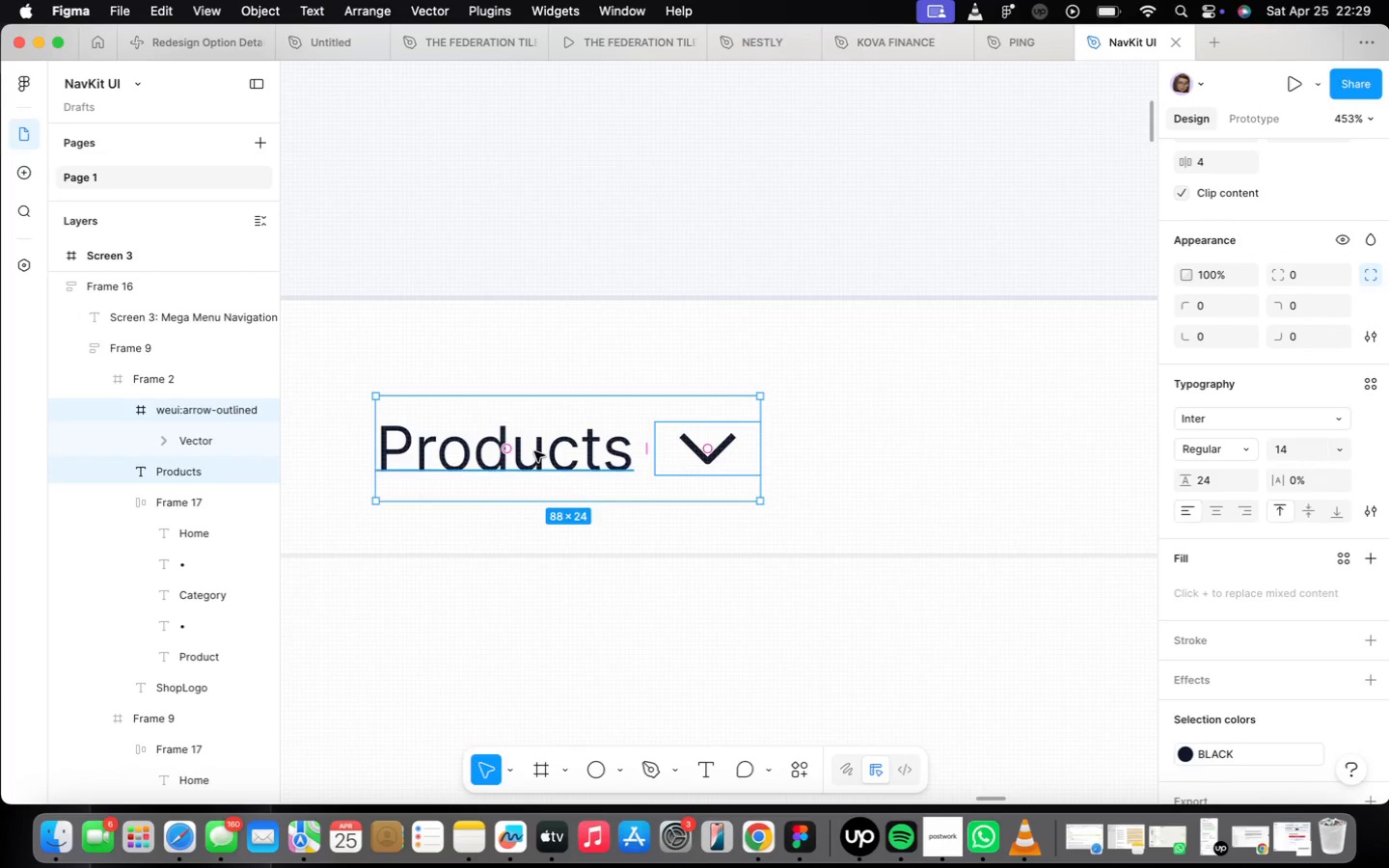 
key(Shift+A)
 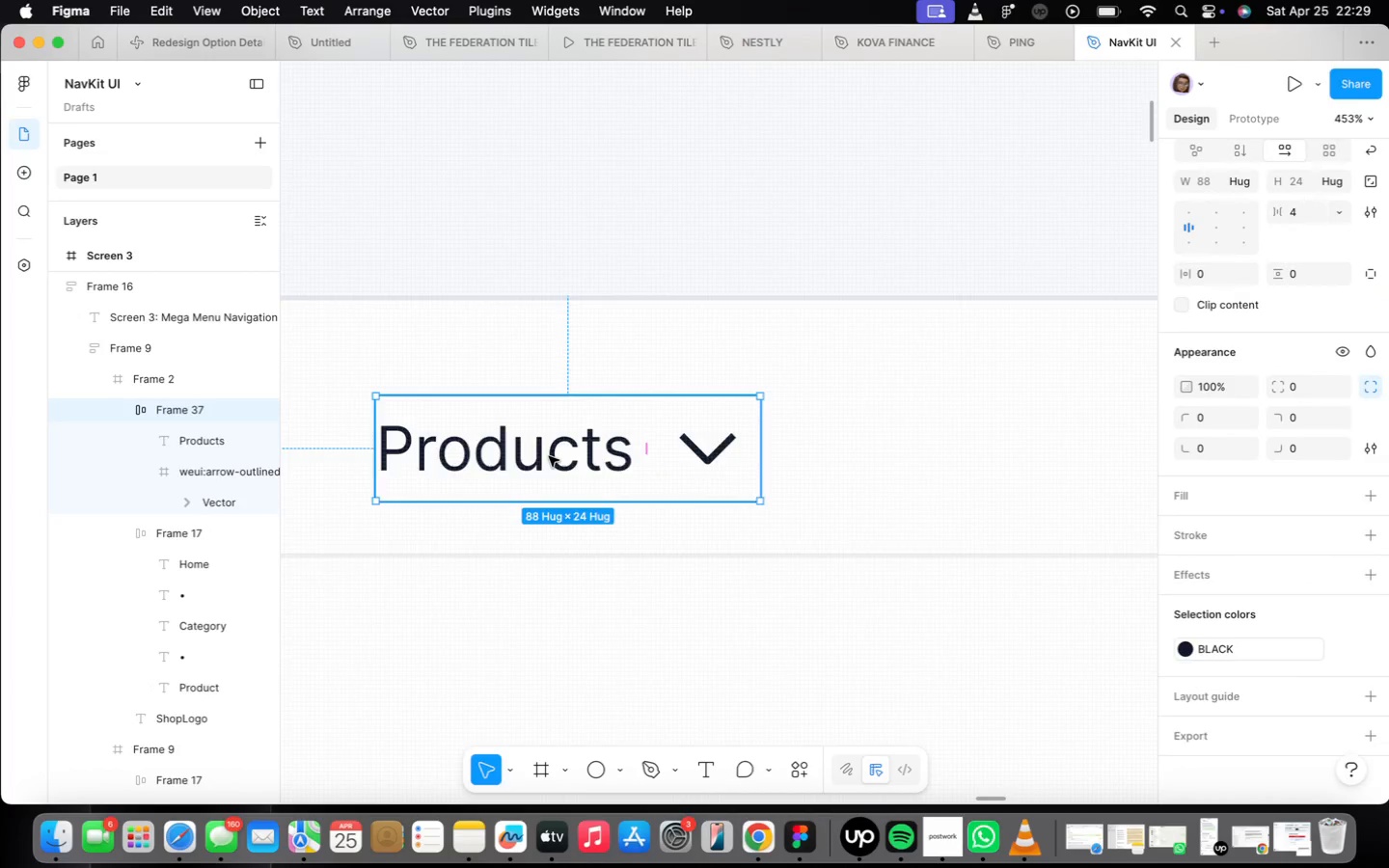 
scroll: coordinate [552, 454], scroll_direction: down, amount: 24.0
 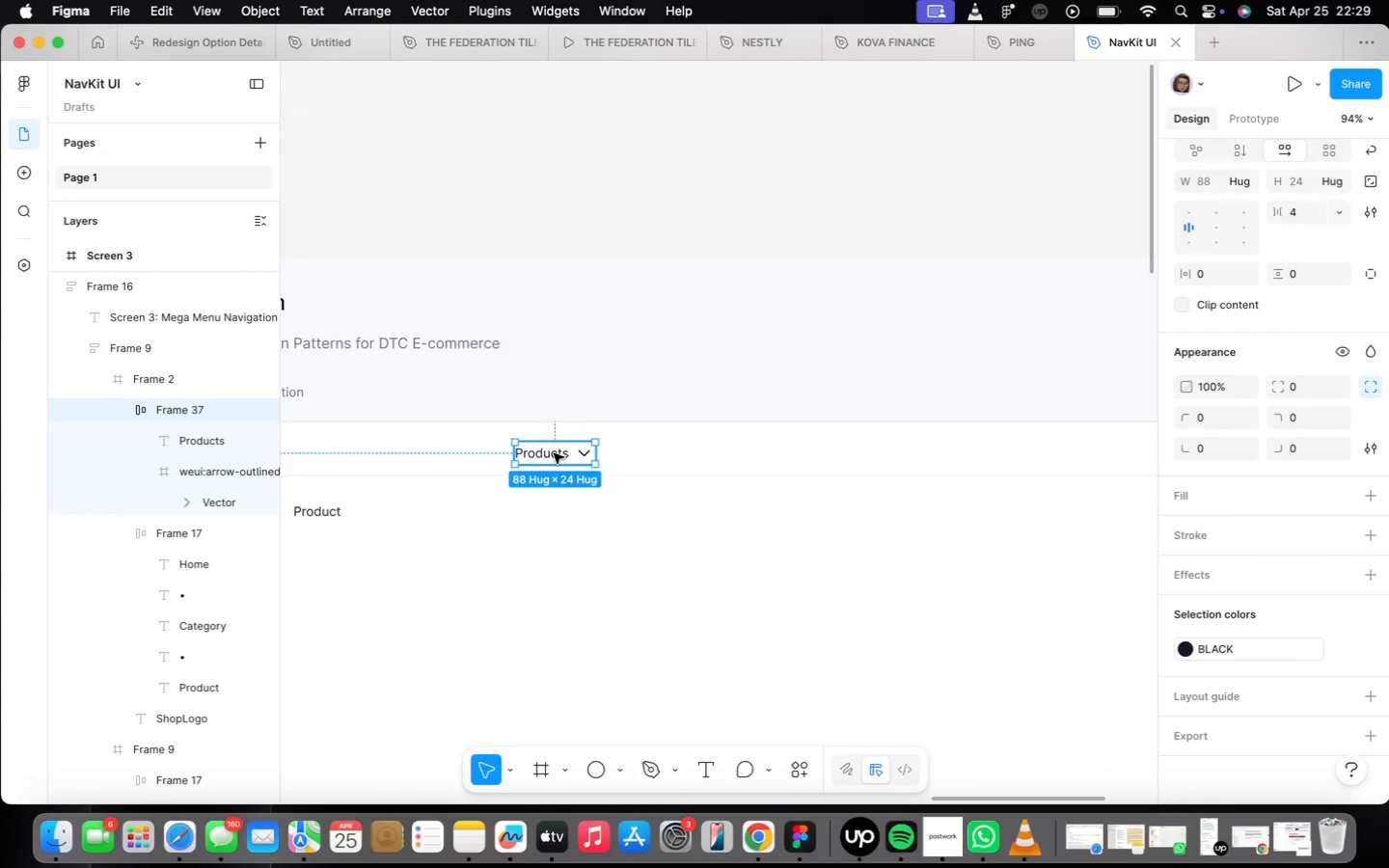 
left_click_drag(start_coordinate=[554, 453], to_coordinate=[646, 454])
 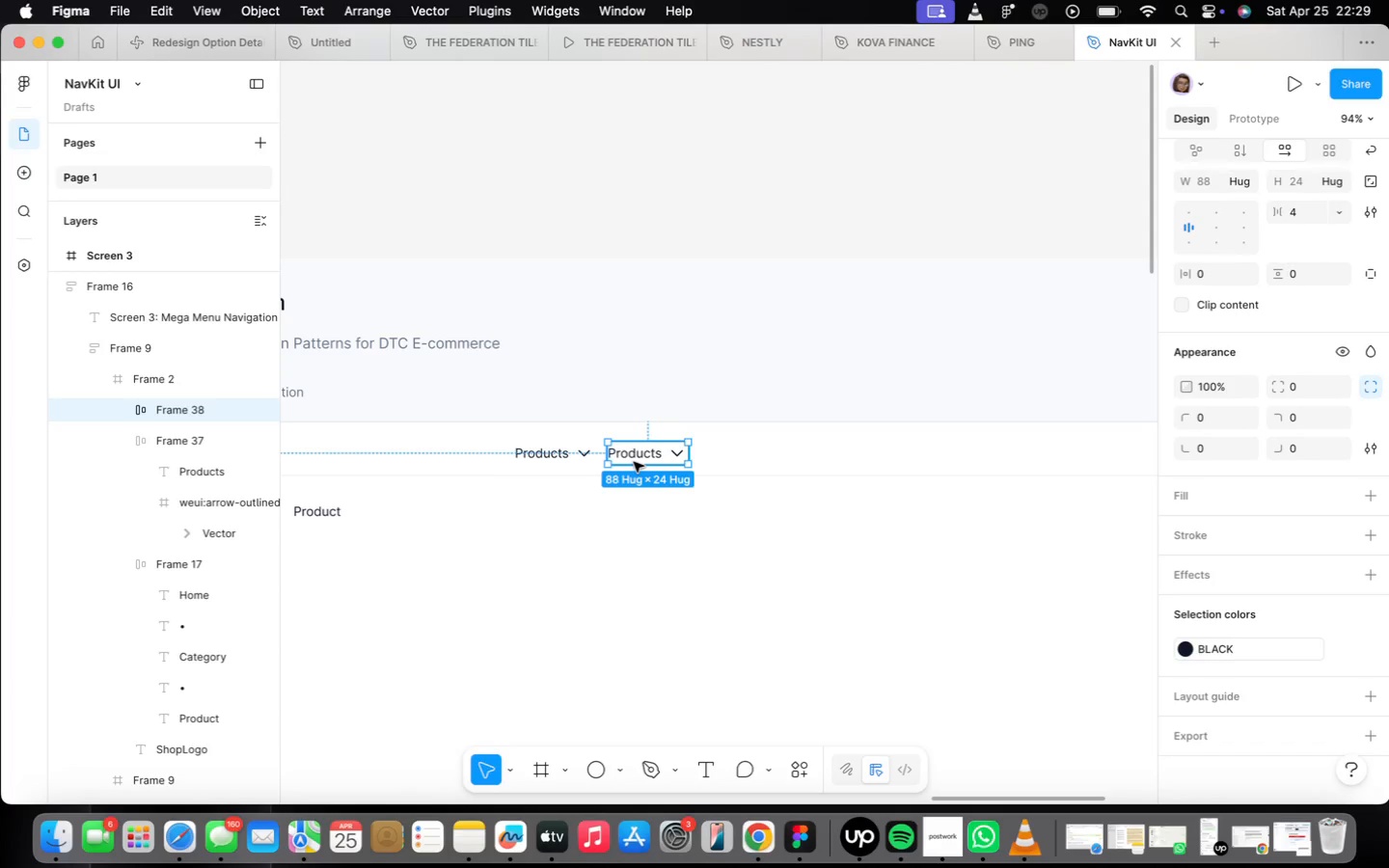 
hold_key(key=OptionLeft, duration=2.65)
 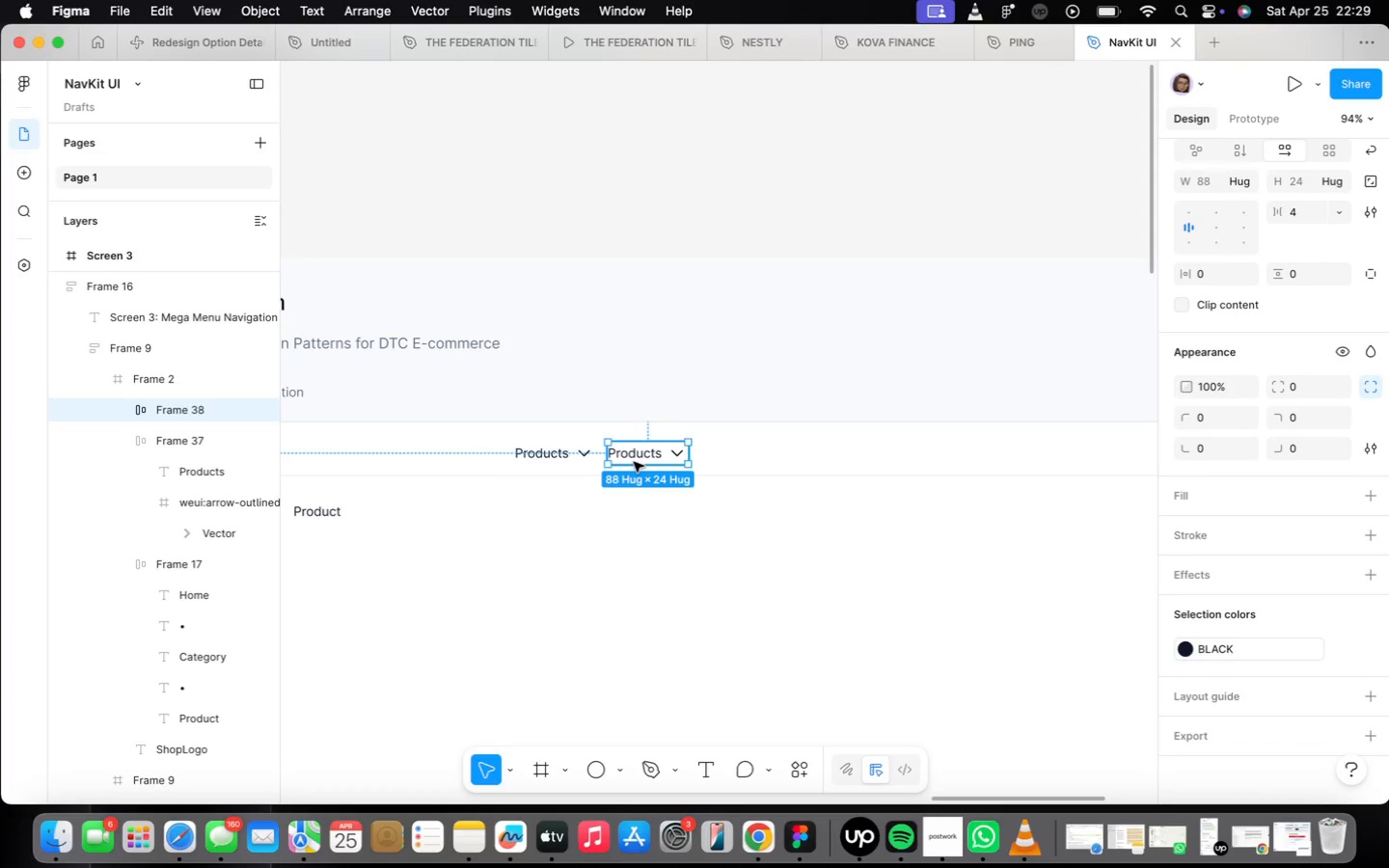 
scroll: coordinate [634, 462], scroll_direction: up, amount: 12.0
 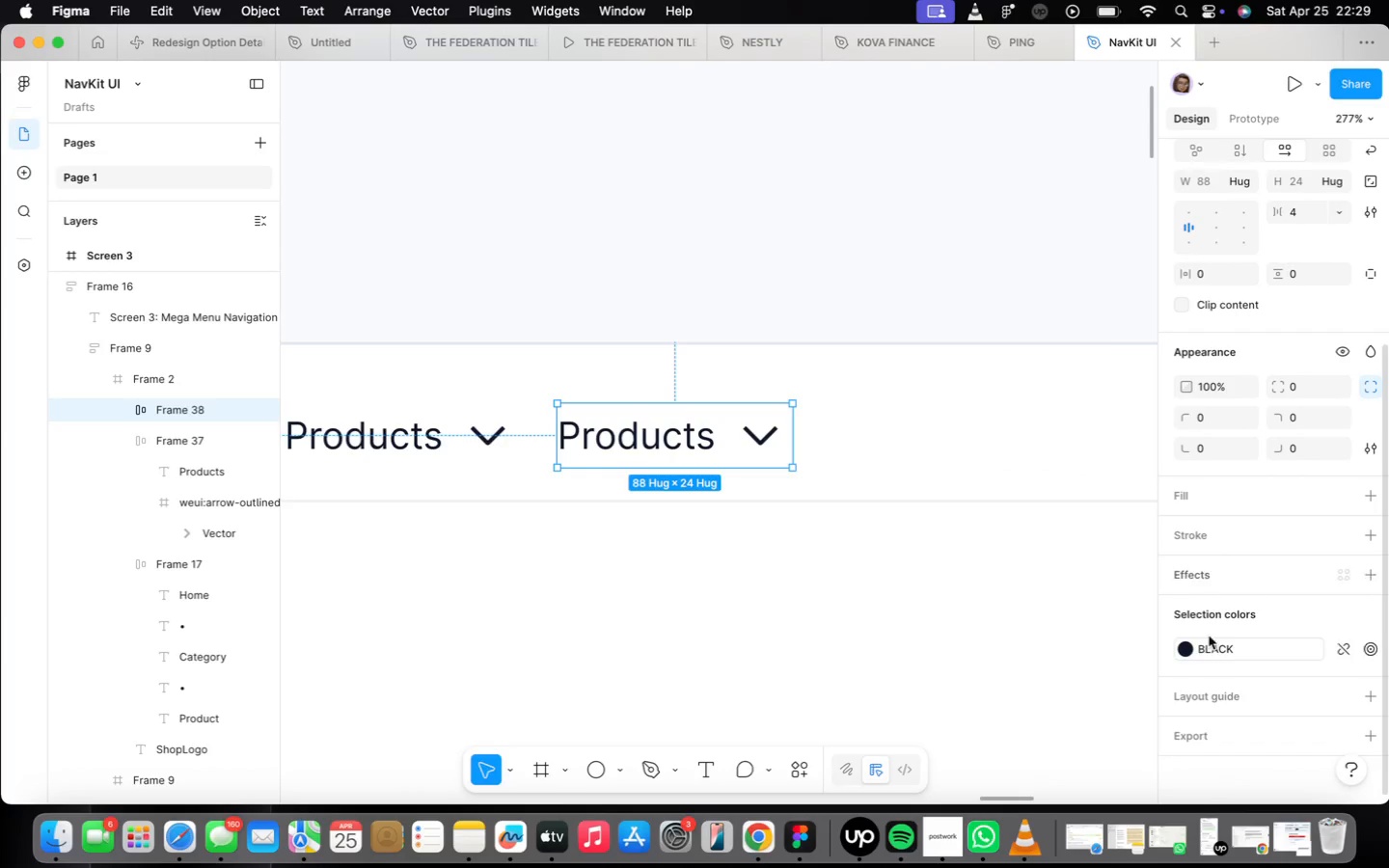 
left_click([1228, 651])
 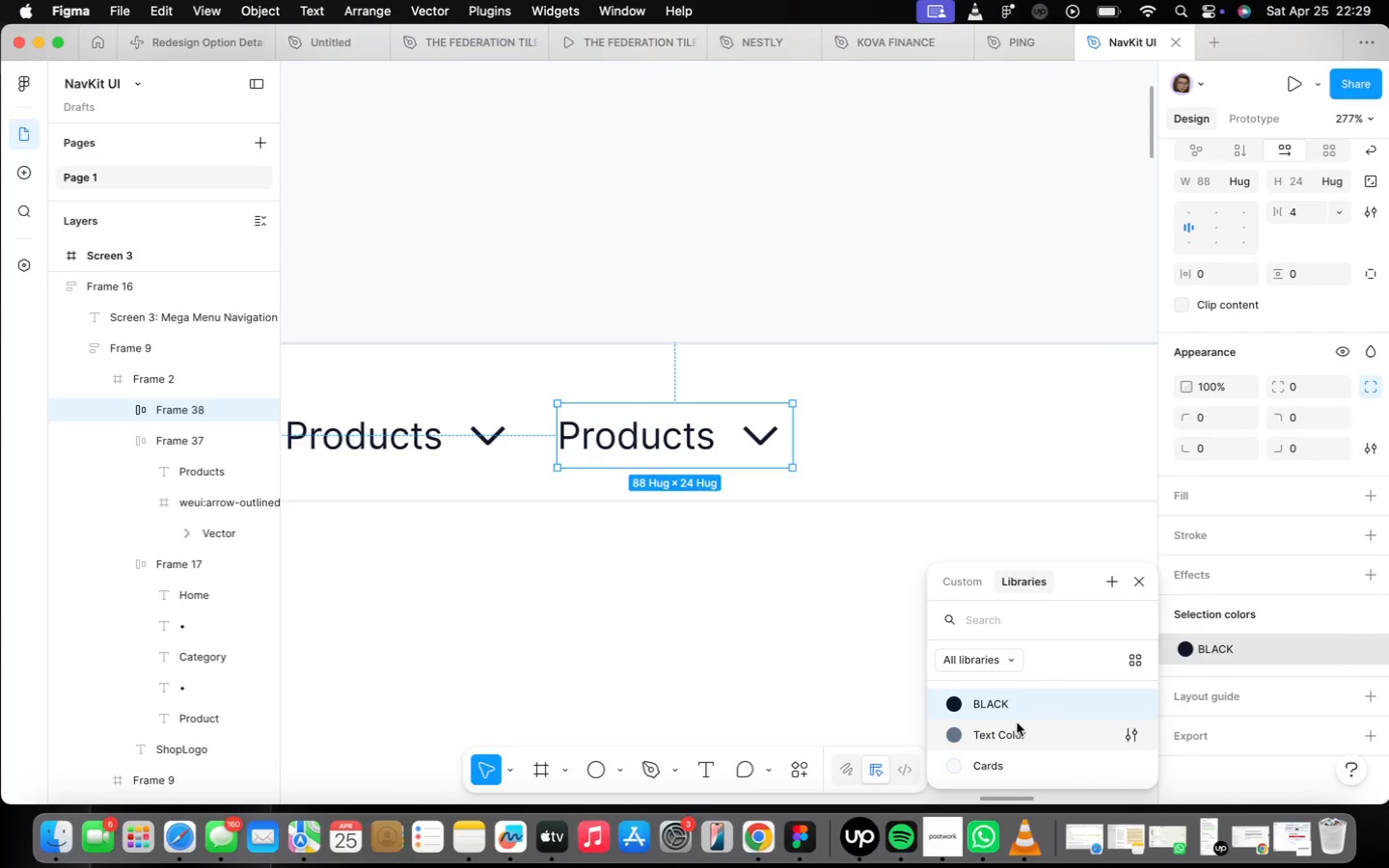 
left_click([1018, 723])
 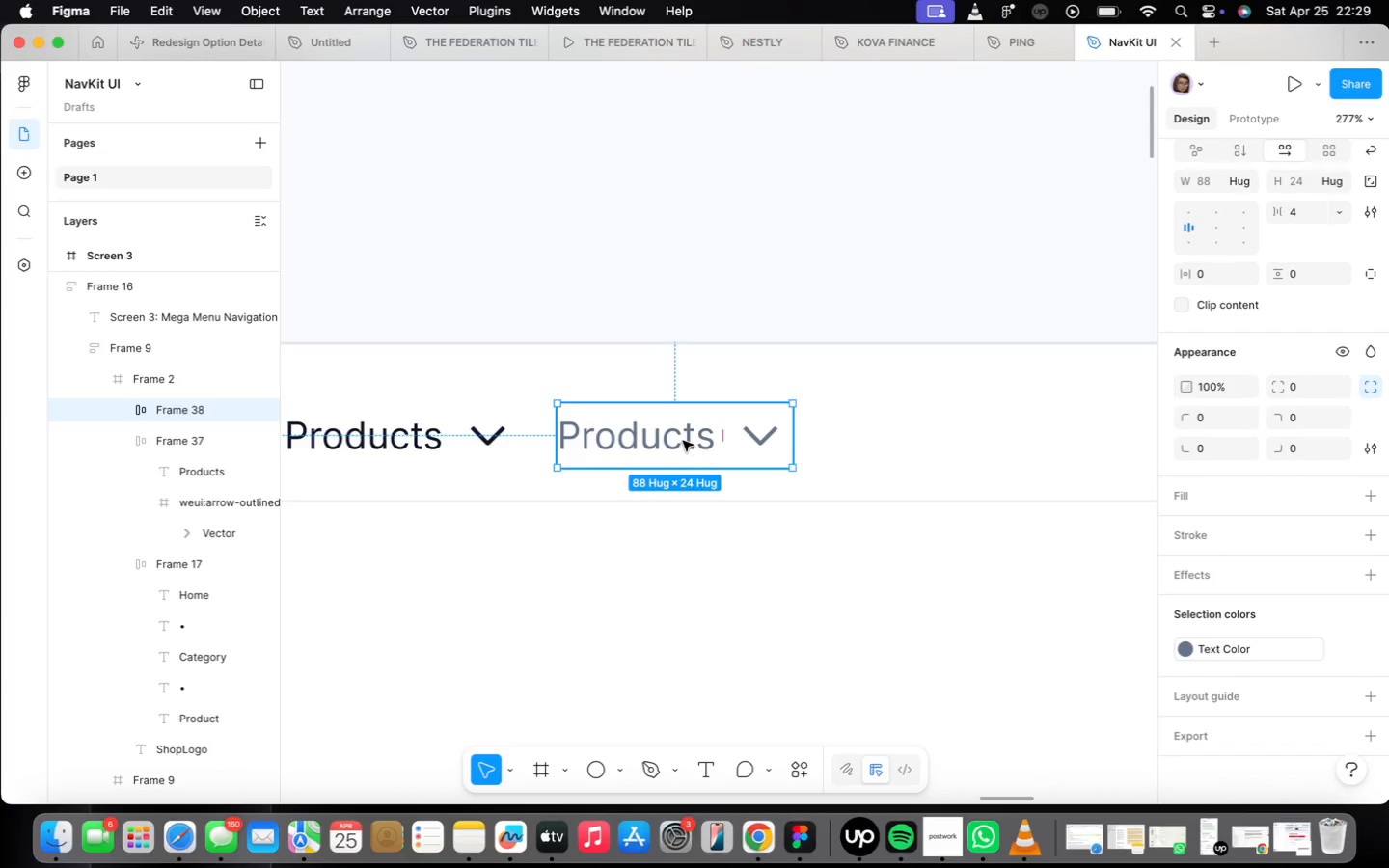 
double_click([683, 441])
 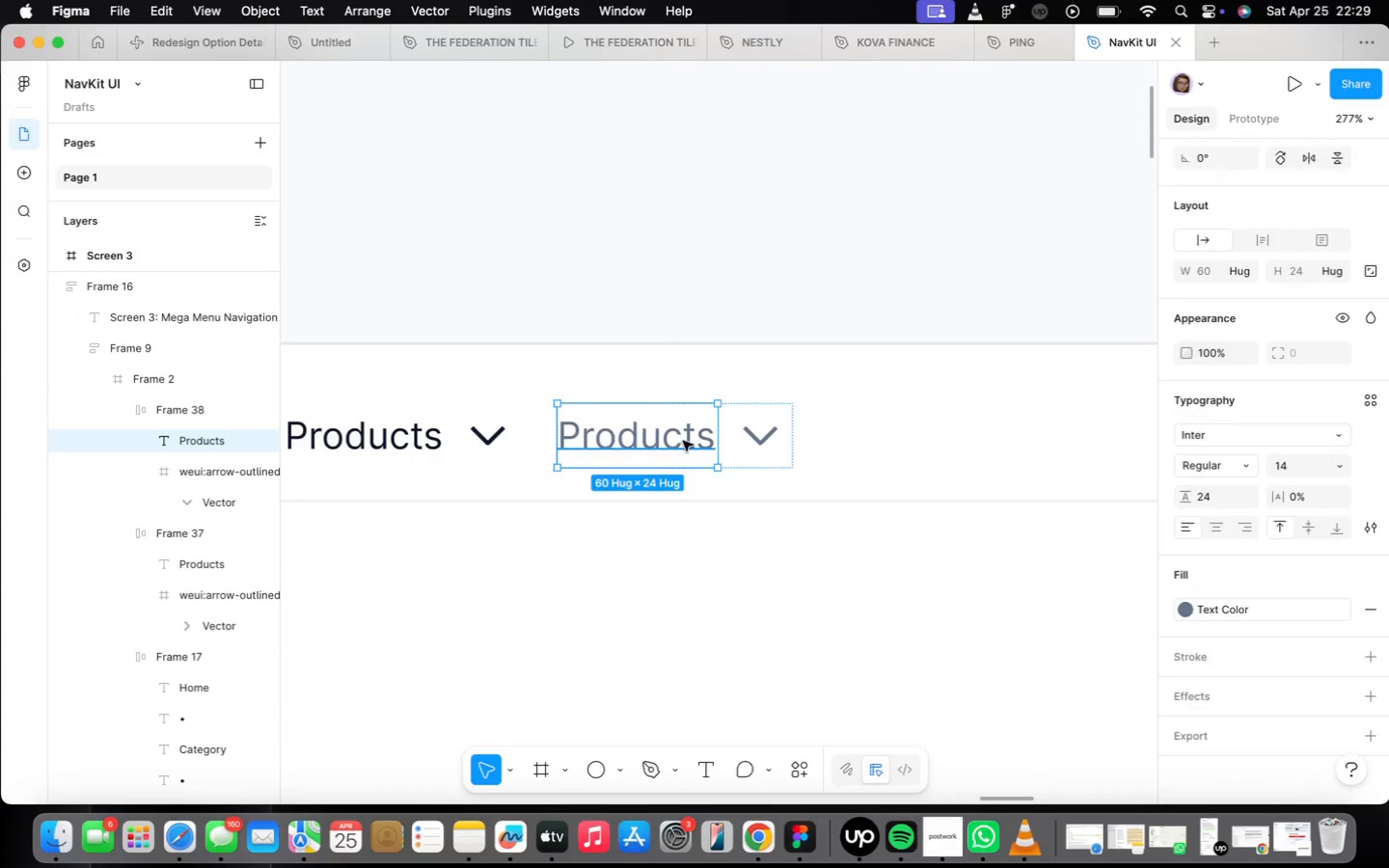 
triple_click([683, 441])
 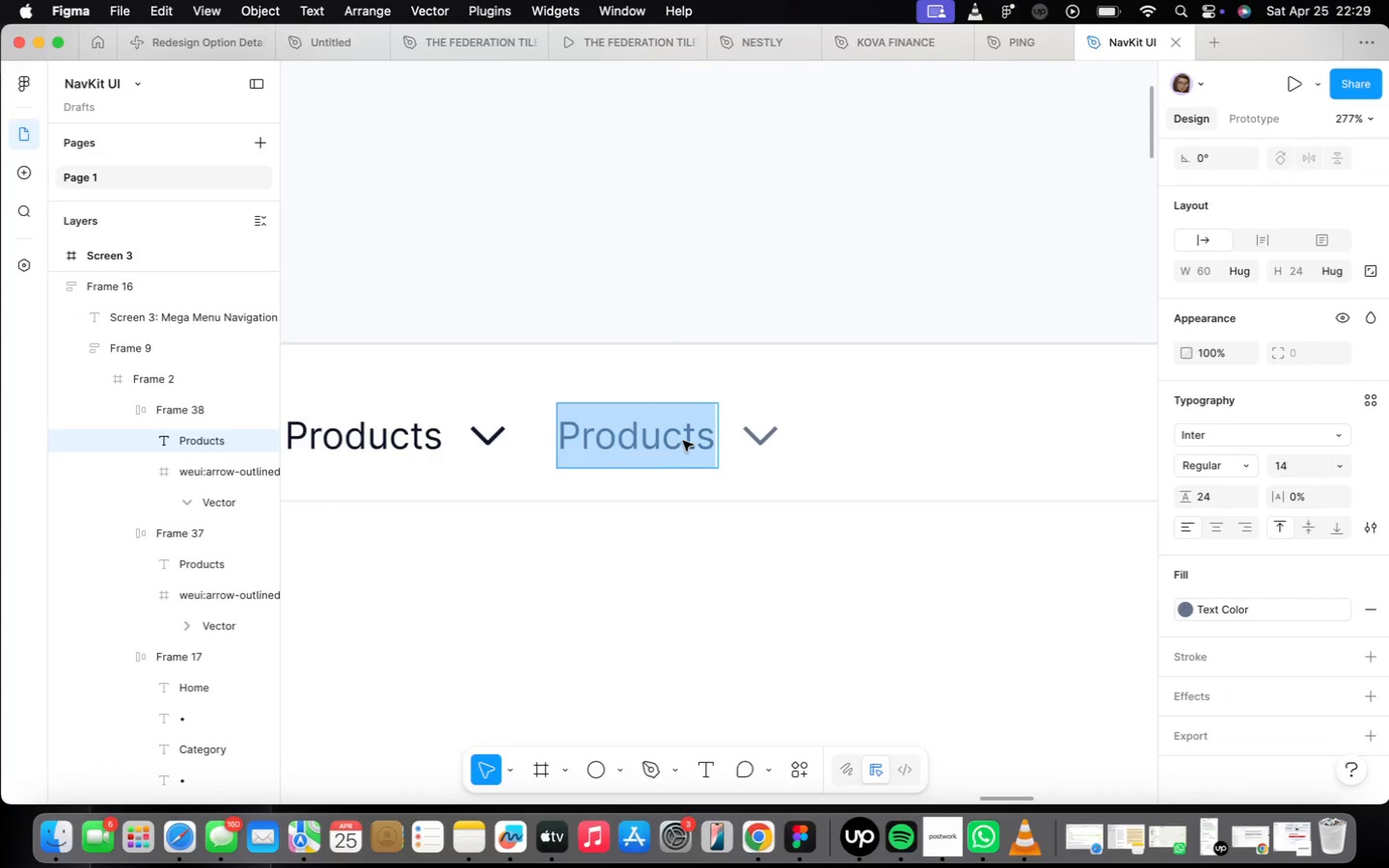 
triple_click([683, 441])
 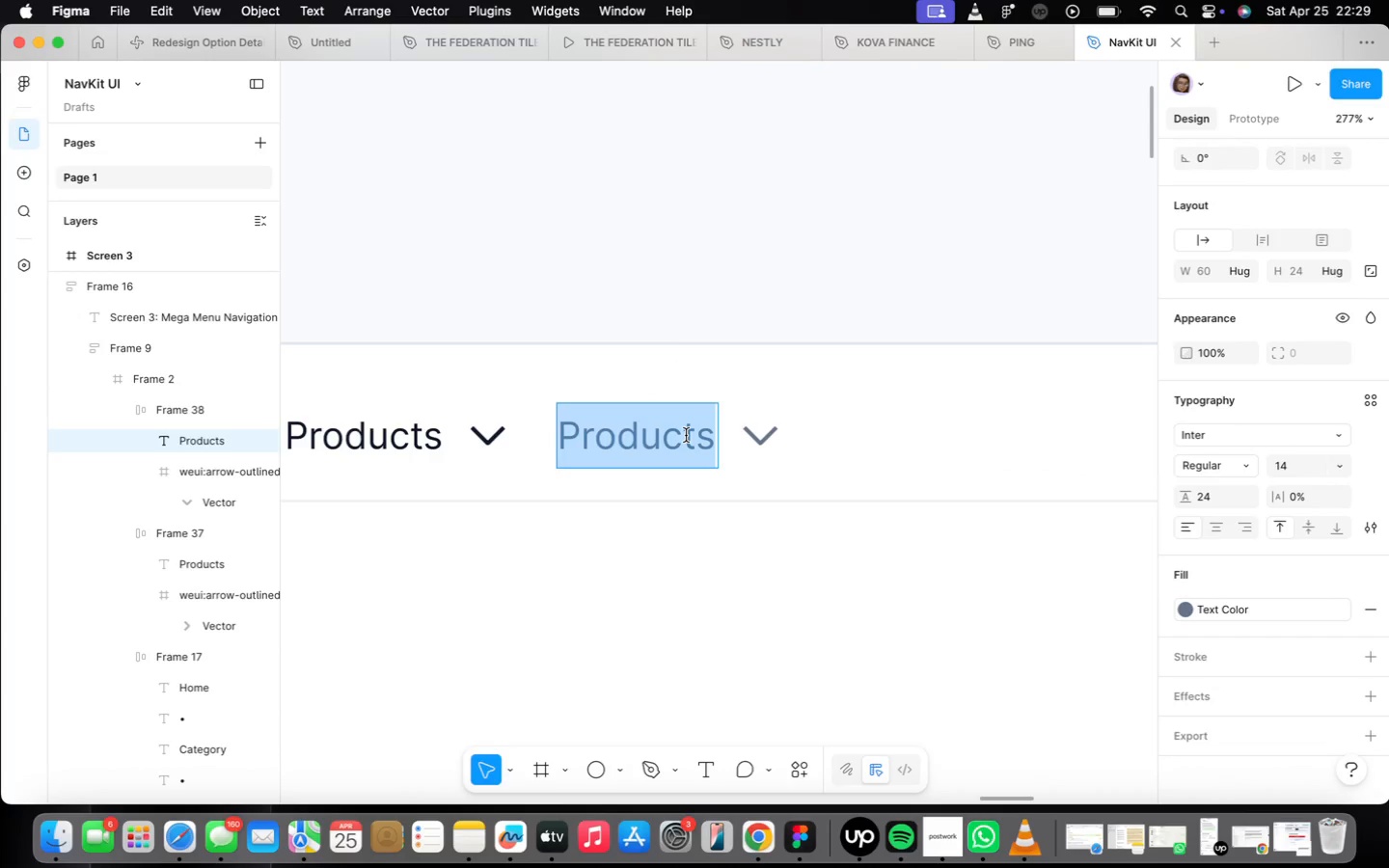 
type(Solutons)
 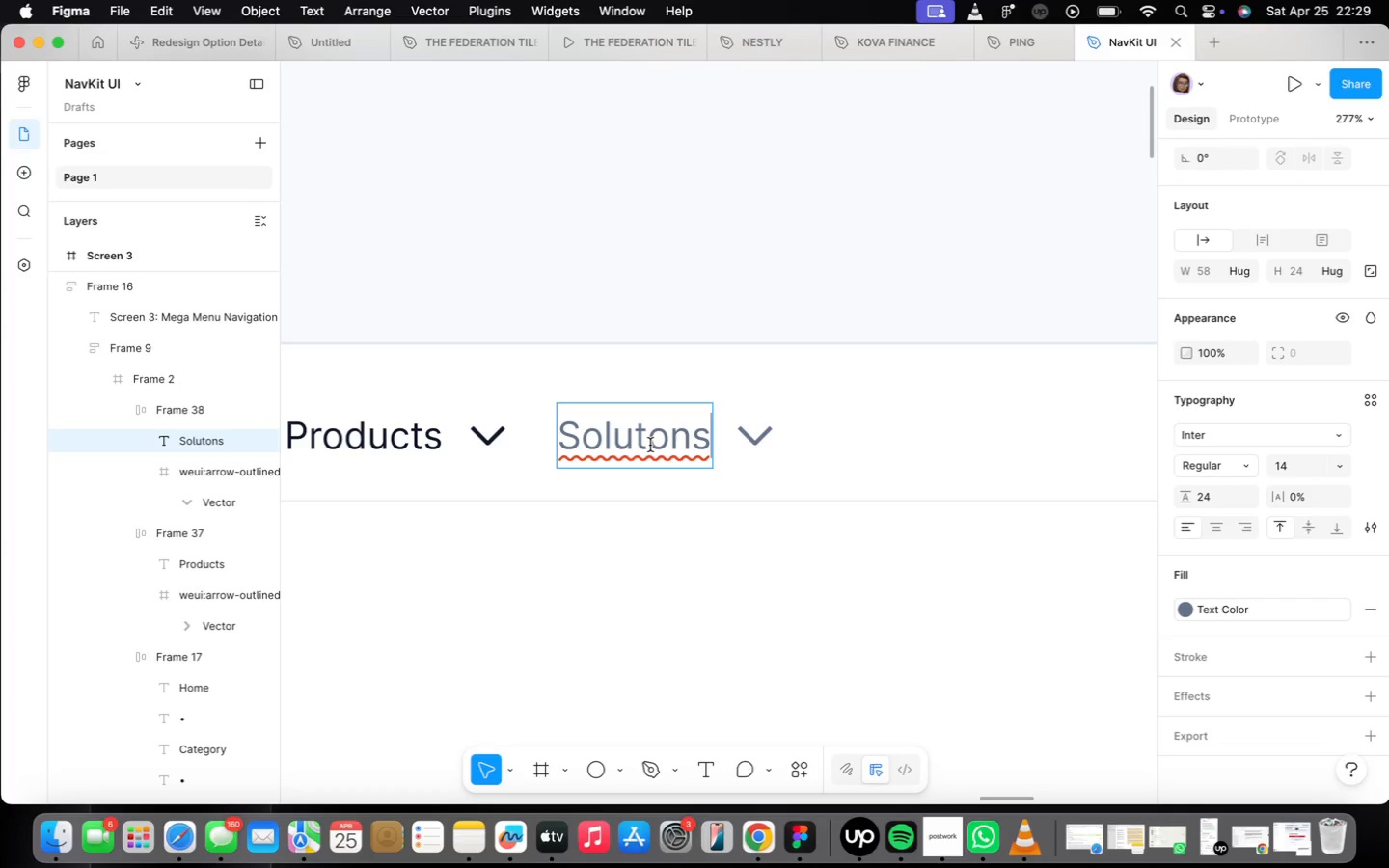 
left_click([649, 443])
 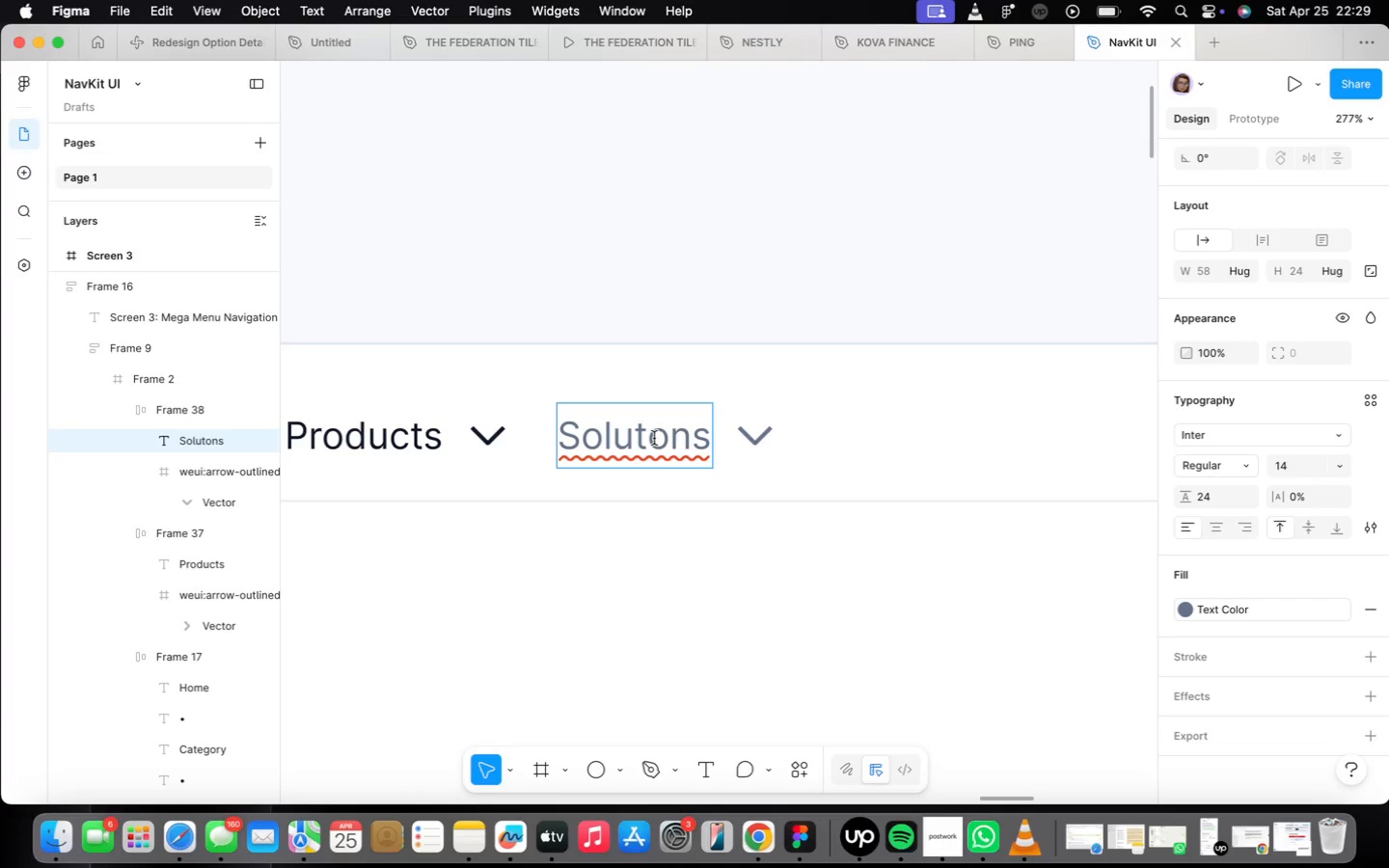 
key(I)
 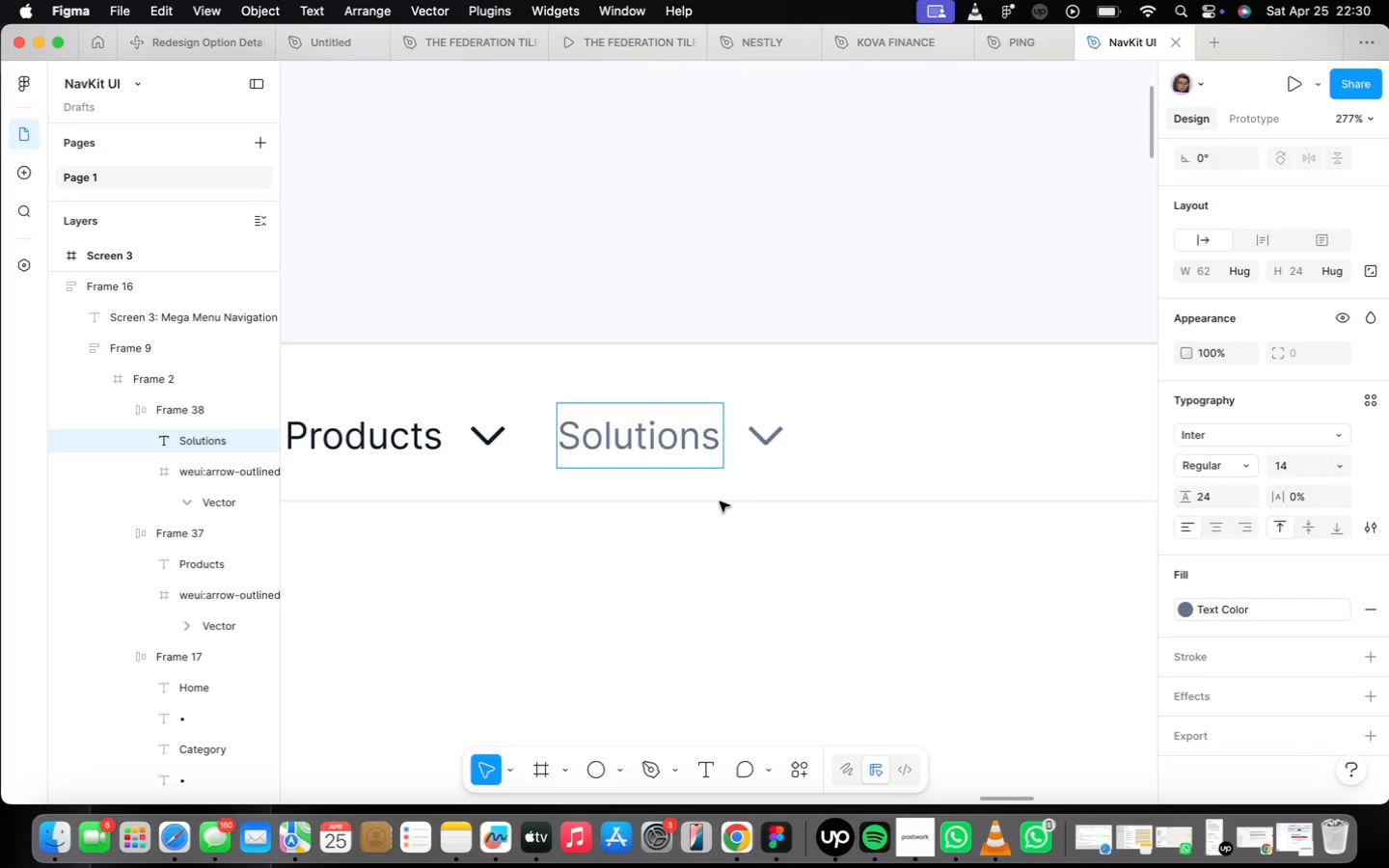 
wait(37.4)
 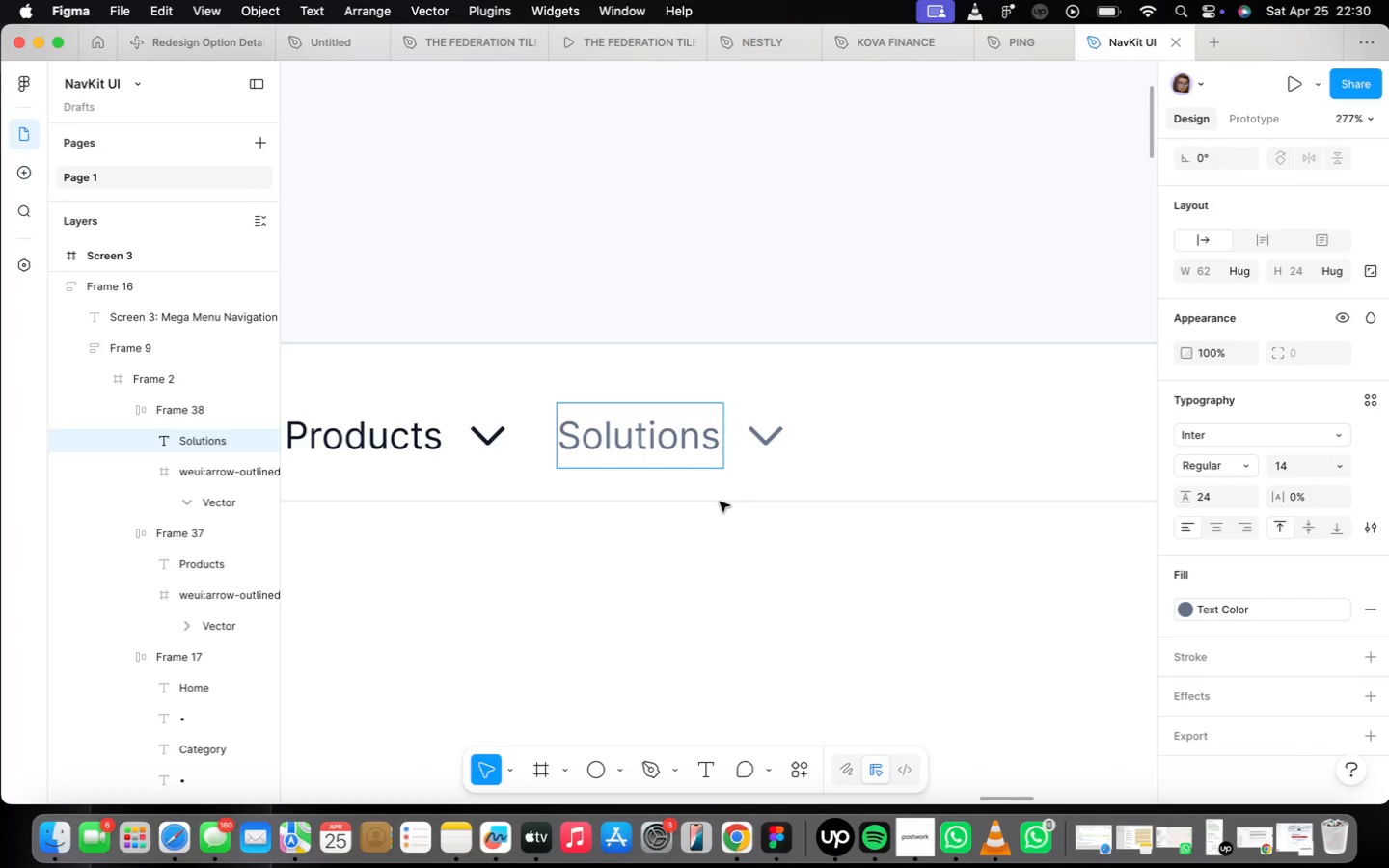 
left_click([714, 568])
 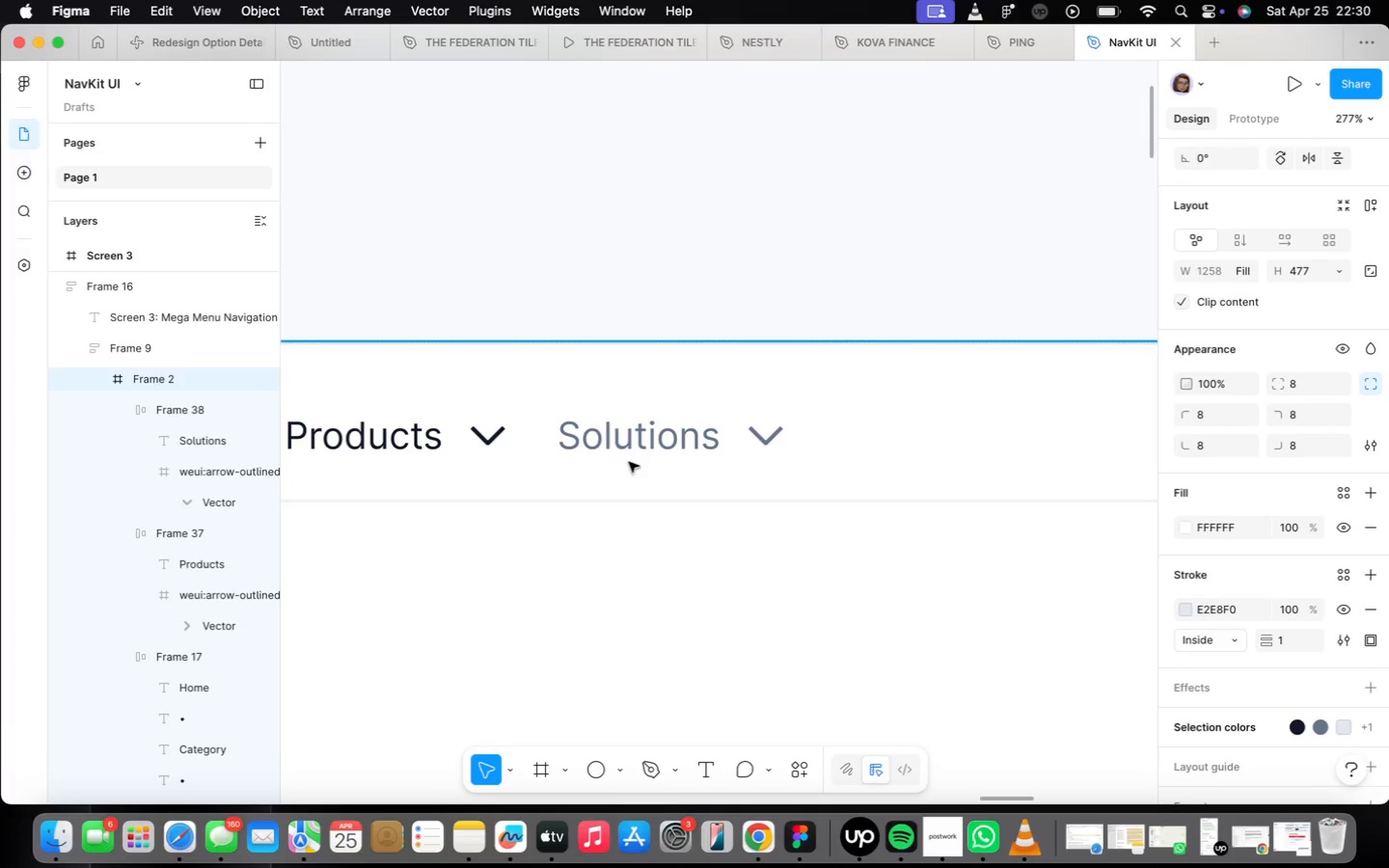 
wait(5.51)
 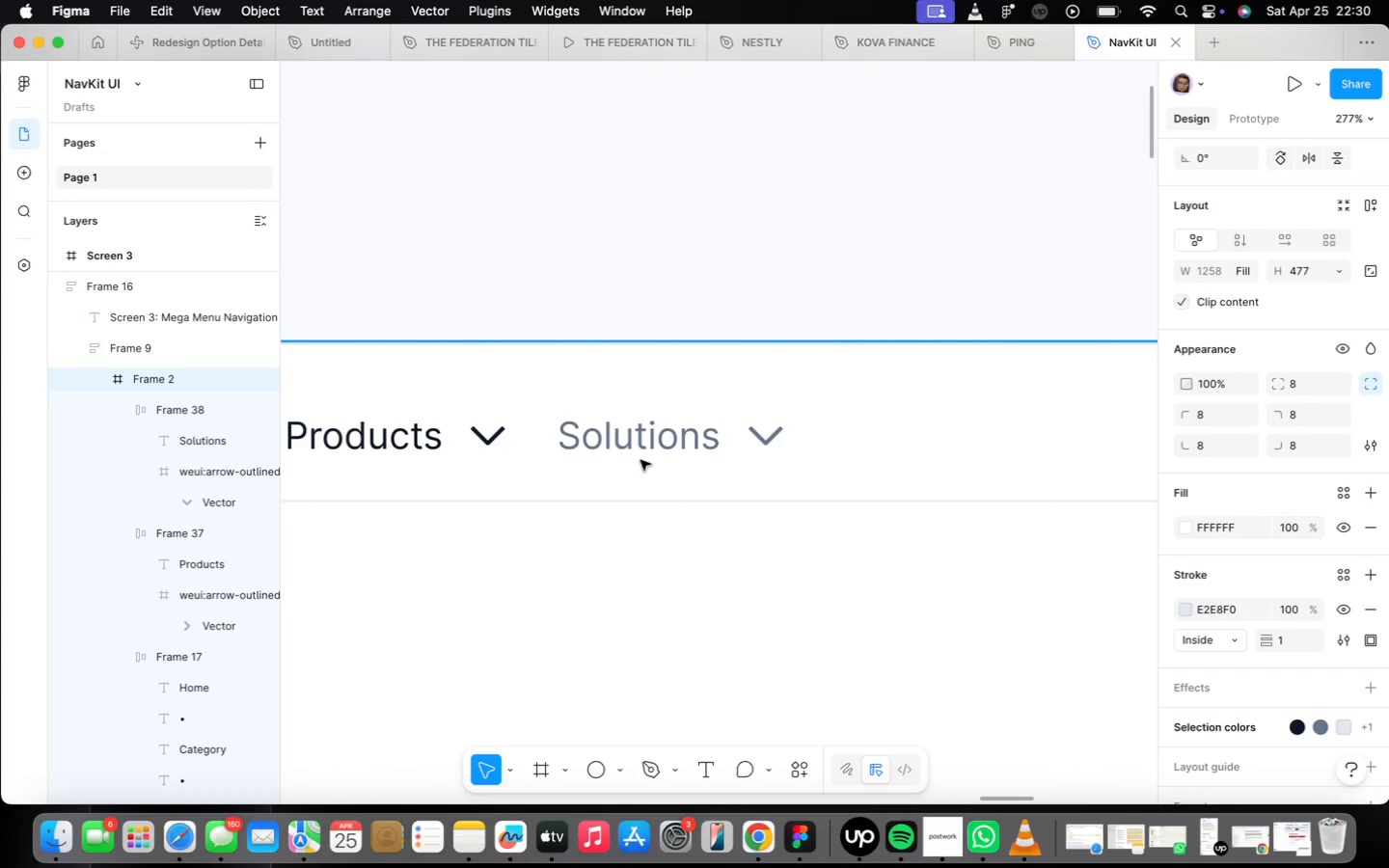 
hold_key(key=ShiftLeft, duration=0.36)
left_click([407, 451])
 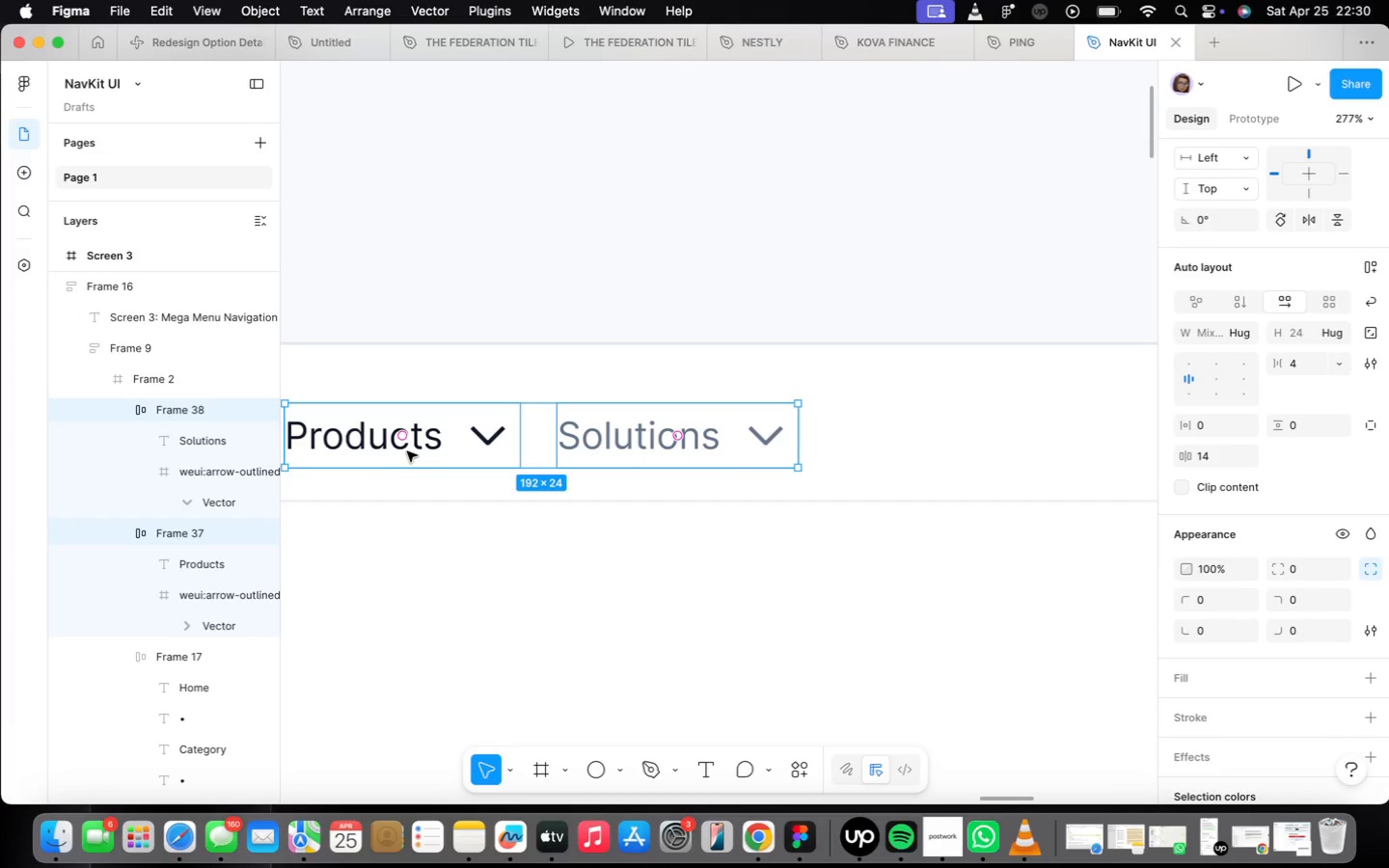 
key(Shift+A)
 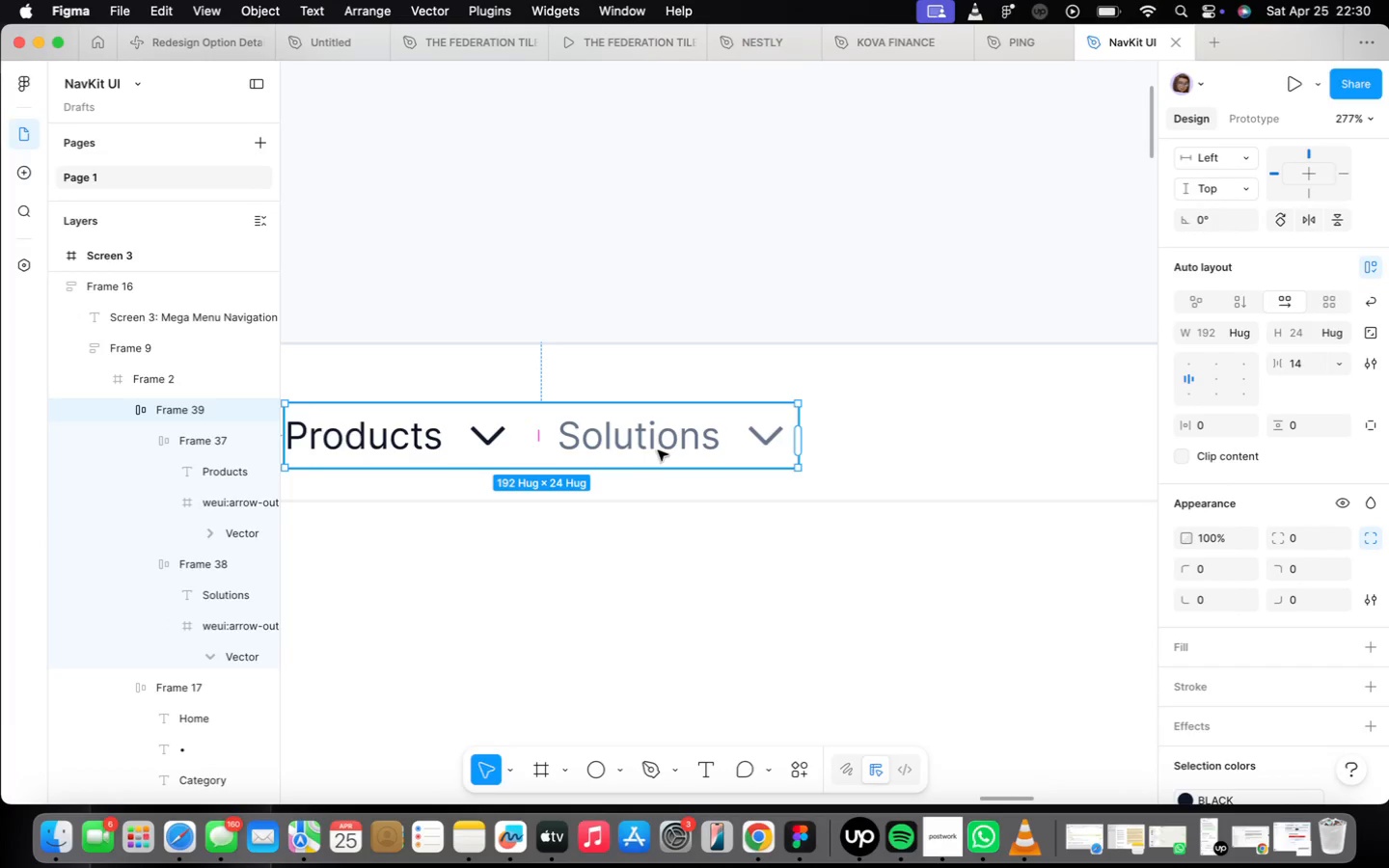 
double_click([658, 450])
 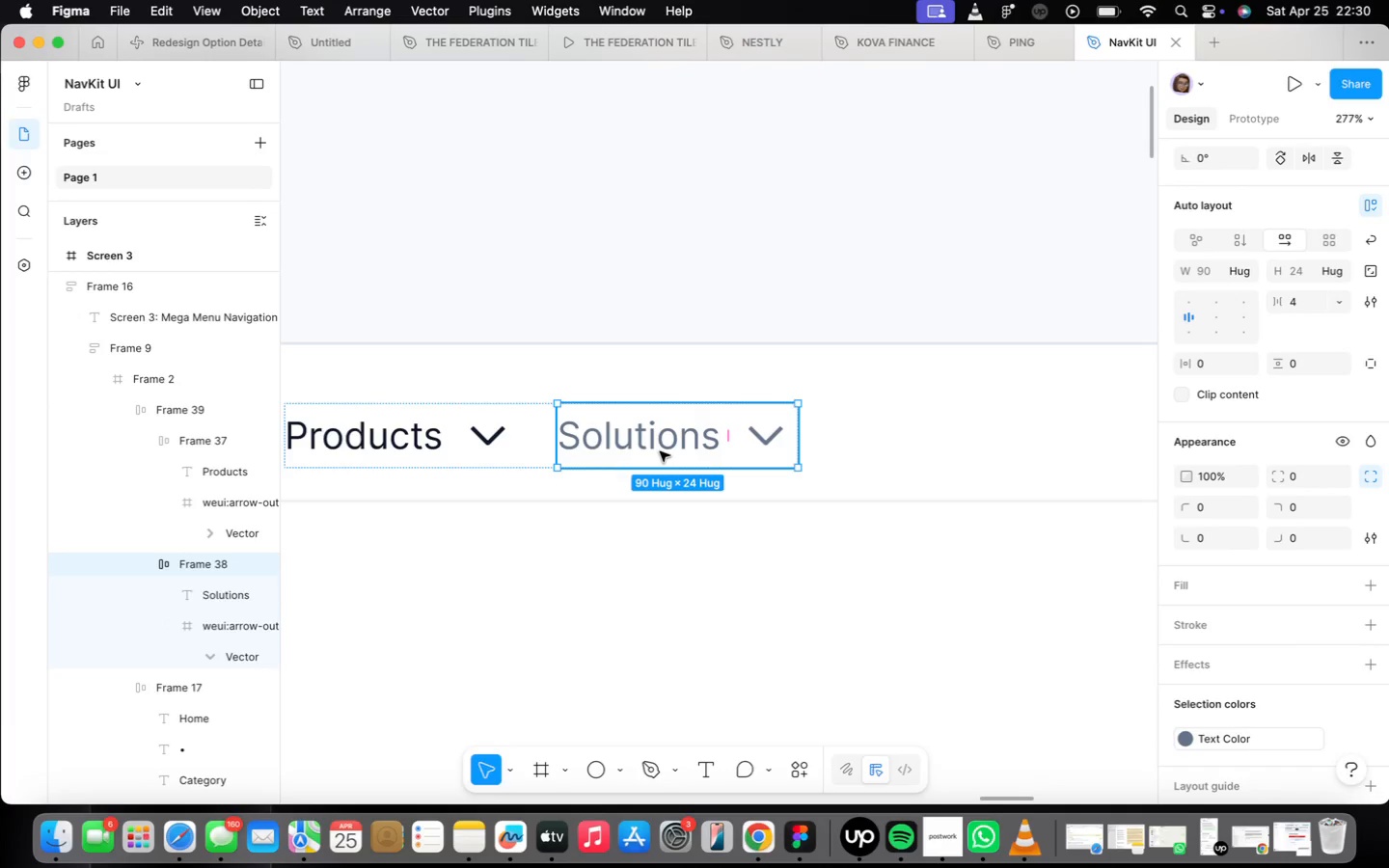 
key(Meta+D)
 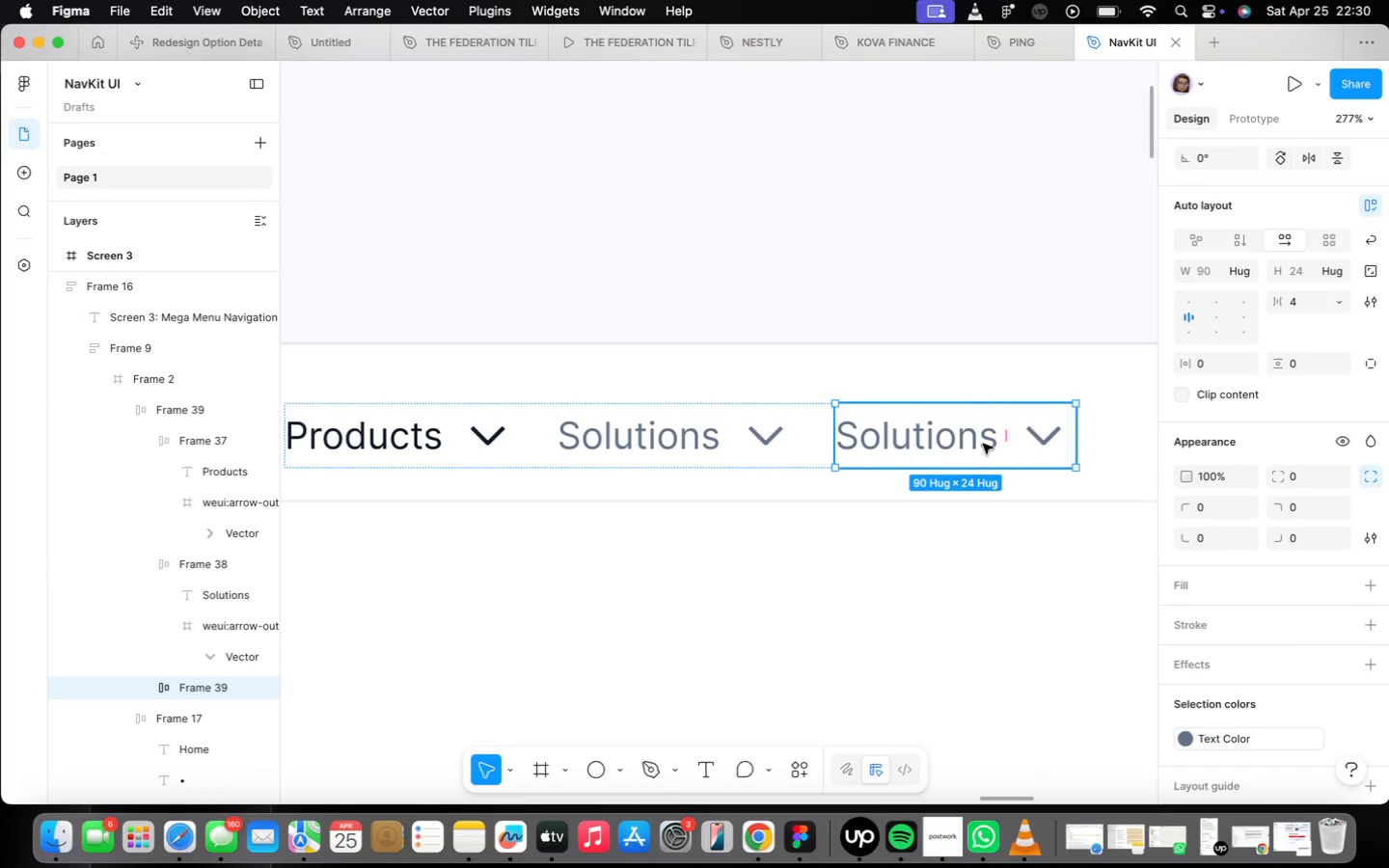 
double_click([983, 444])
 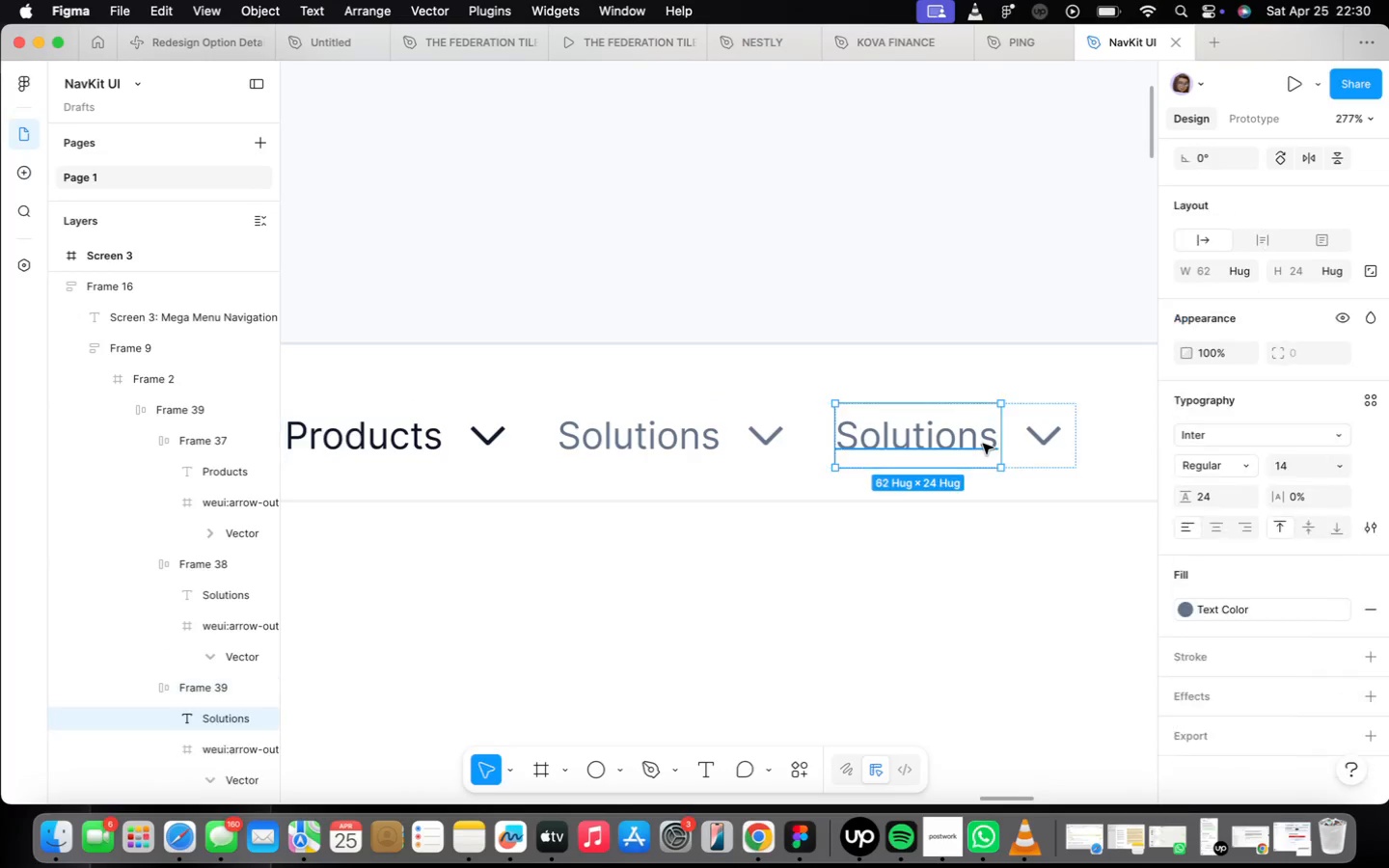 
triple_click([983, 444])
 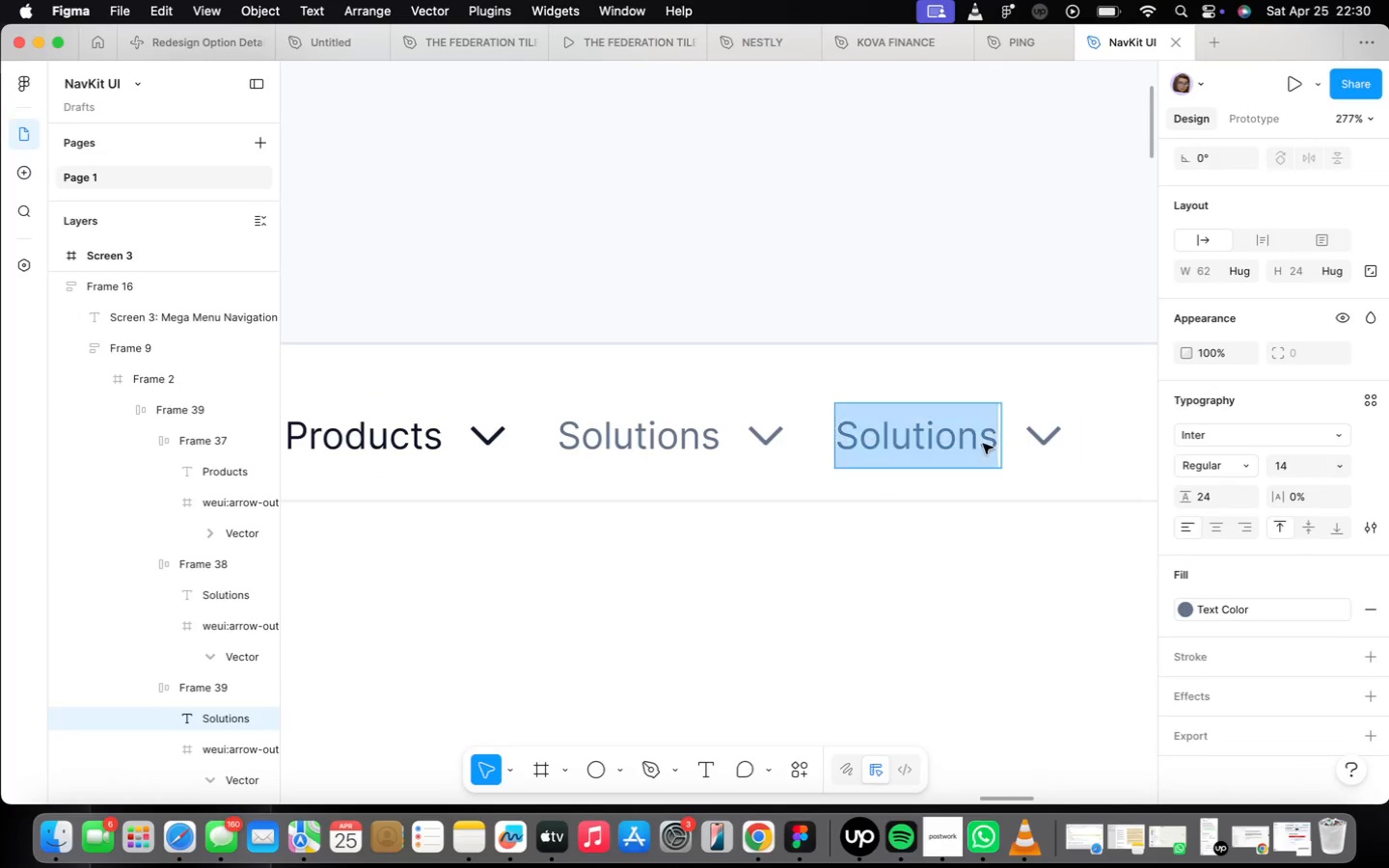 
triple_click([983, 444])
 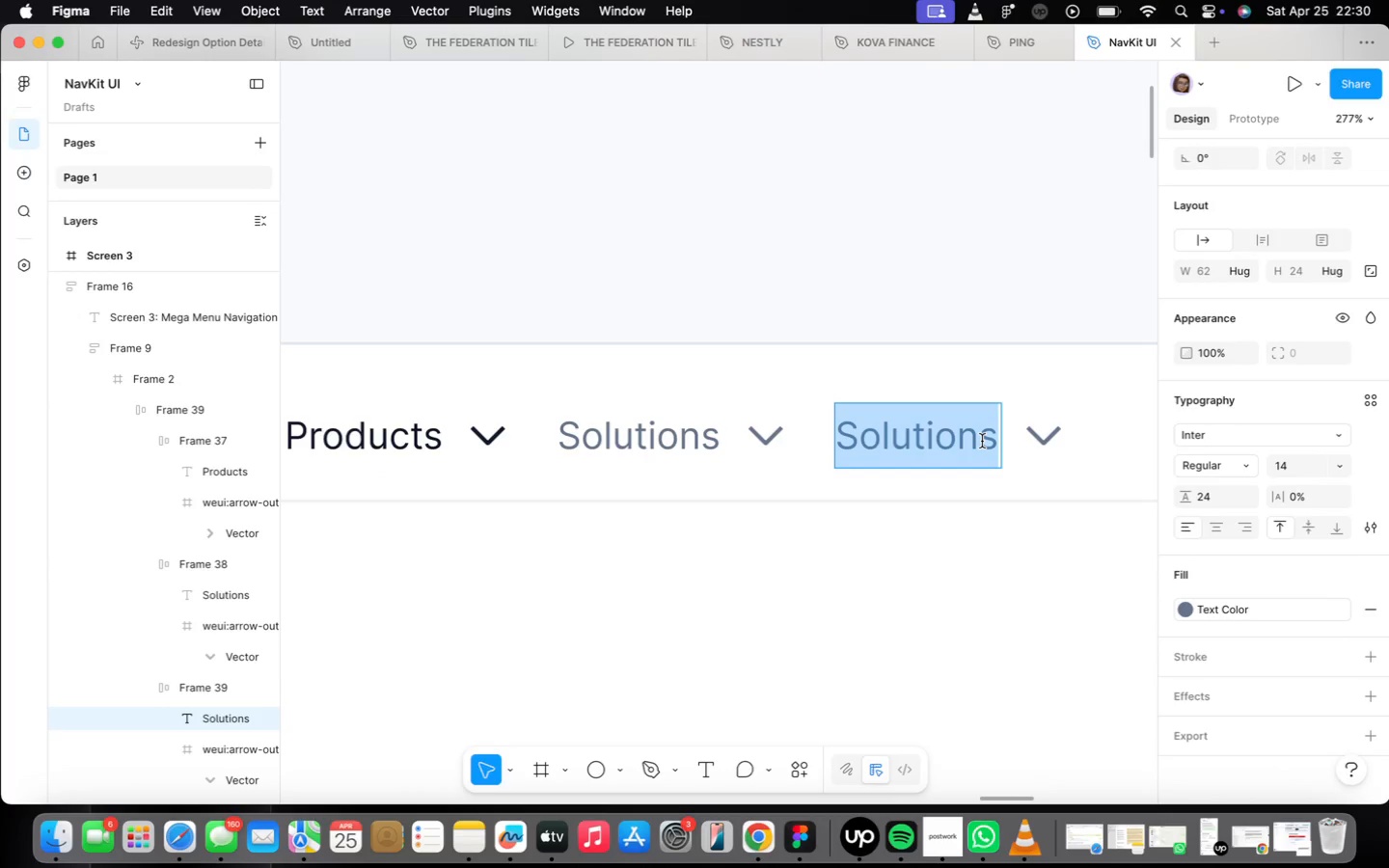 
type(Pricing)
 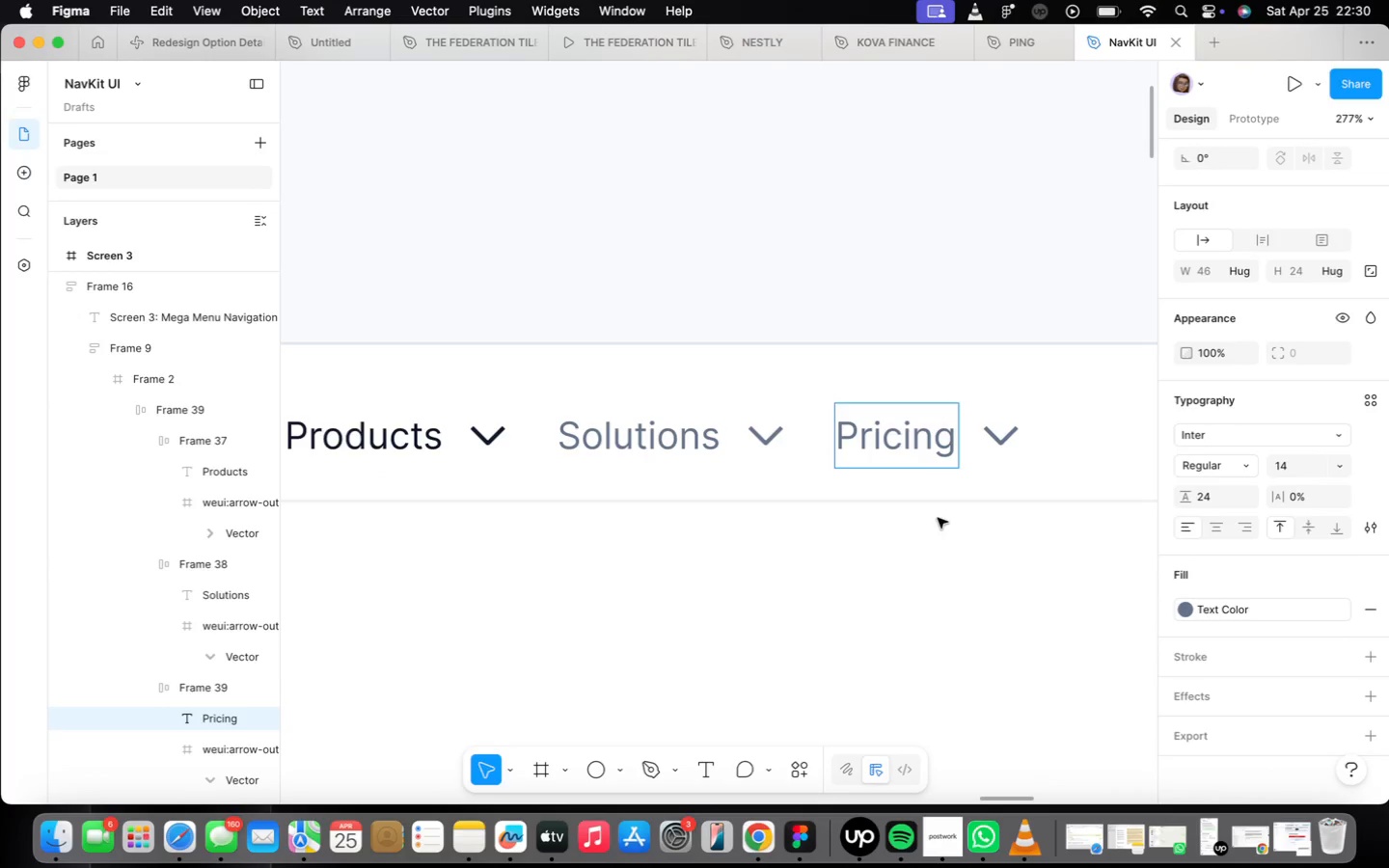 
left_click([938, 518])
 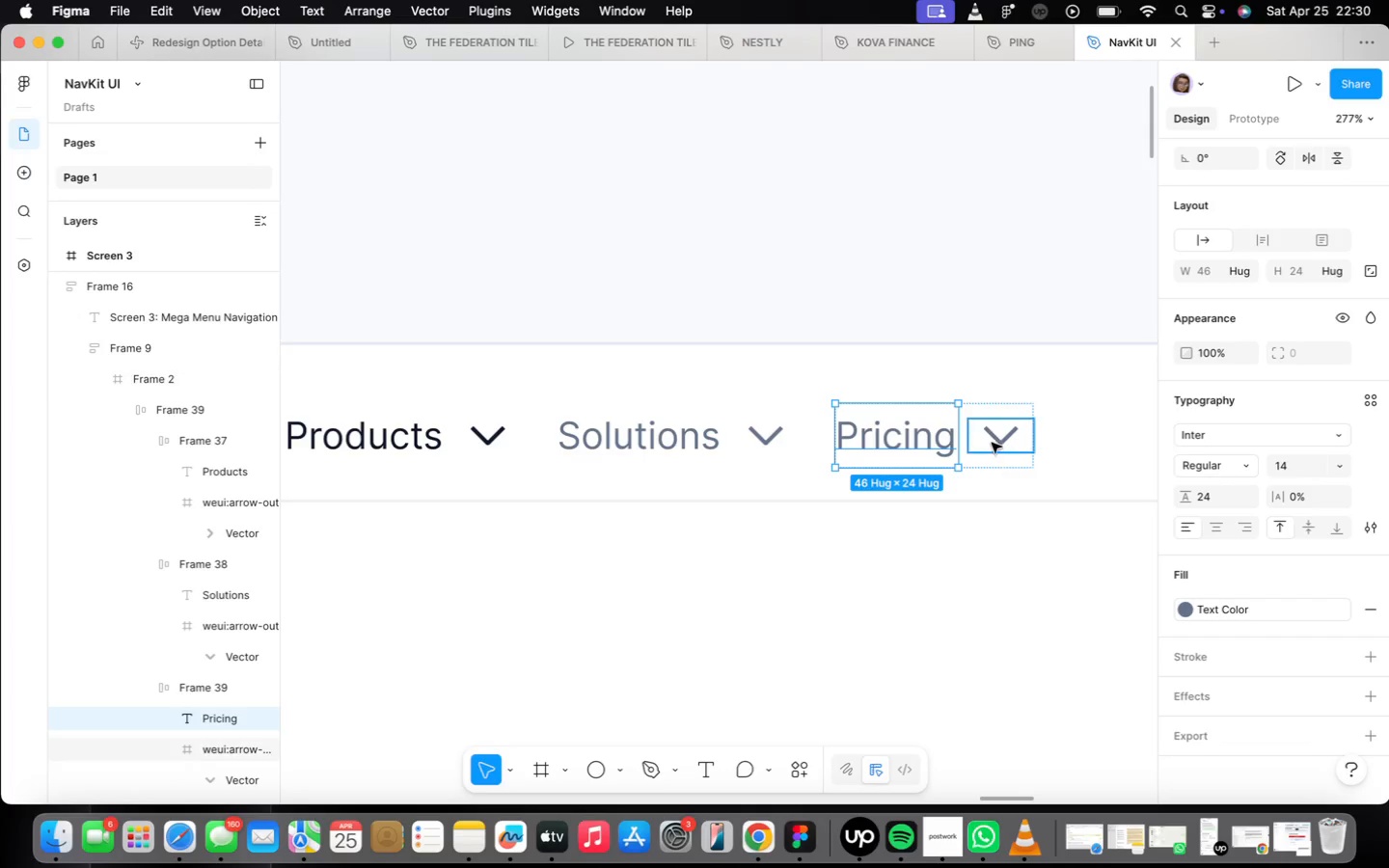 
left_click([992, 443])
 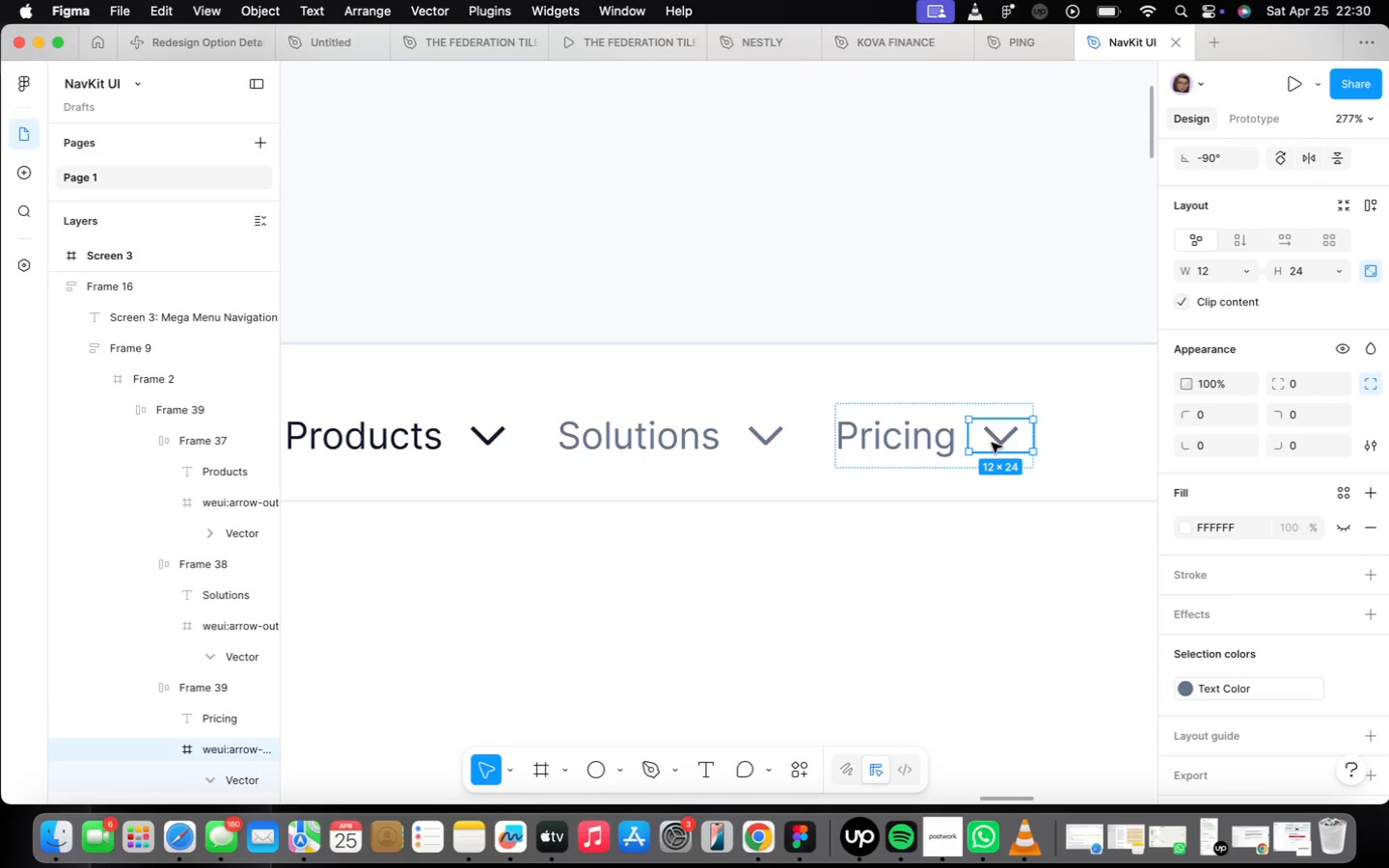 
key(Backspace)
 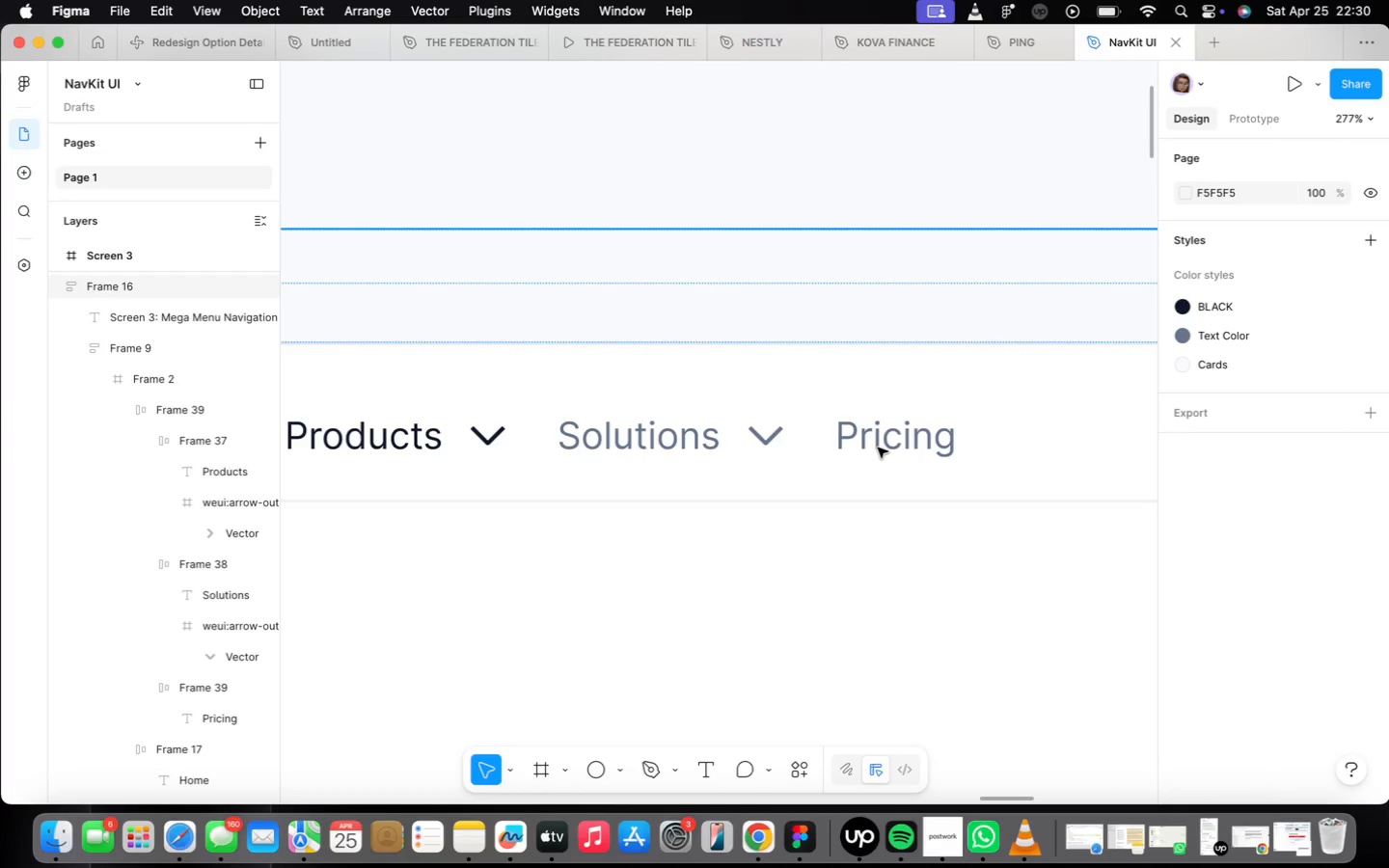 
double_click([879, 448])
 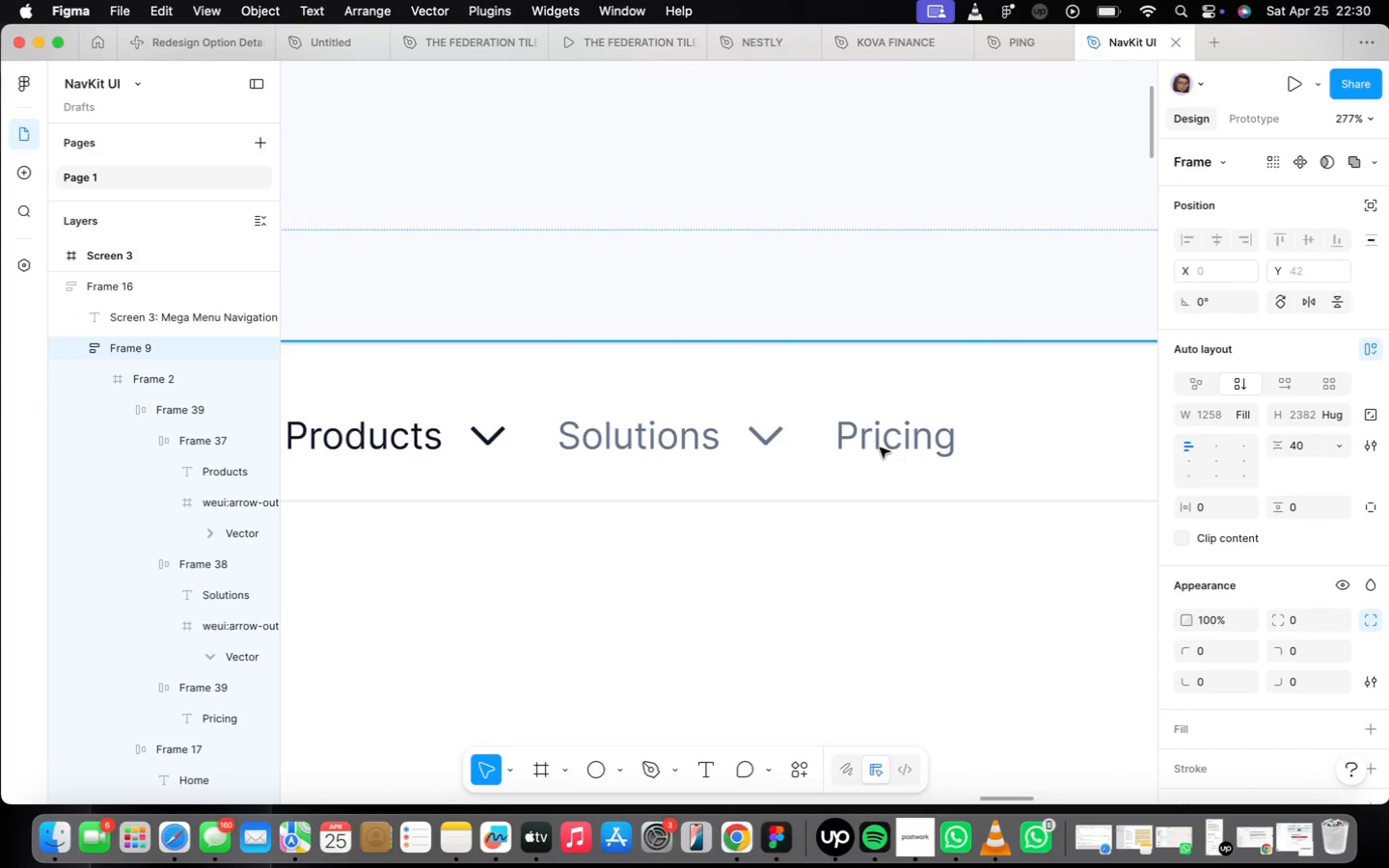 
wait(6.71)
 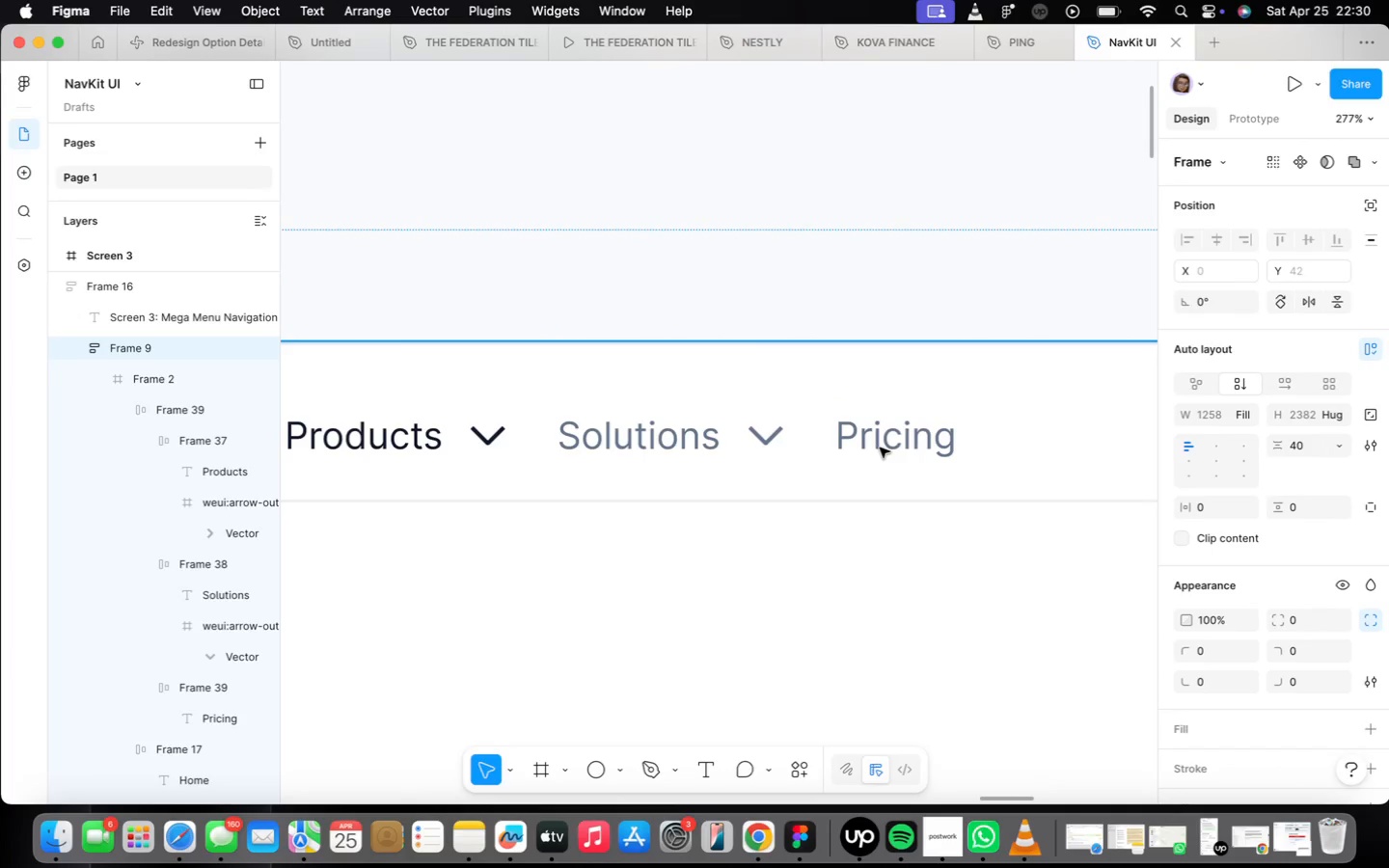 
double_click([885, 438])
 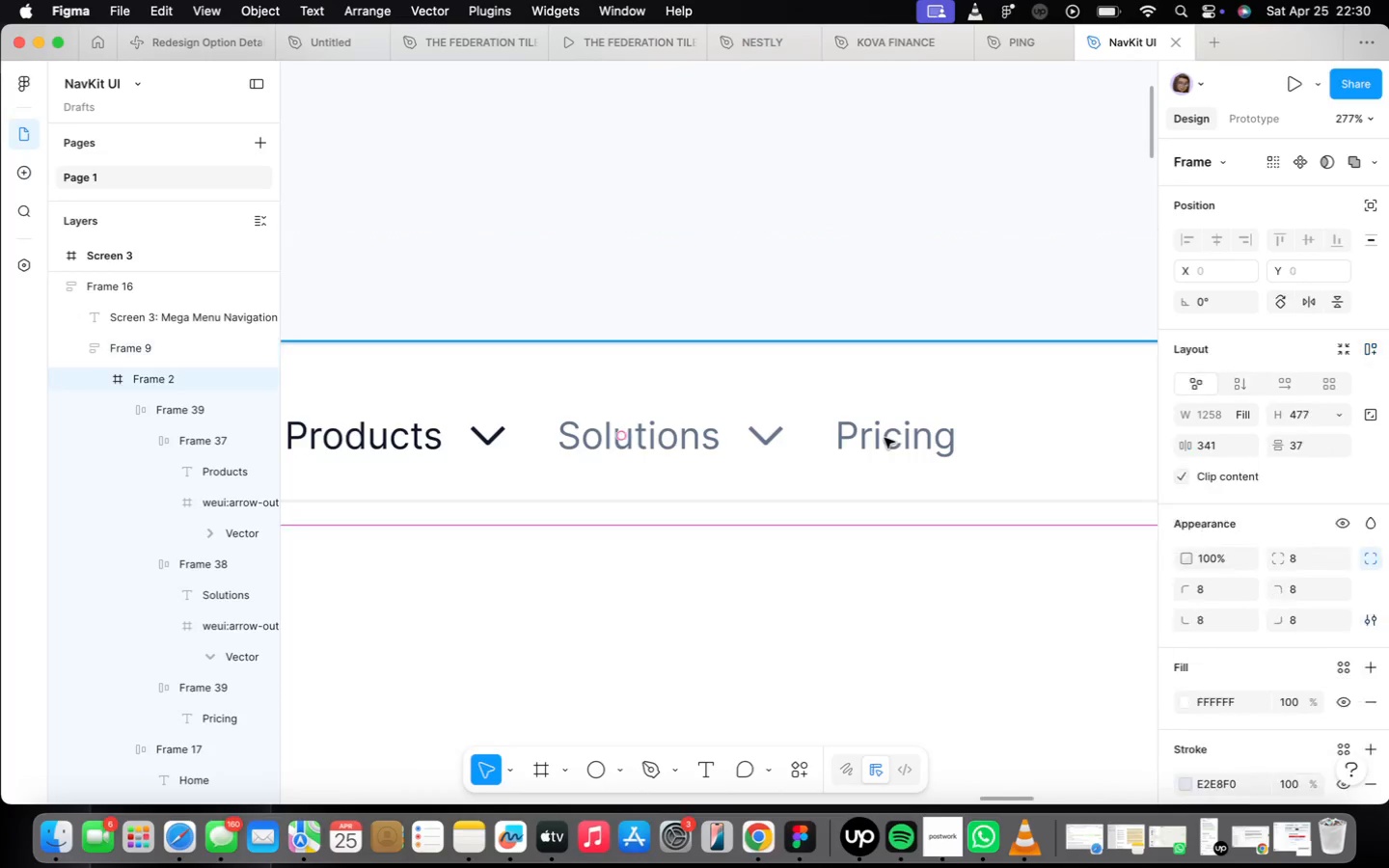 
triple_click([885, 438])
 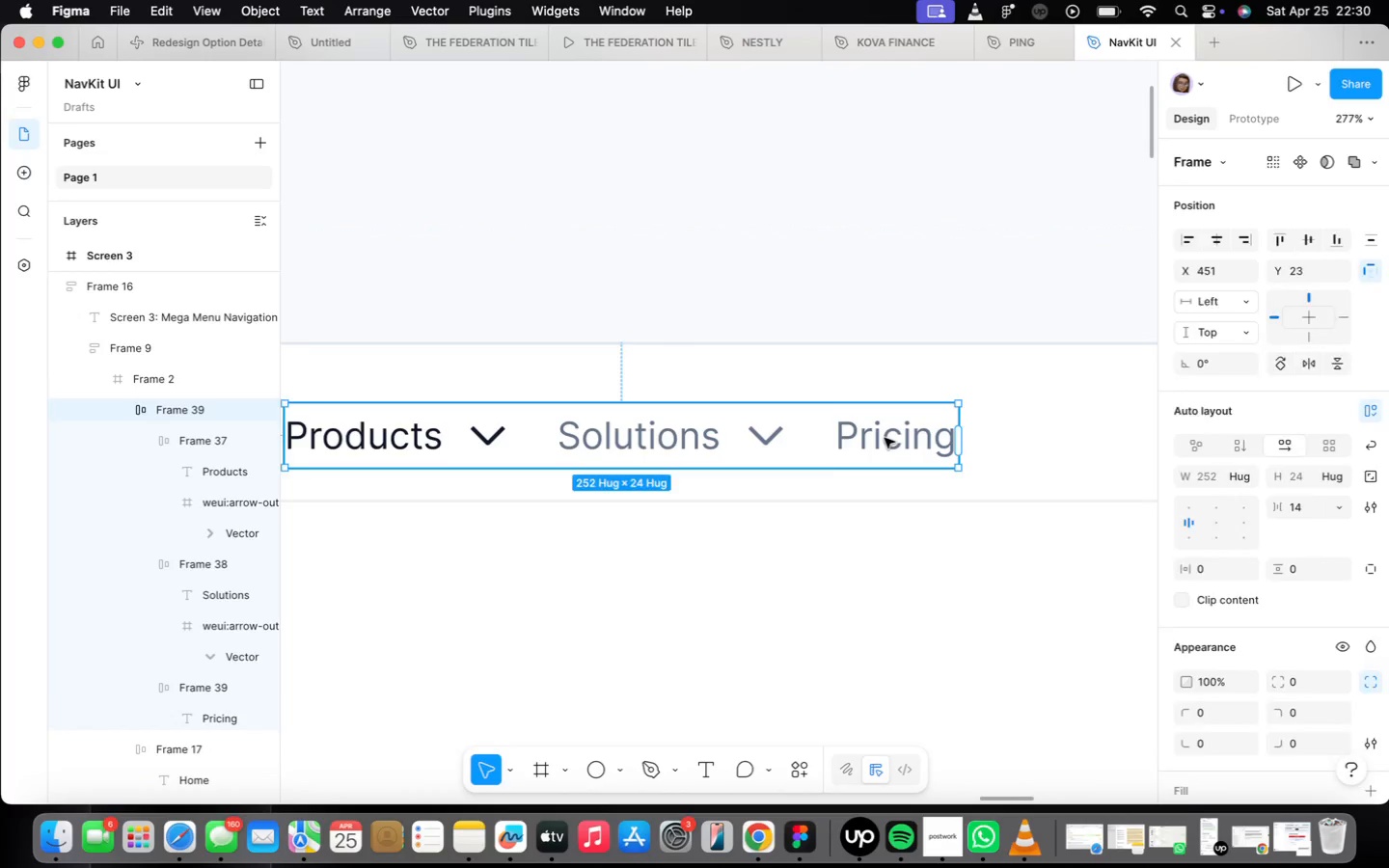 
triple_click([885, 438])
 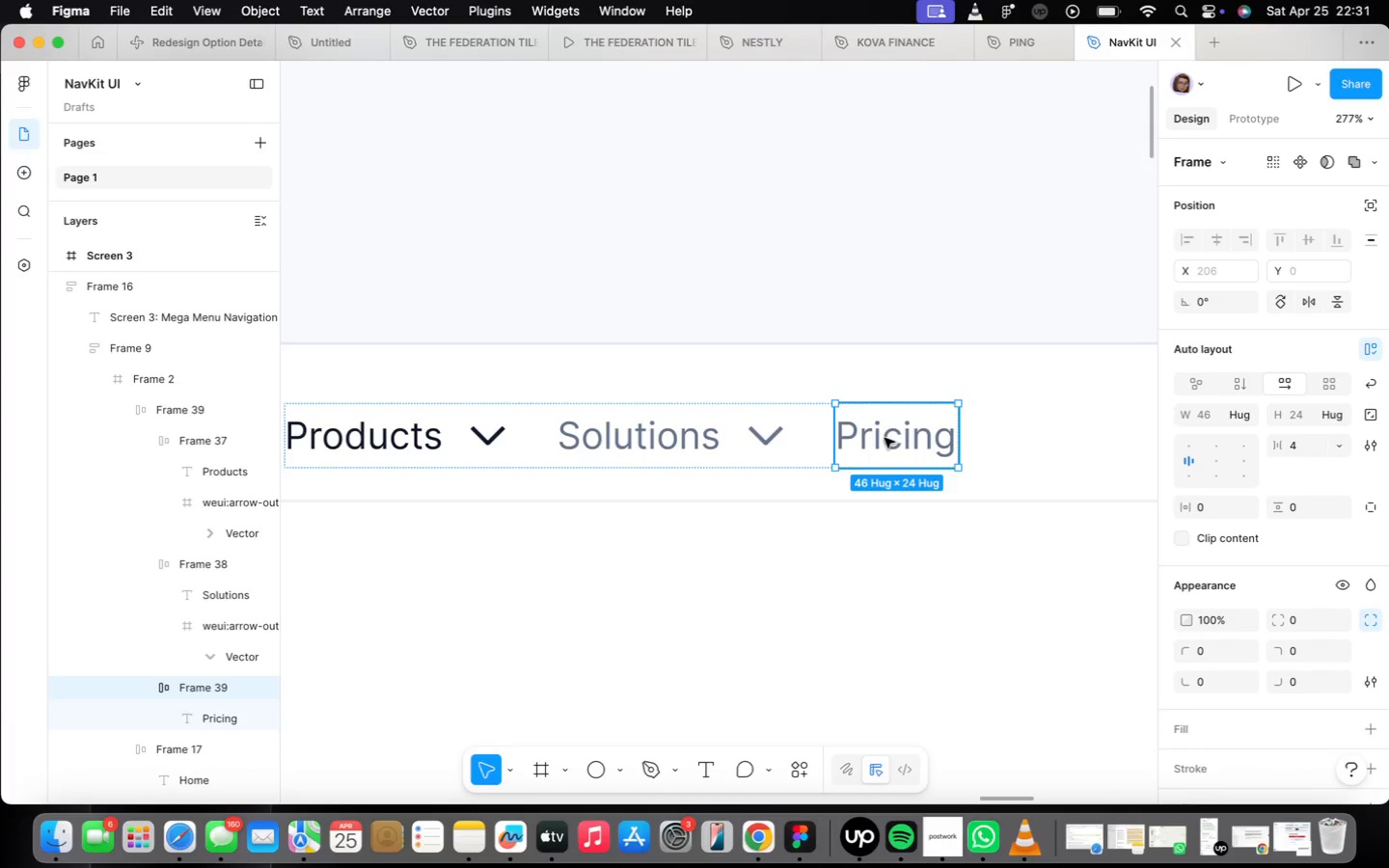 
wait(79.68)
 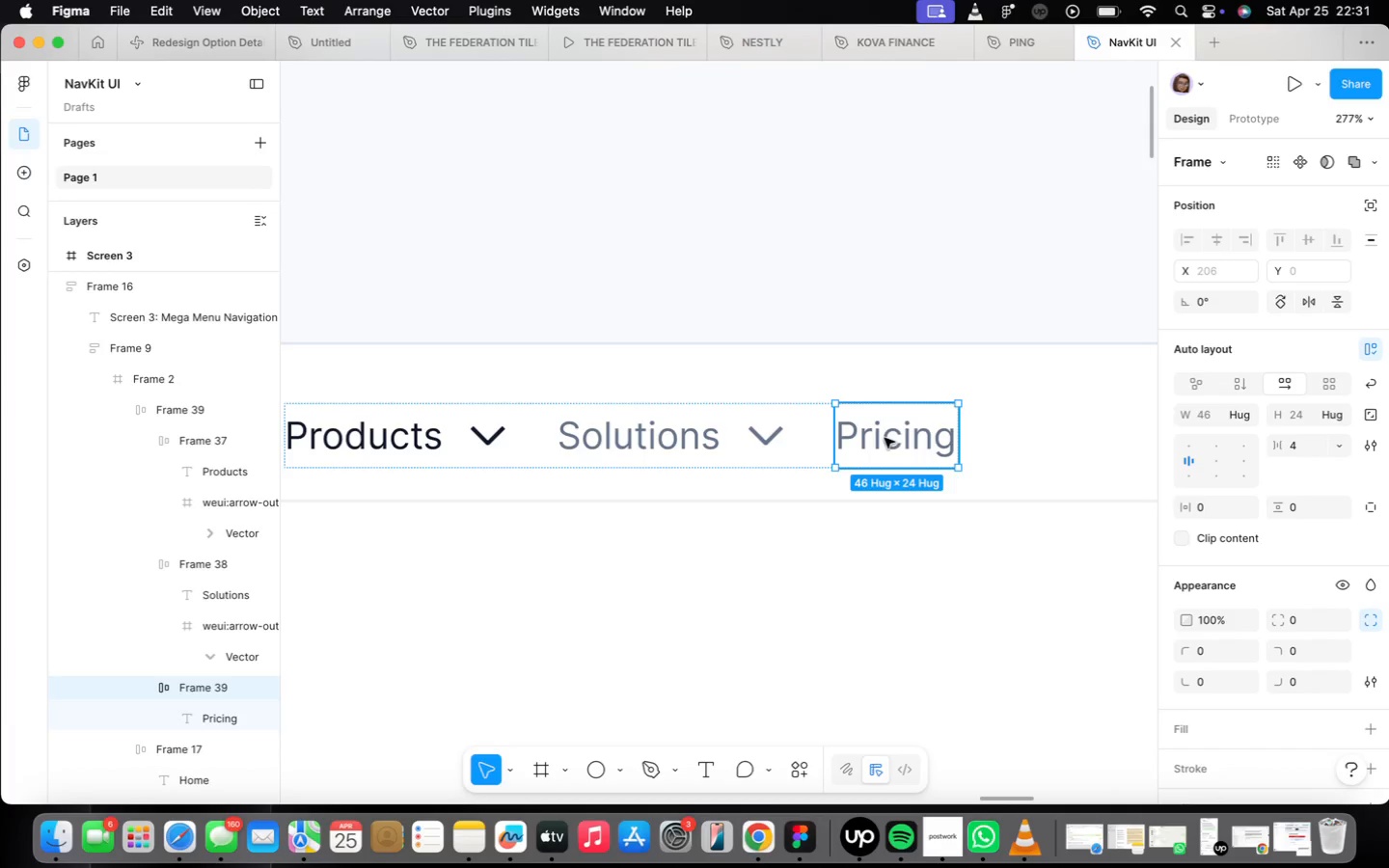 
double_click([892, 465])
 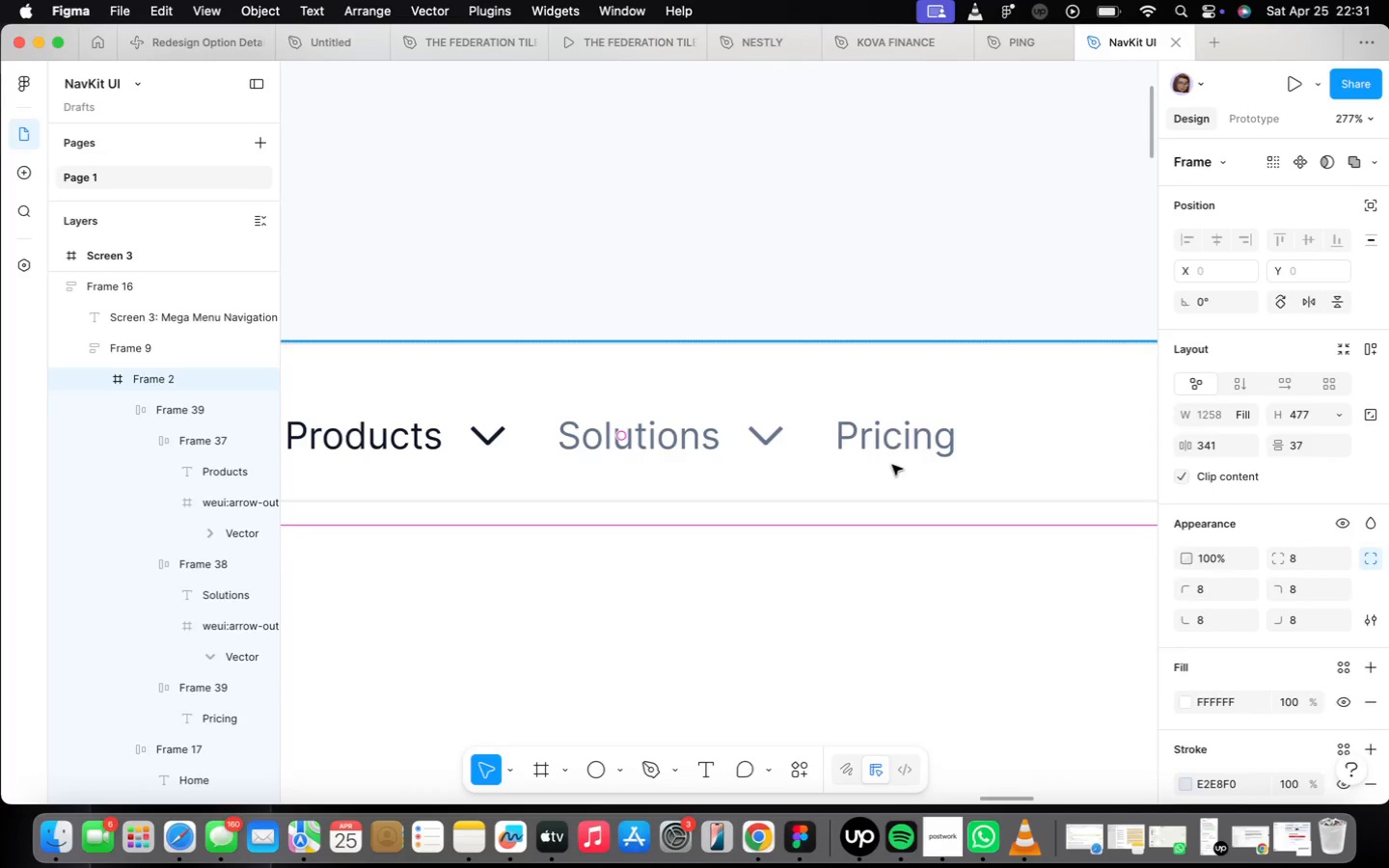 
triple_click([892, 465])
 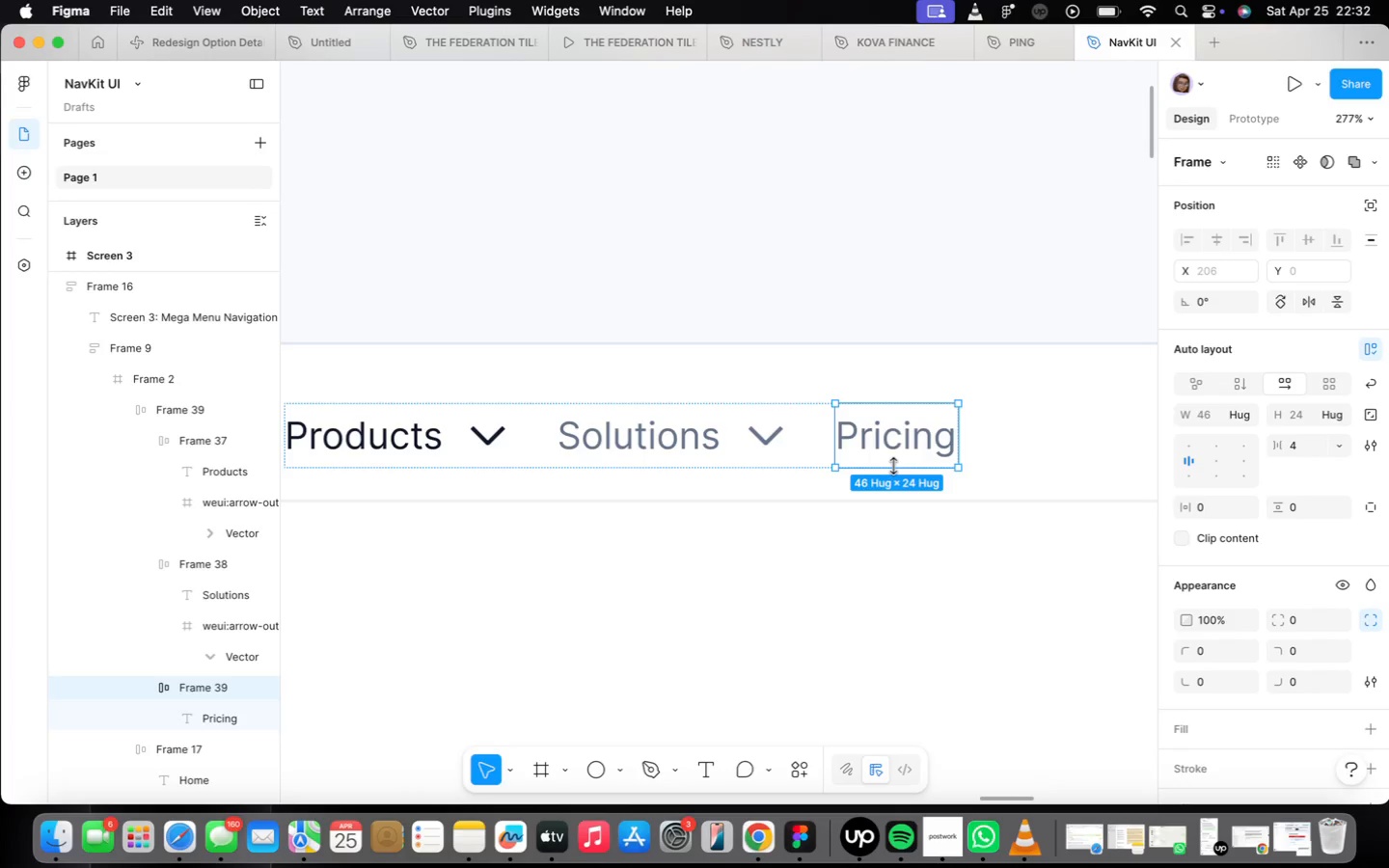 
wait(16.52)
 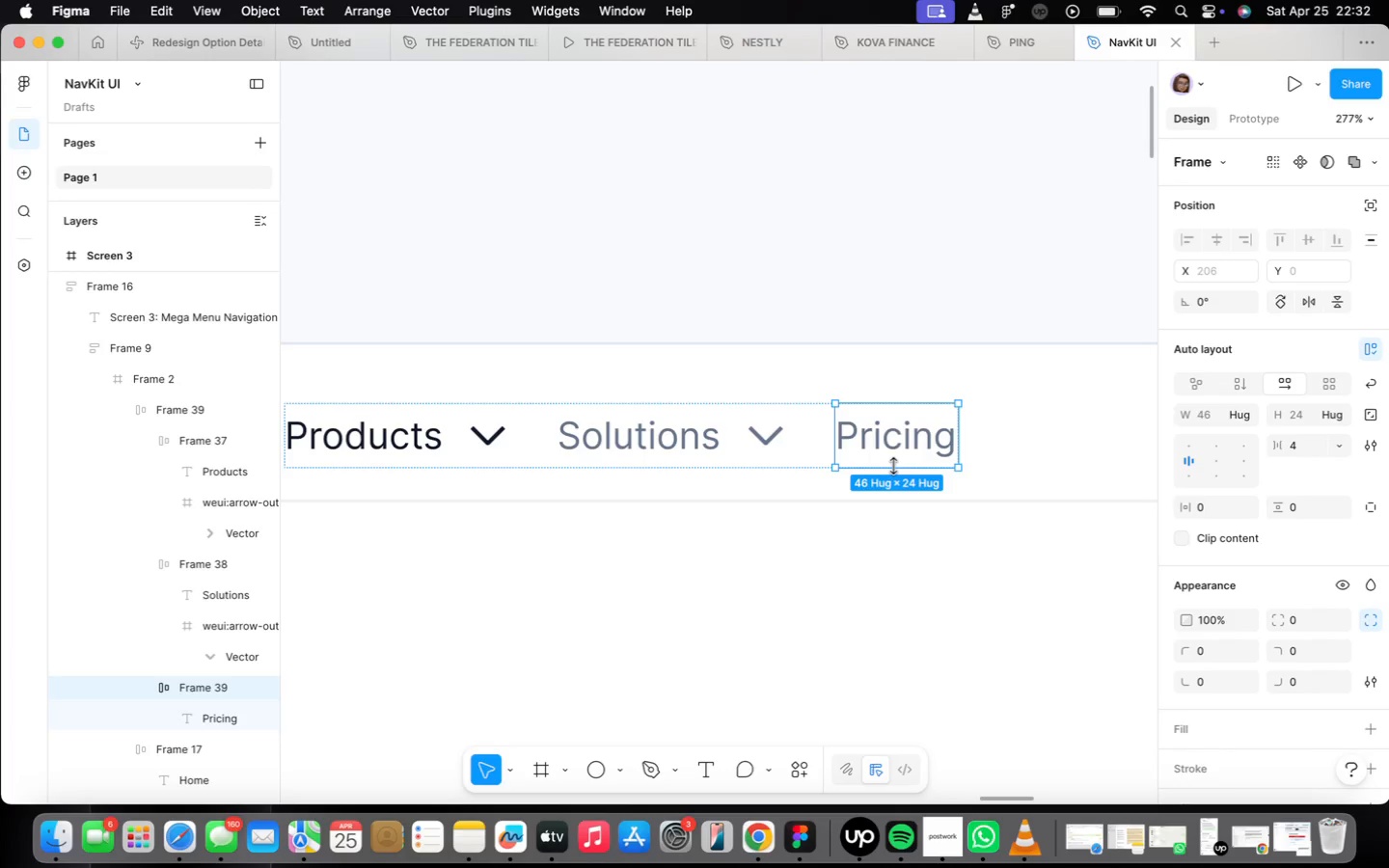 
key(Meta+D)
 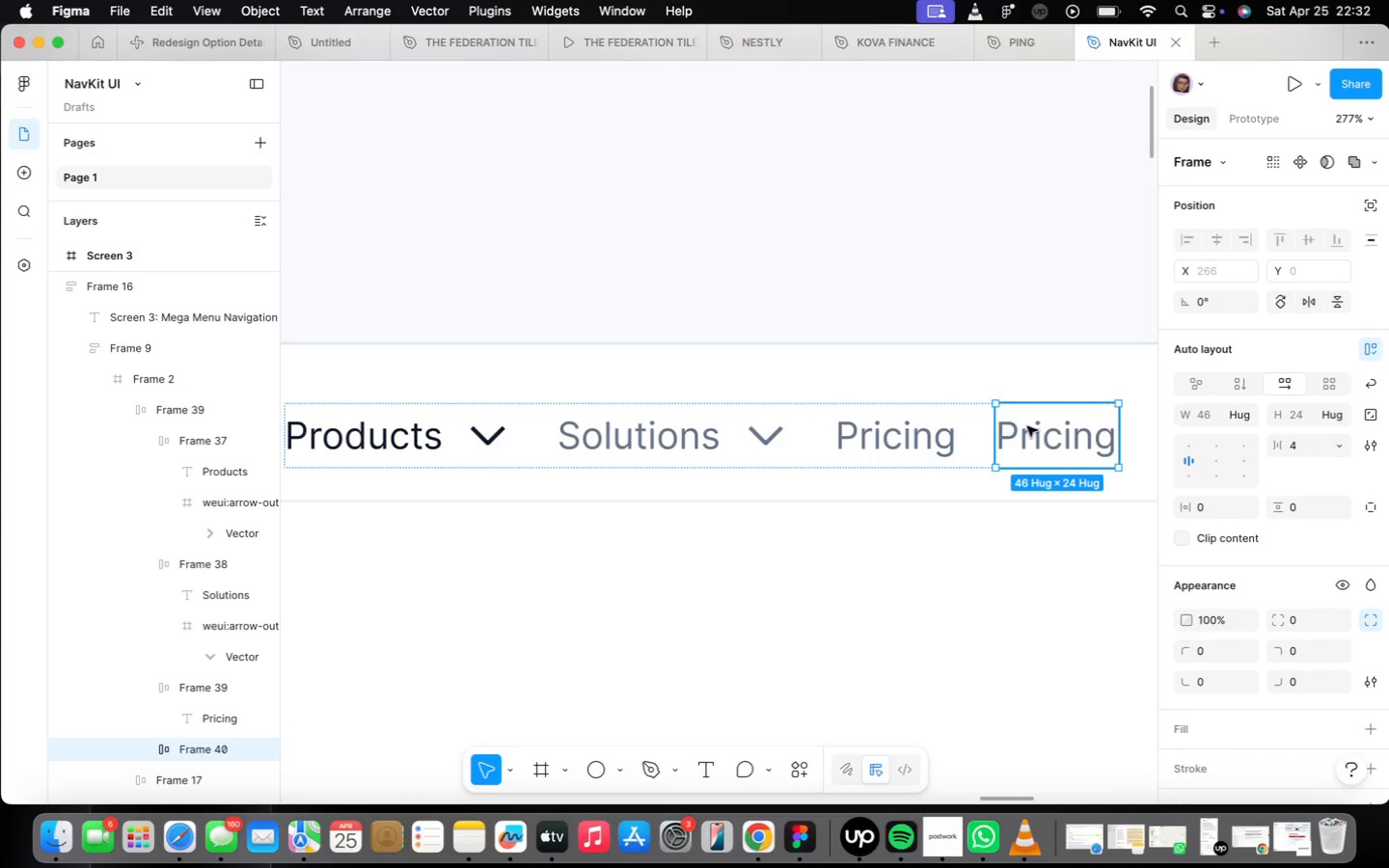 
double_click([1027, 426])
 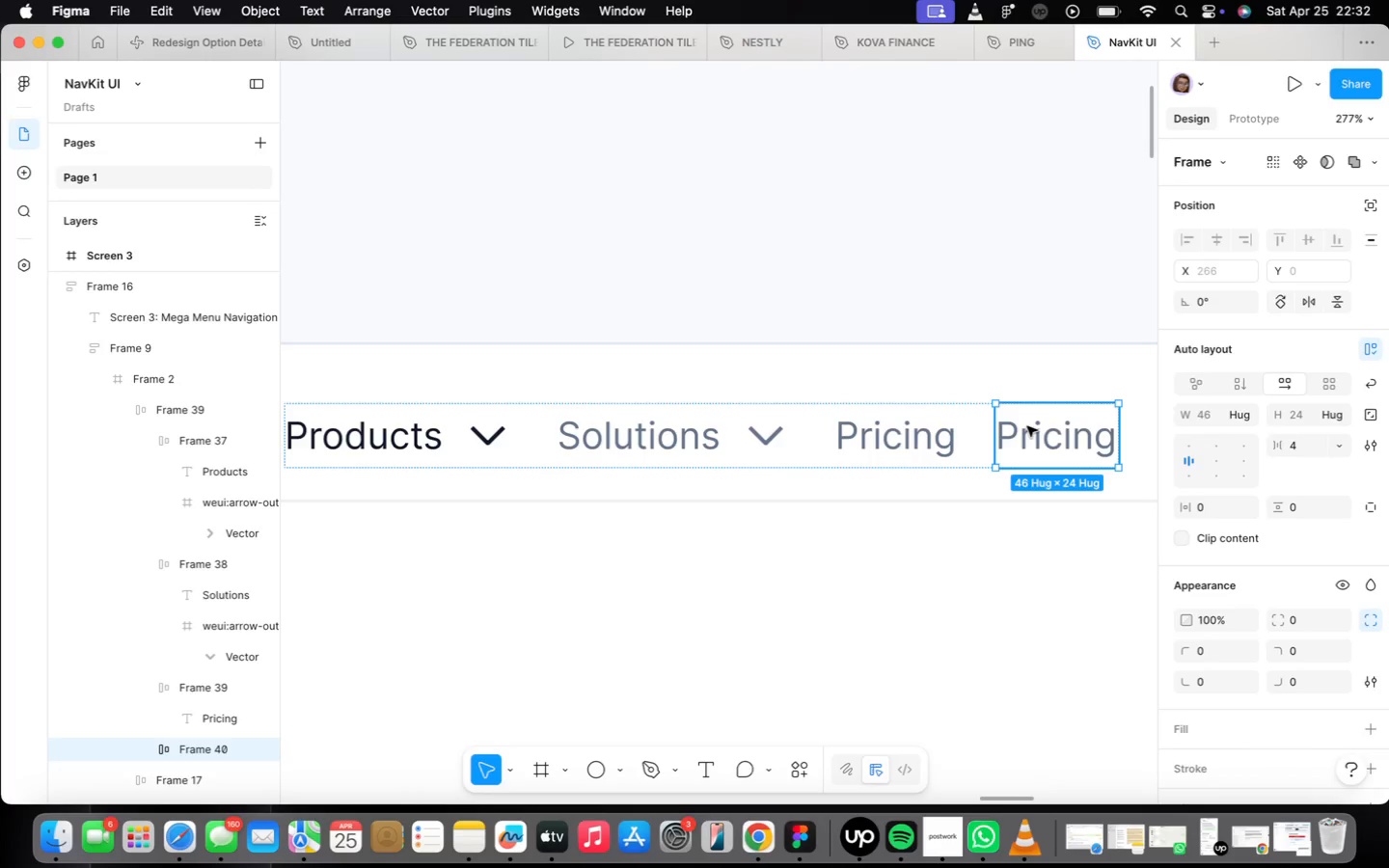 
triple_click([1027, 426])
 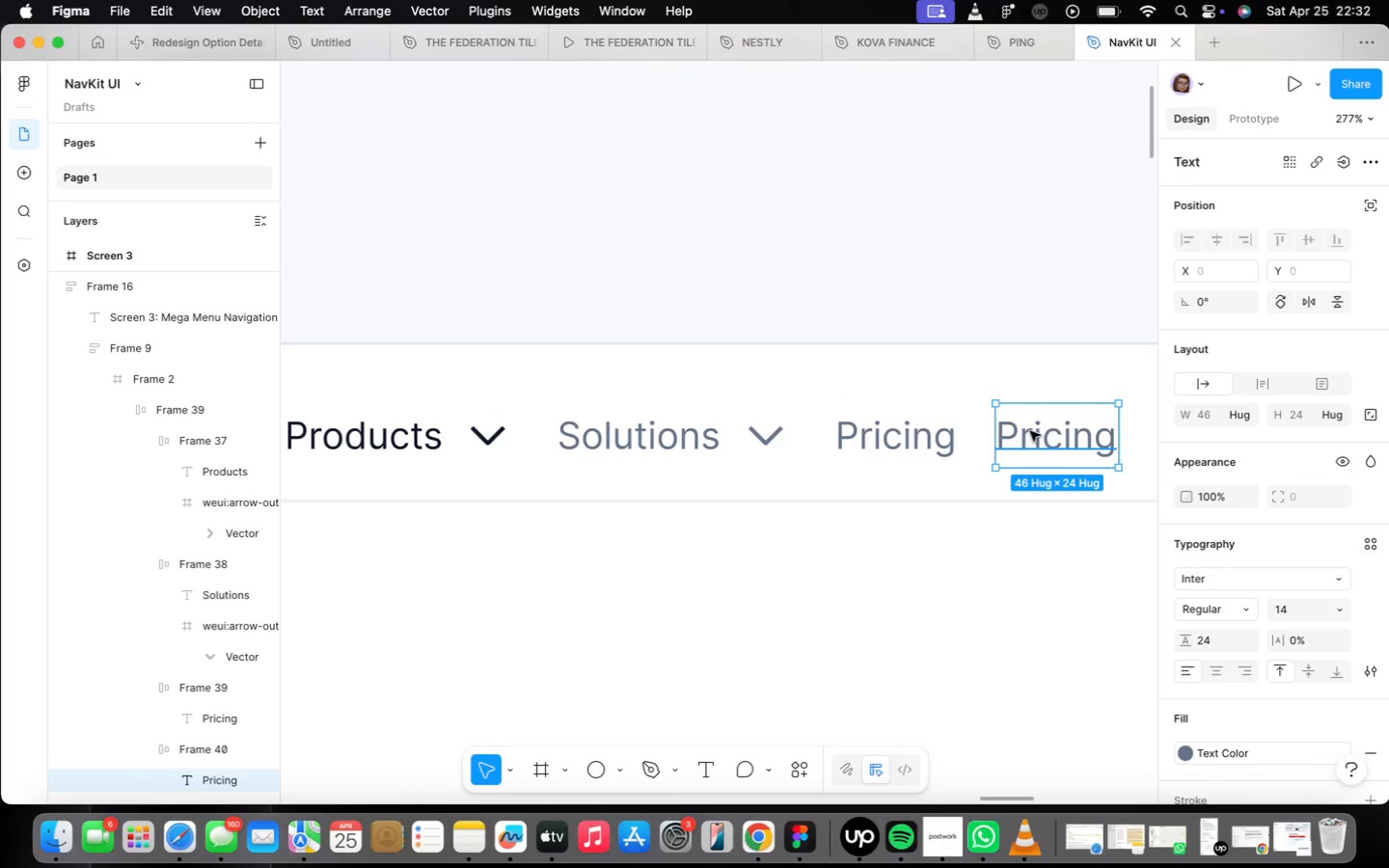 
left_click([1030, 431])
 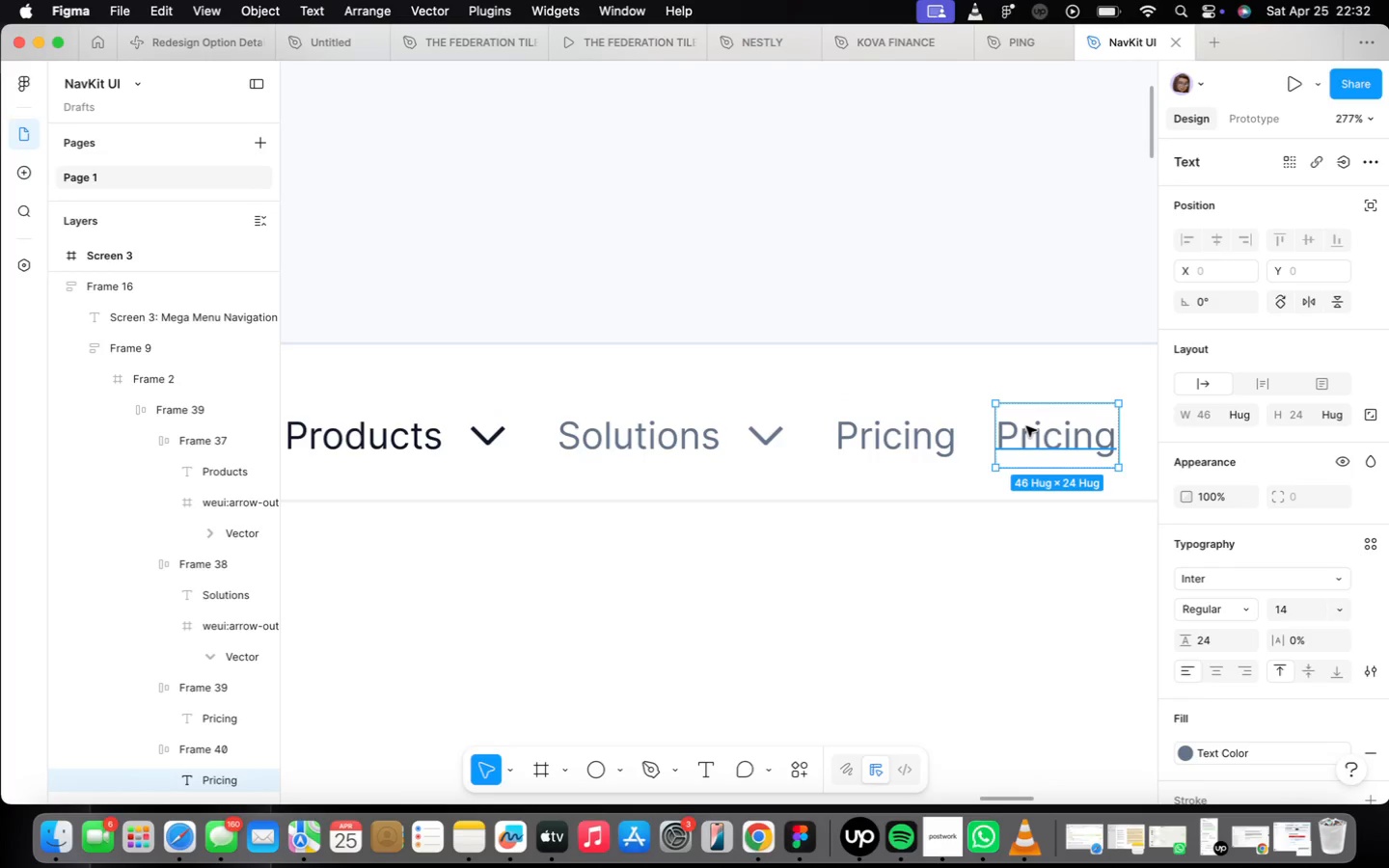 
type(About)
 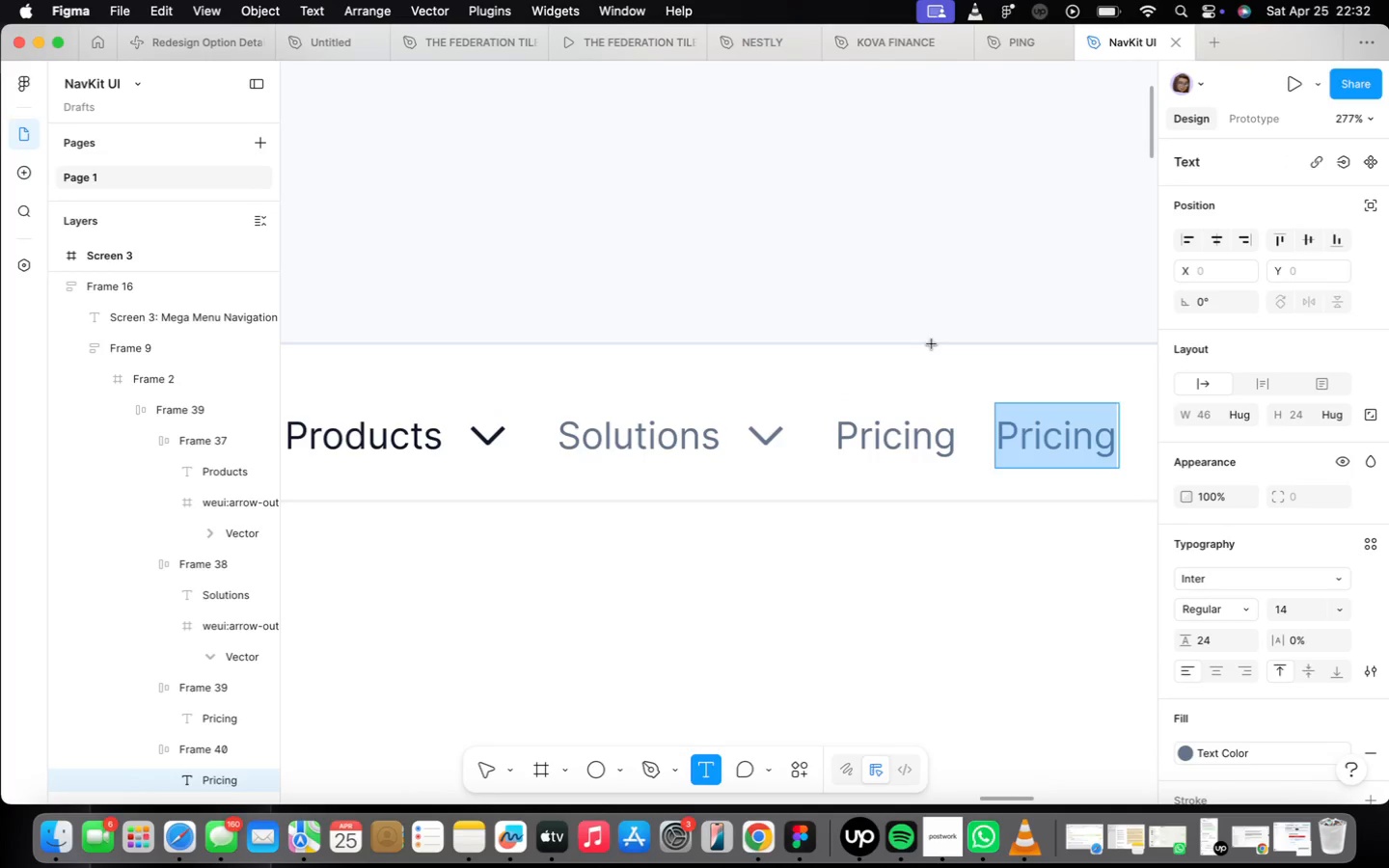 
type(About)
 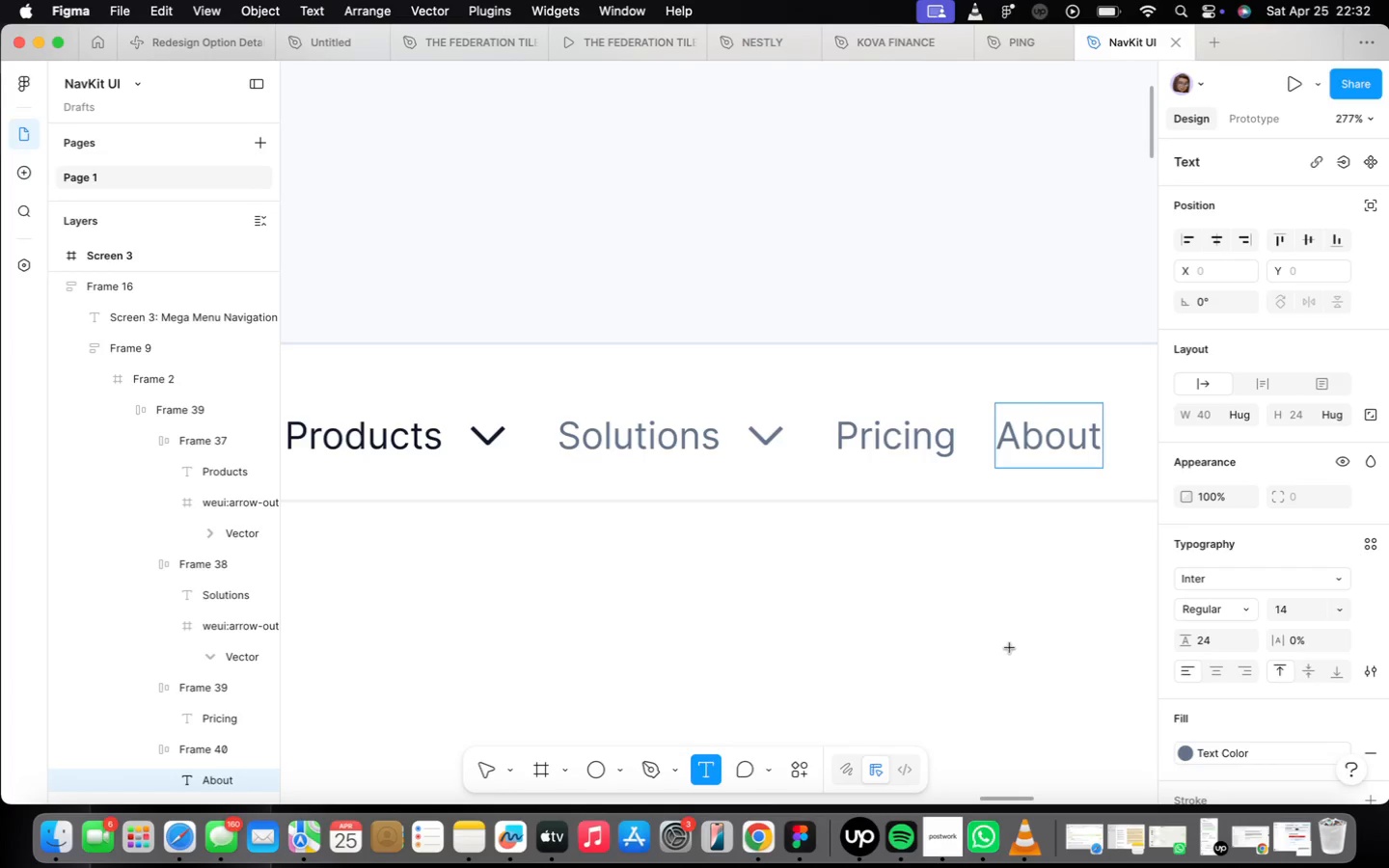 
left_click([1000, 645])
 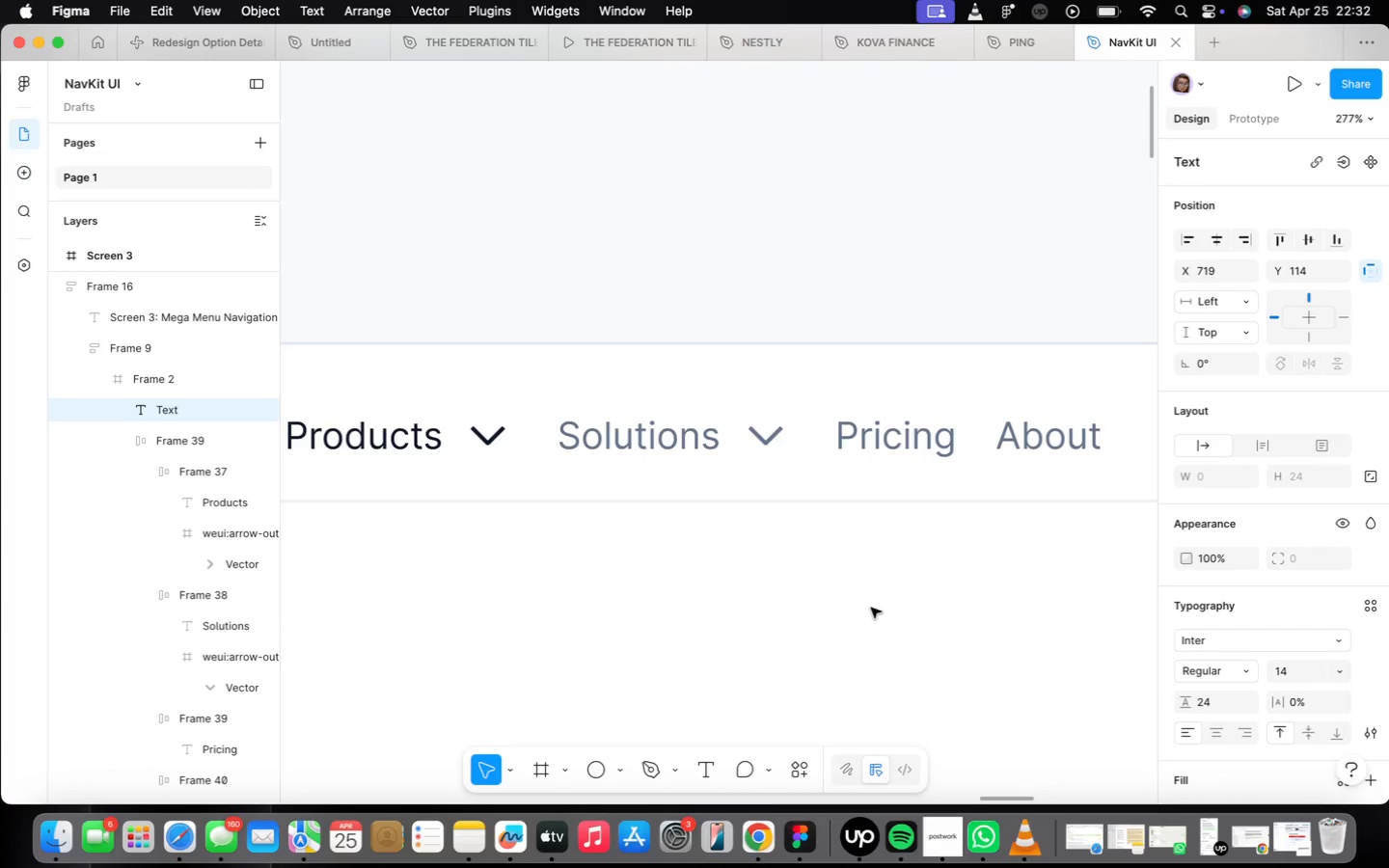 
left_click([871, 608])
 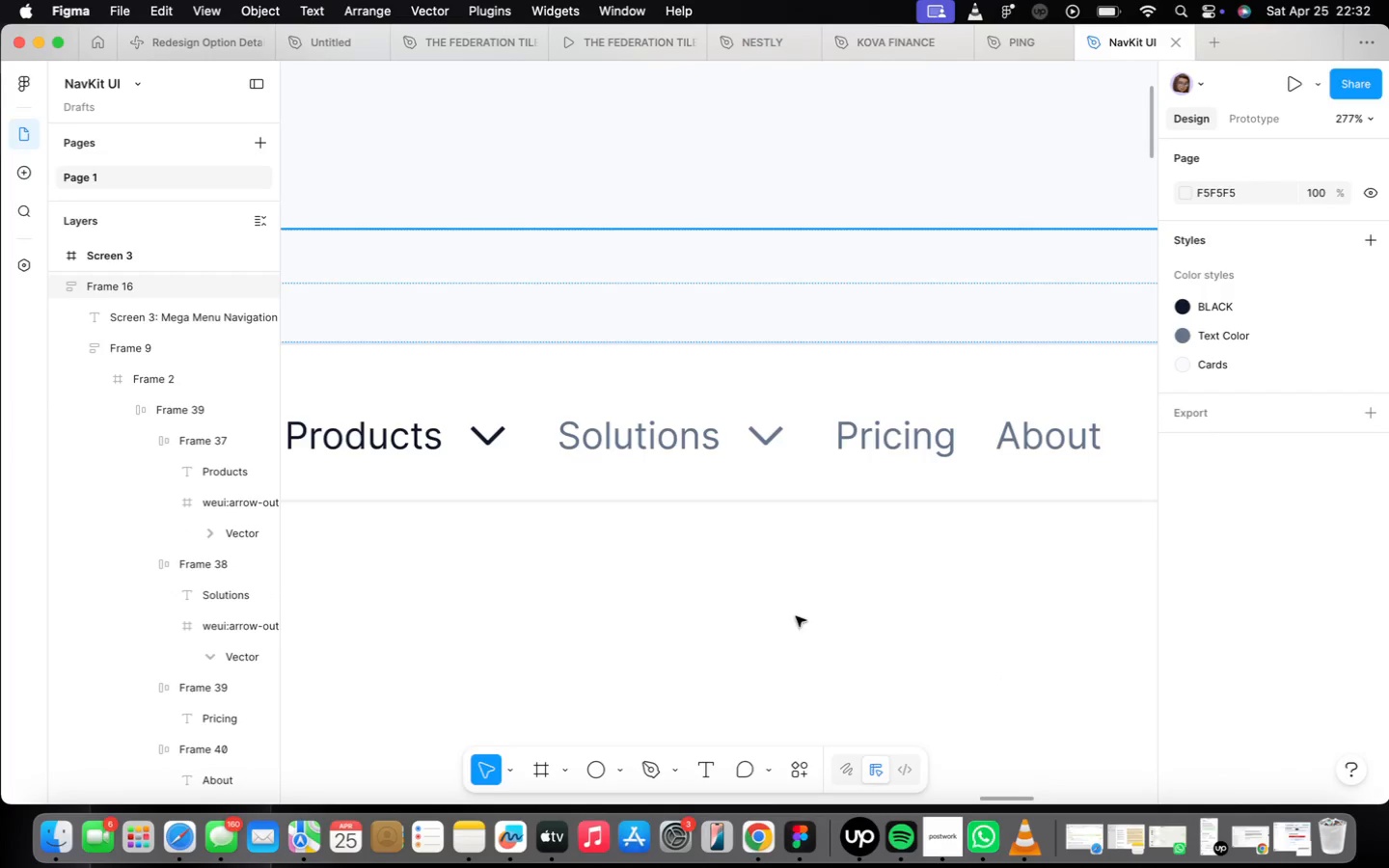 
scroll: coordinate [767, 609], scroll_direction: down, amount: 19.0
 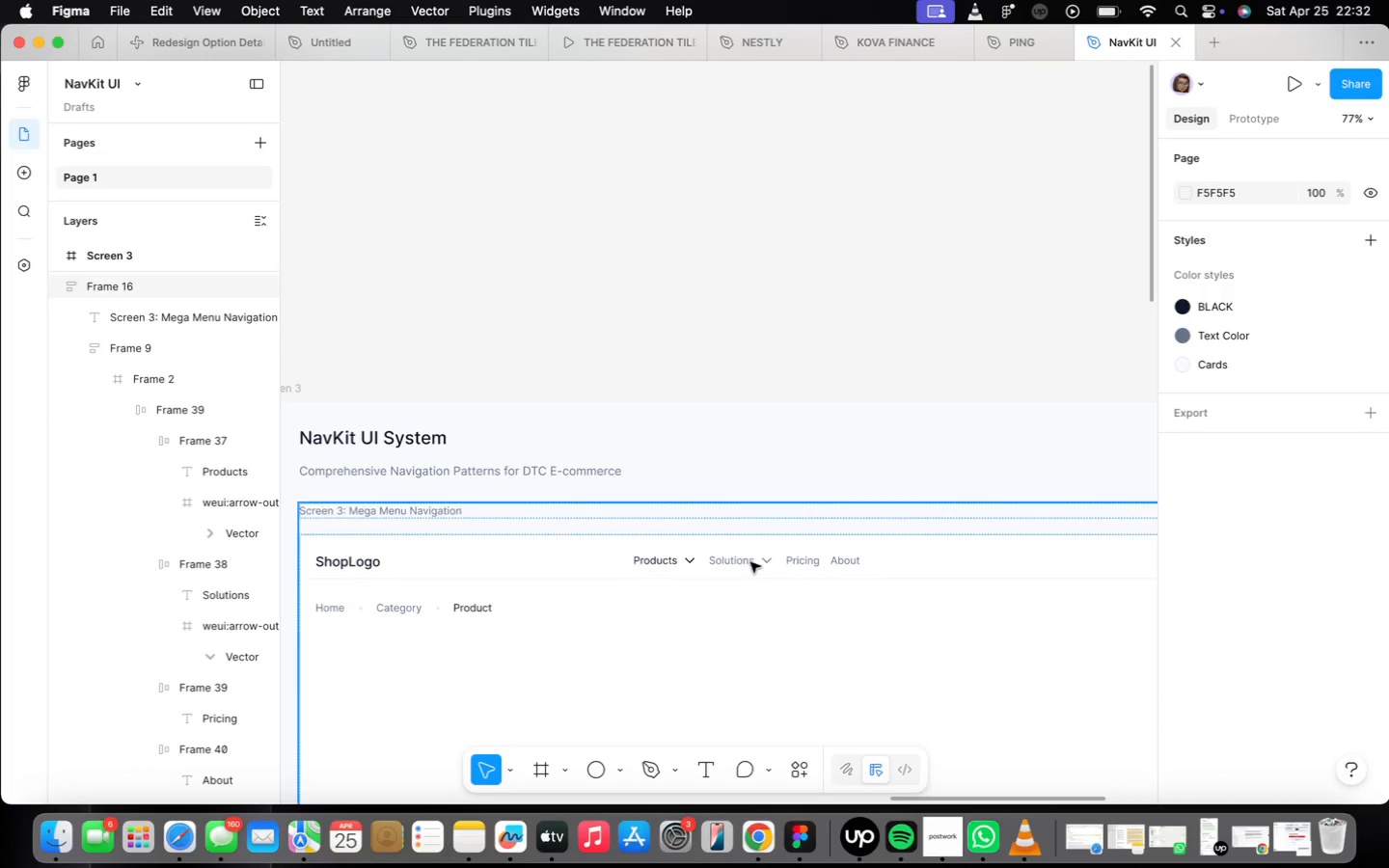 
left_click([754, 546])
 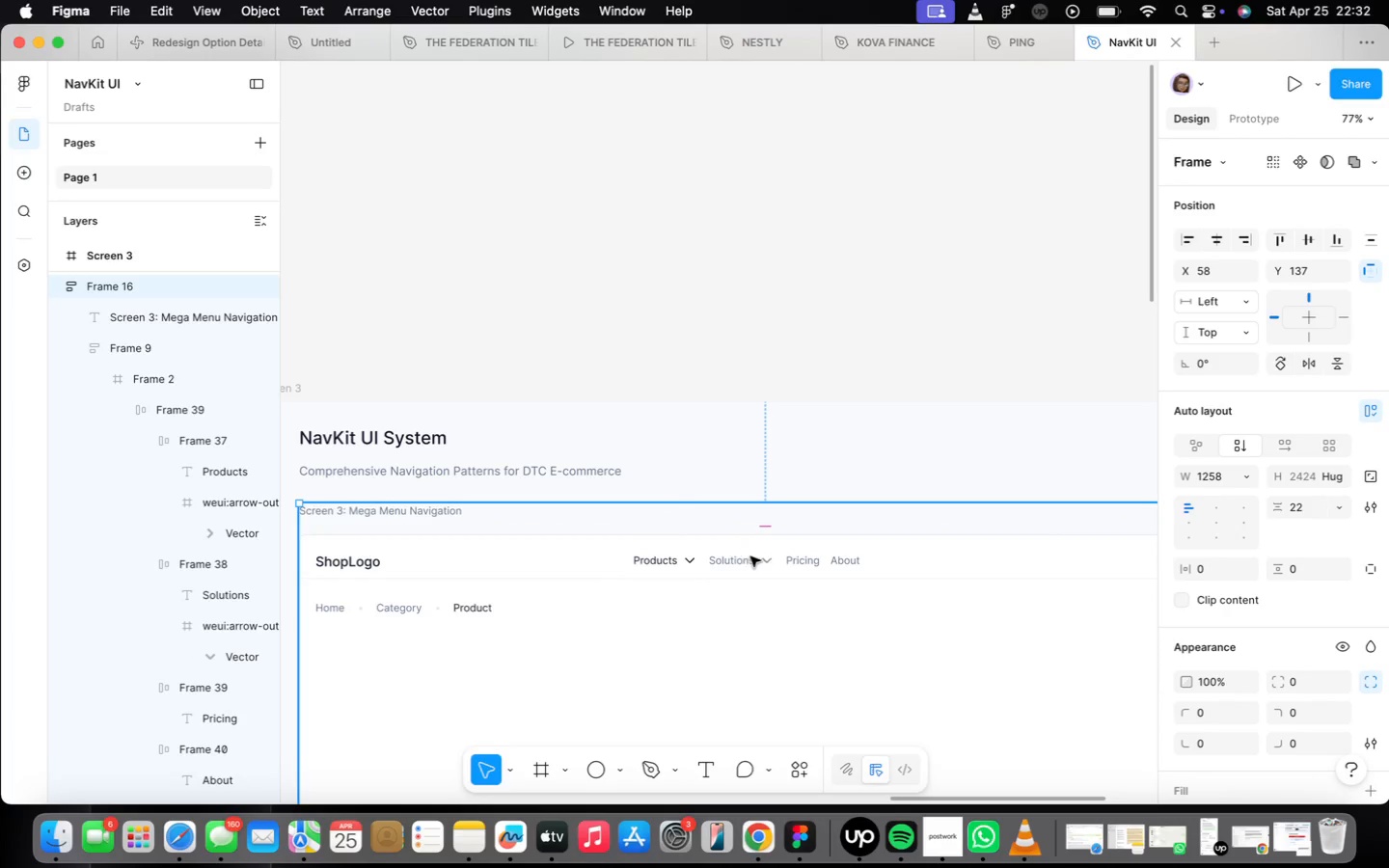 
double_click([760, 558])
 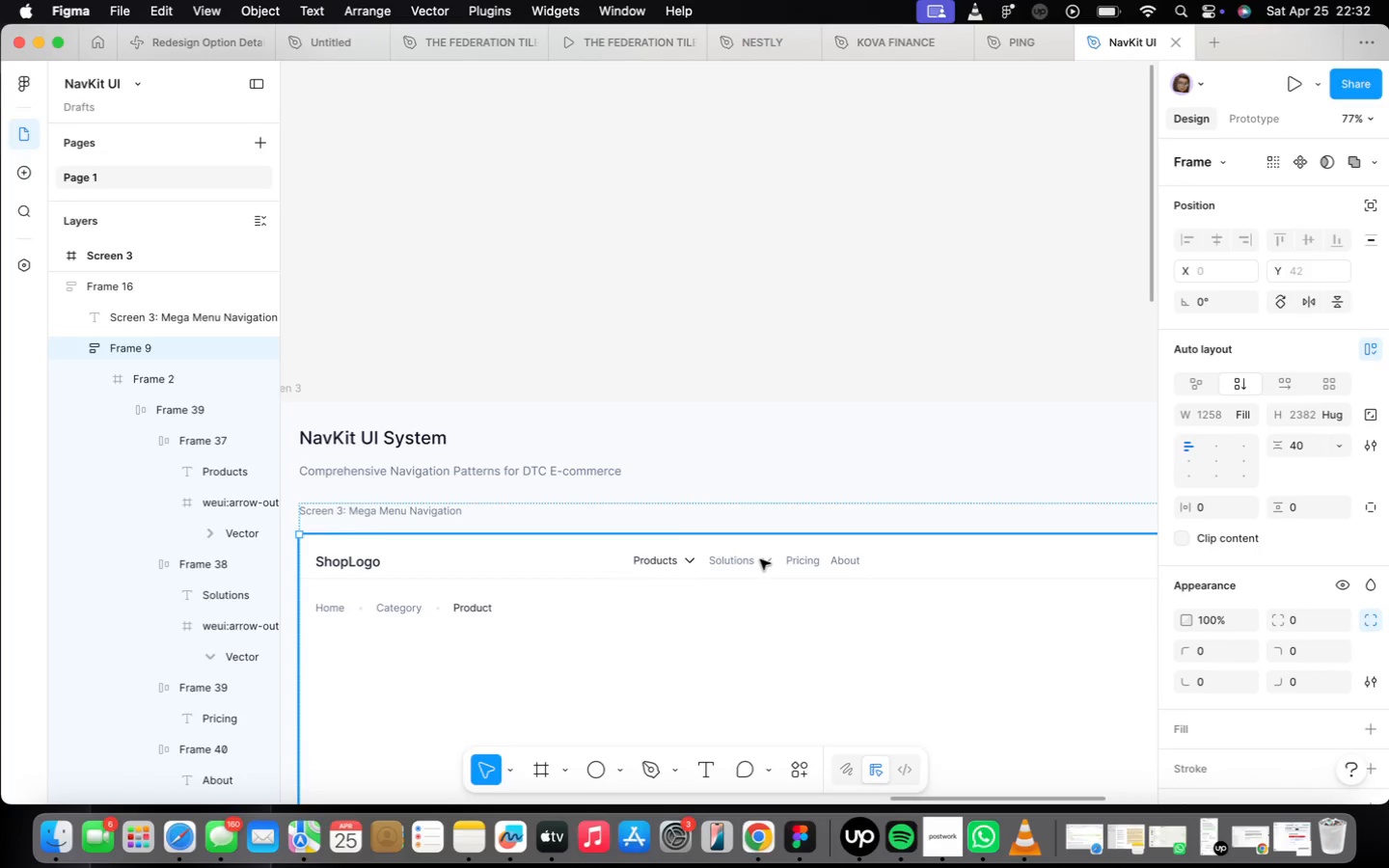 
triple_click([760, 559])
 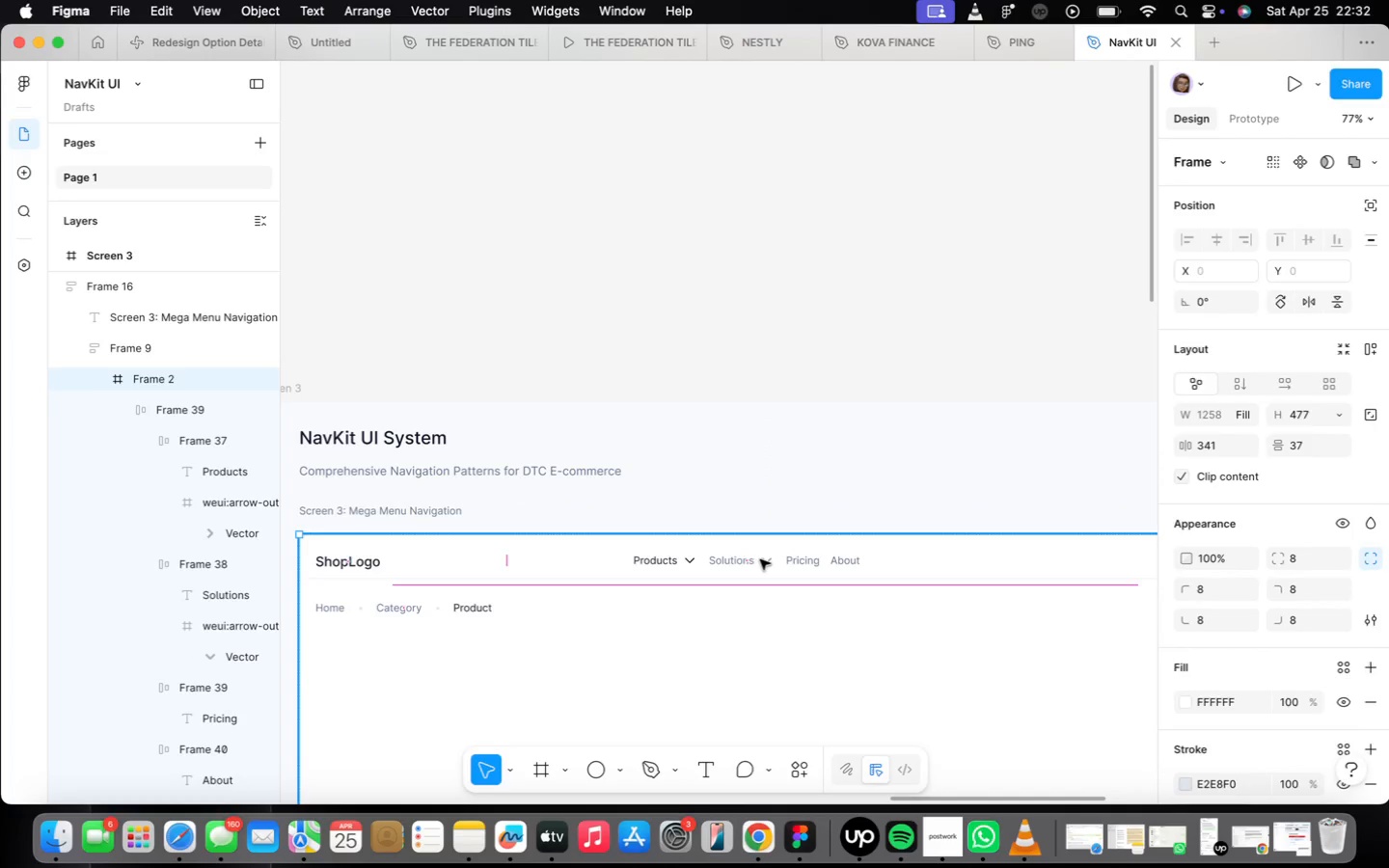 
triple_click([760, 559])
 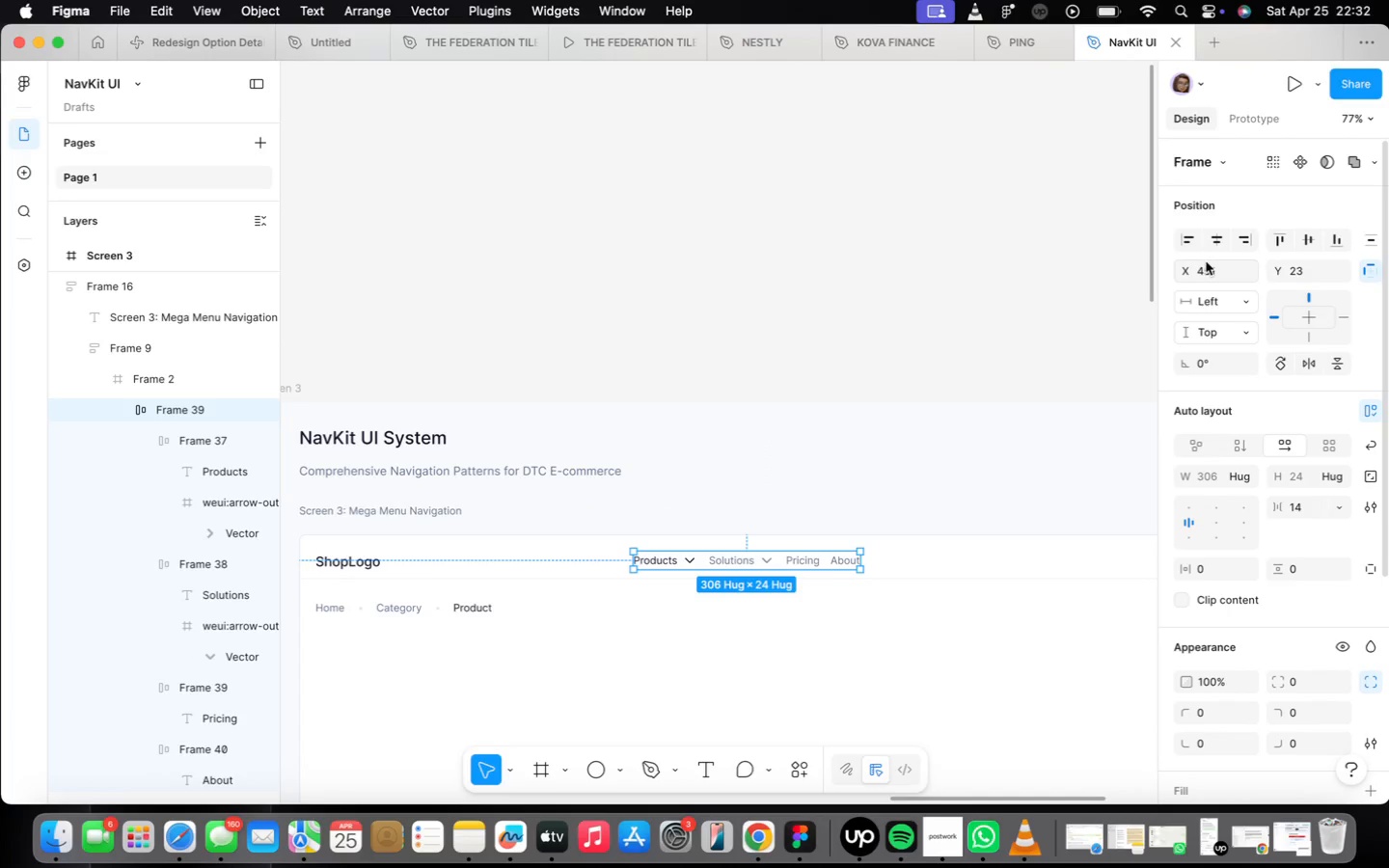 
left_click([1213, 243])
 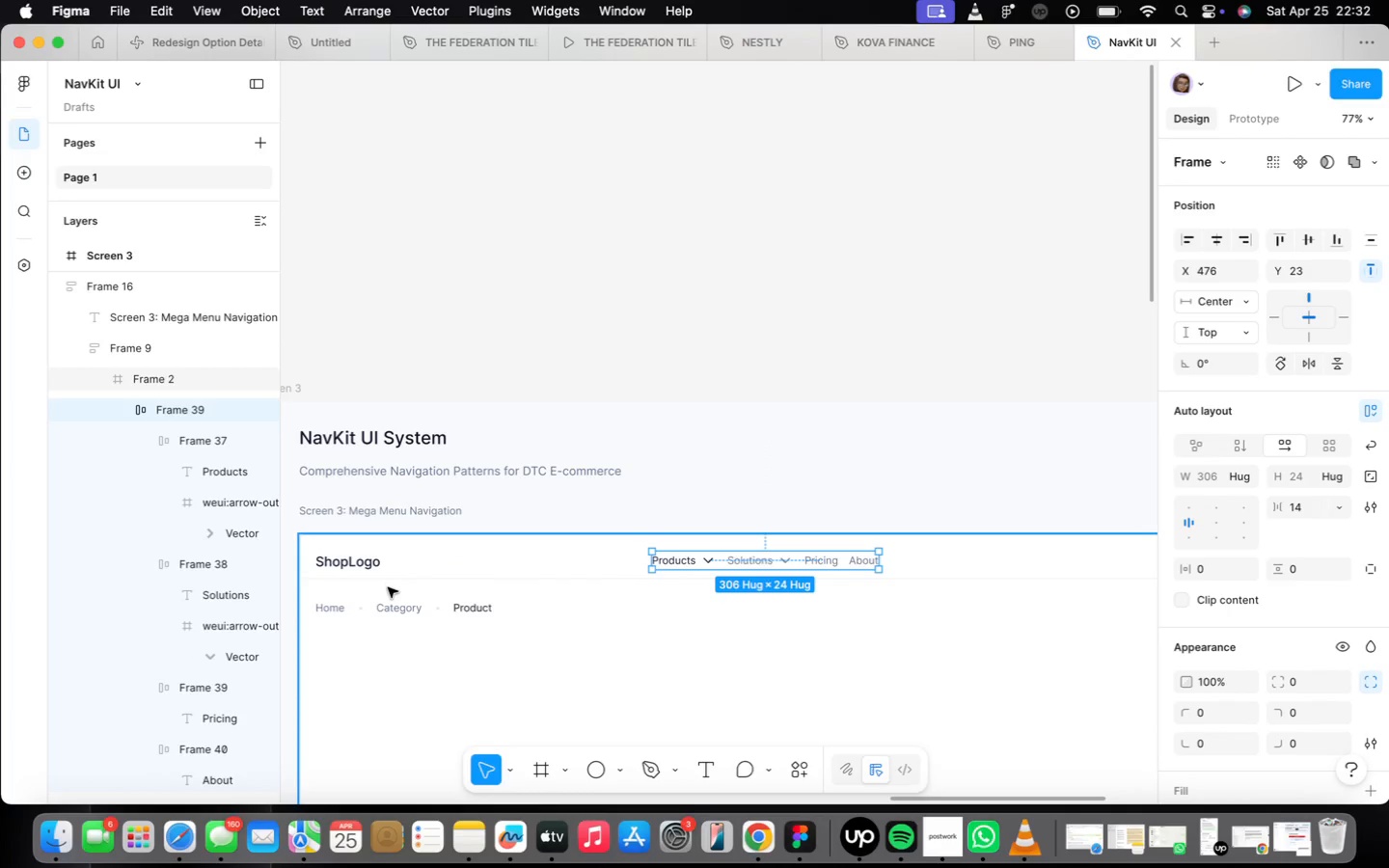 
left_click([392, 603])
 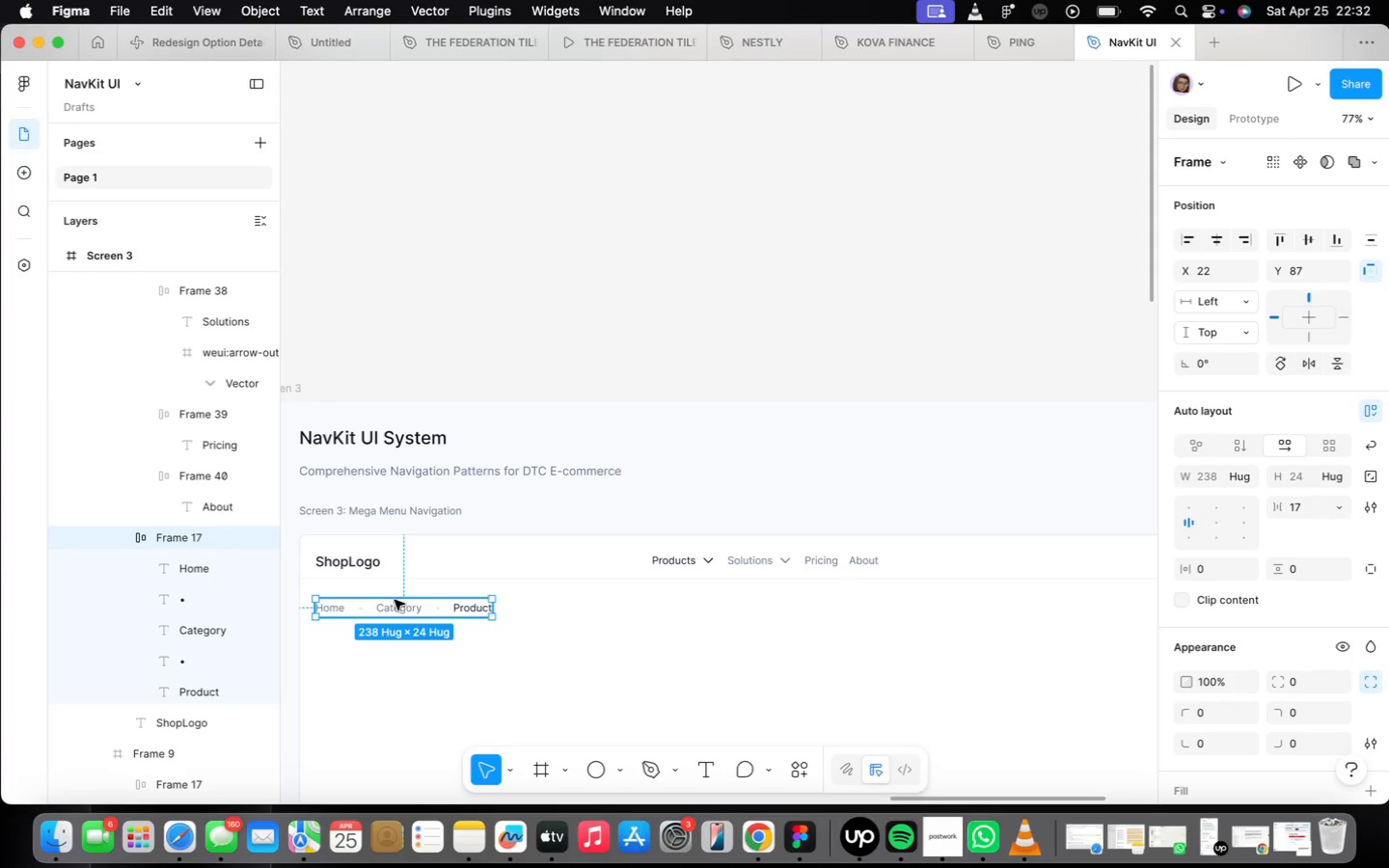 
key(Backslash)
 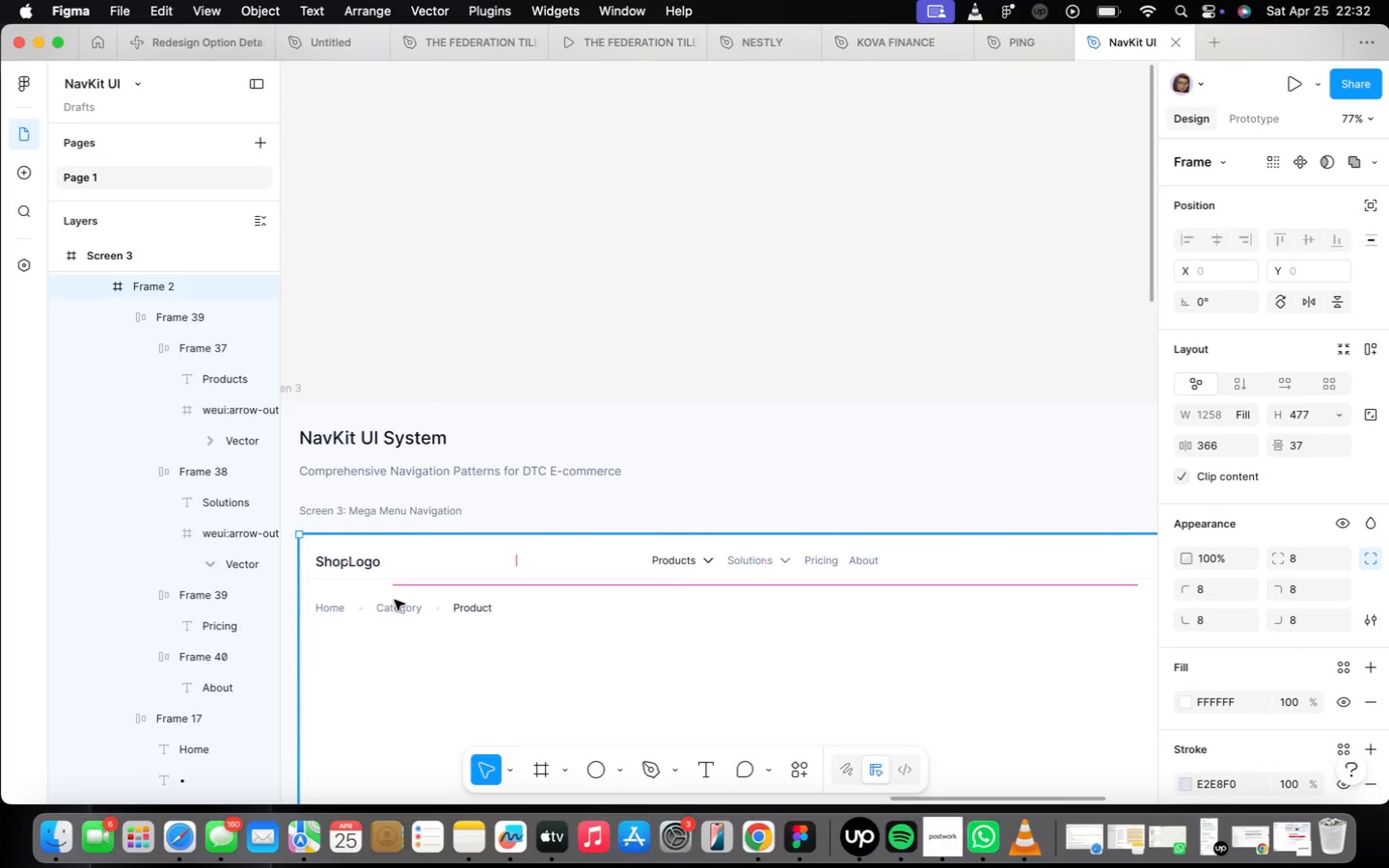 
key(Backspace)
 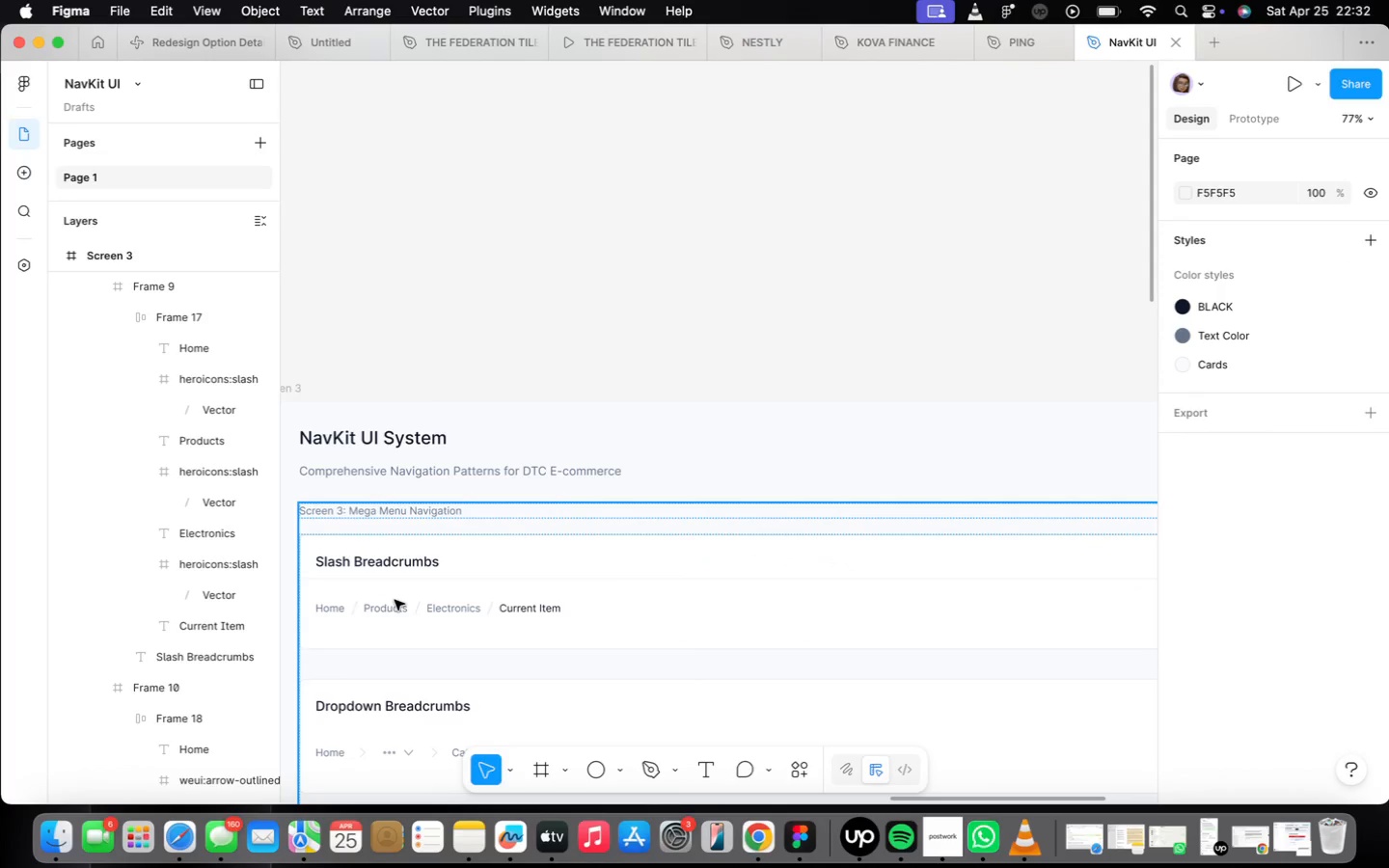 
key(Meta+Z)
 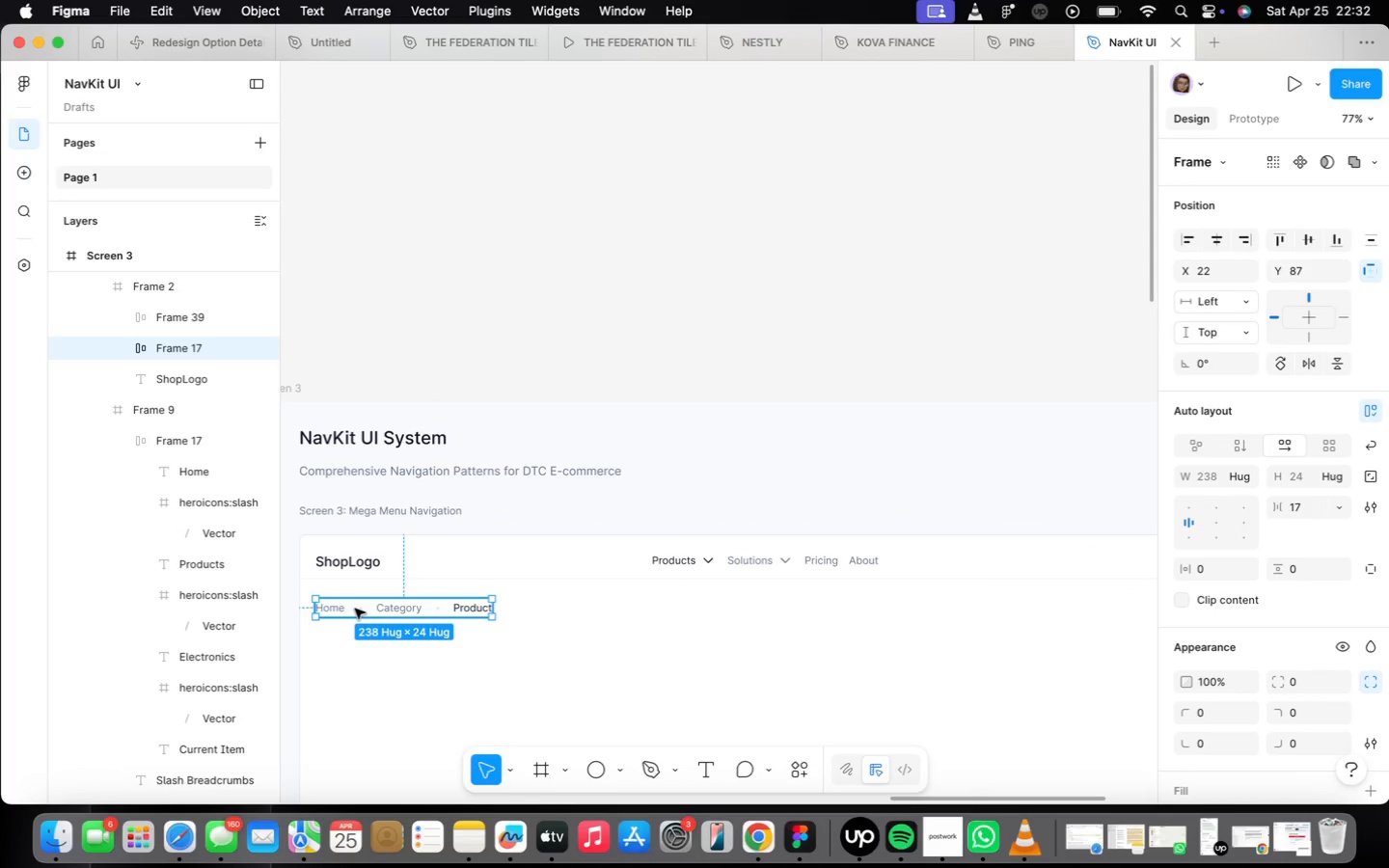 
key(Backspace)
 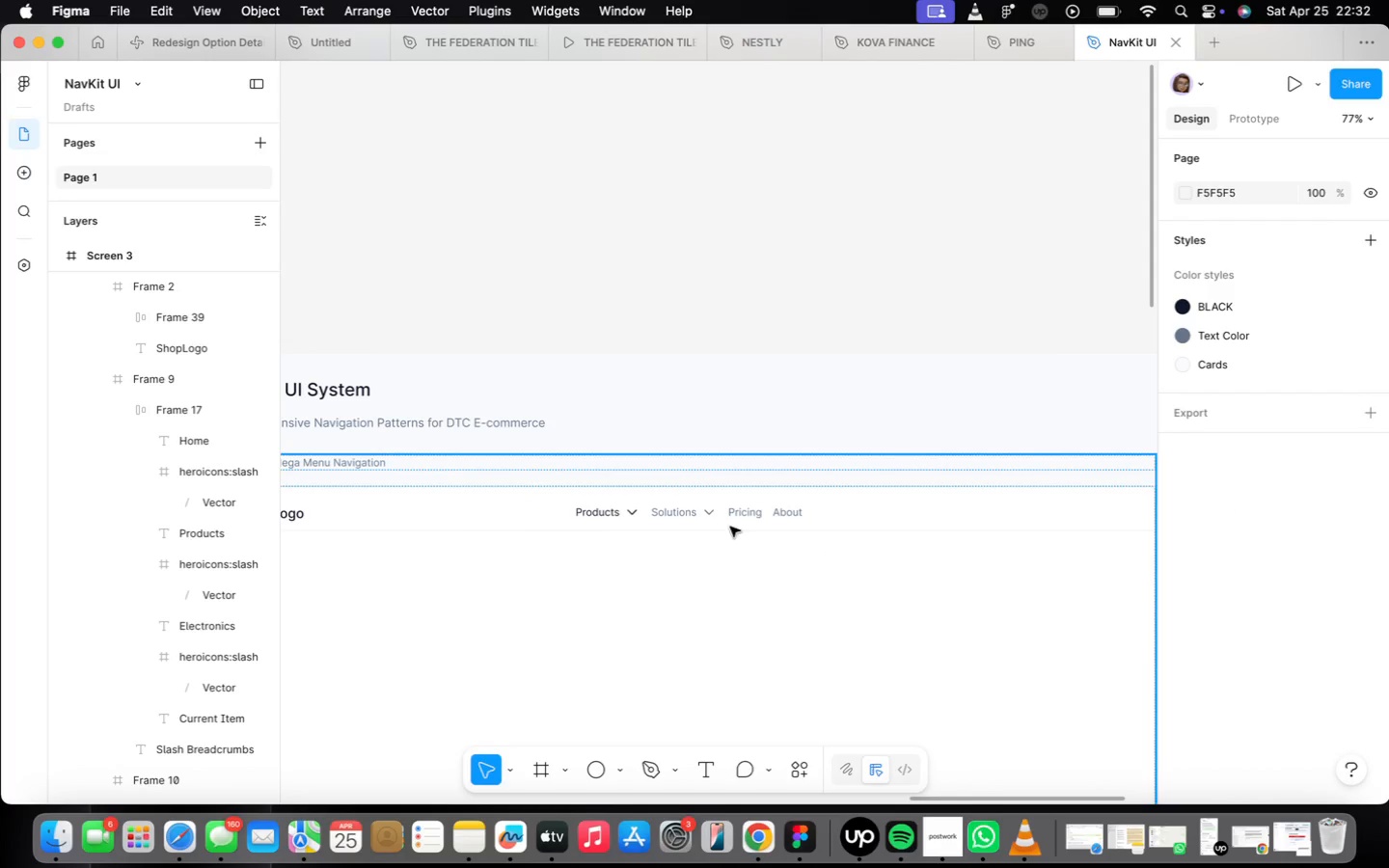 
wait(8.23)
 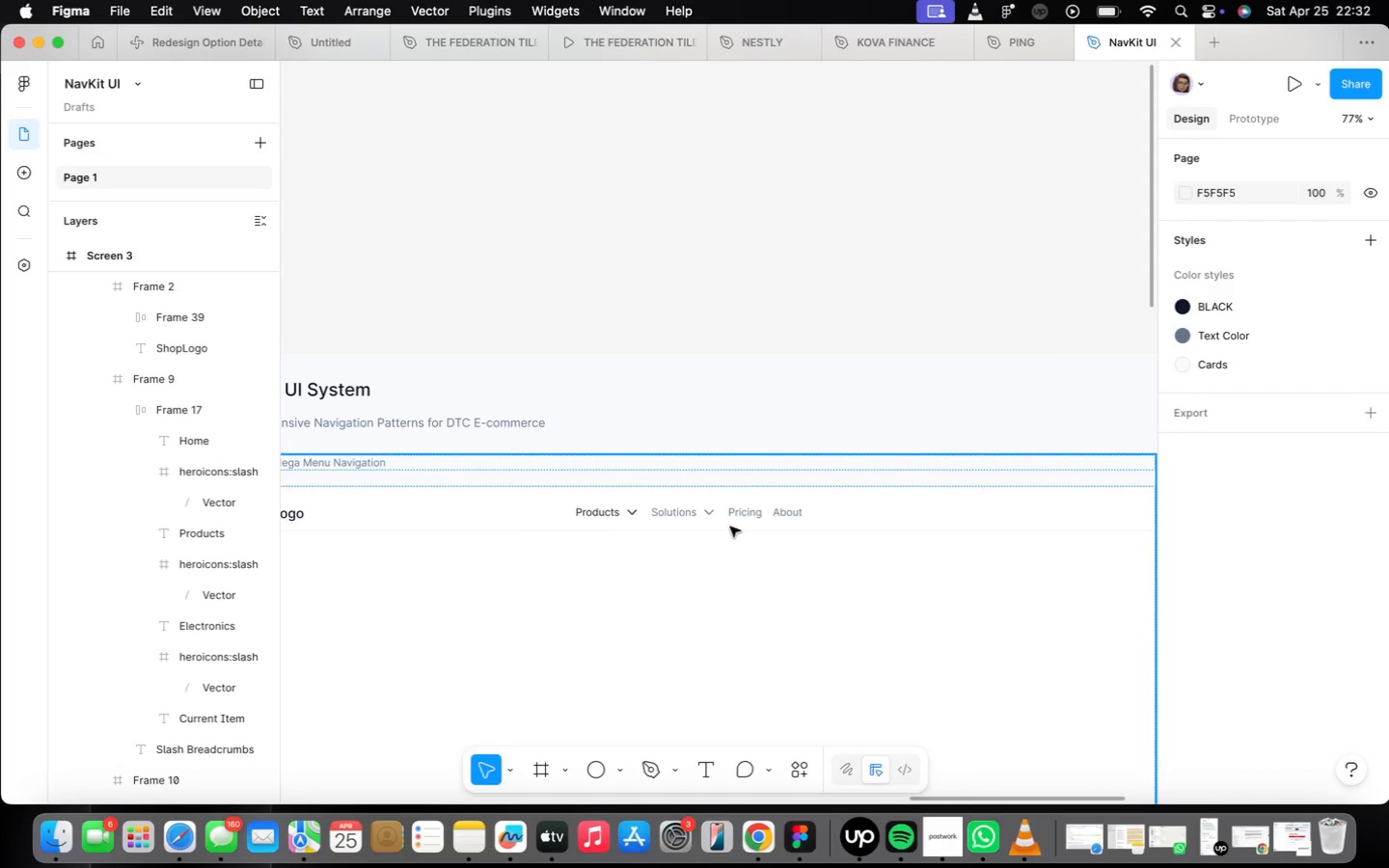 
scroll: coordinate [971, 501], scroll_direction: up, amount: 23.0
 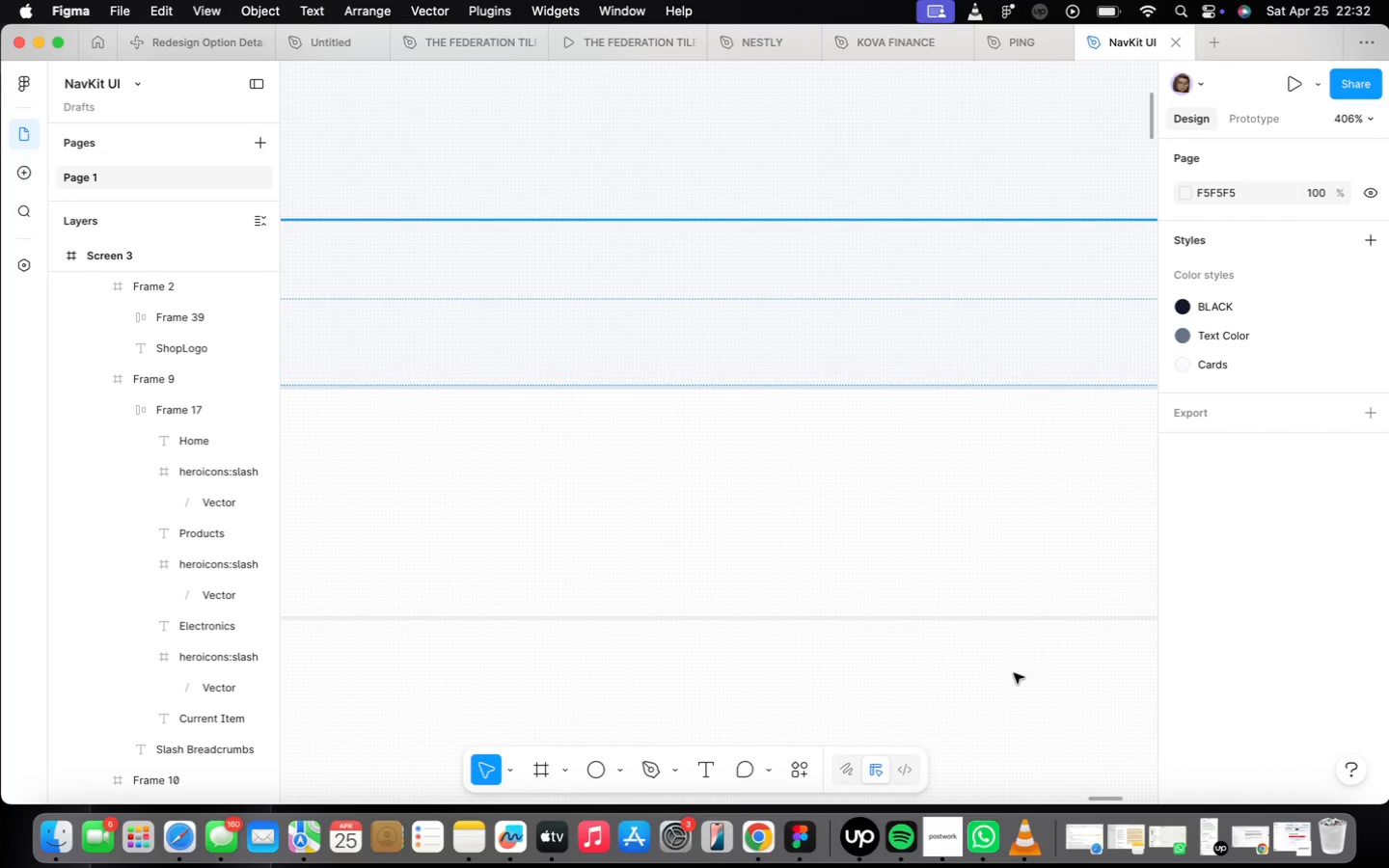 
scroll: coordinate [1007, 677], scroll_direction: down, amount: 19.0
 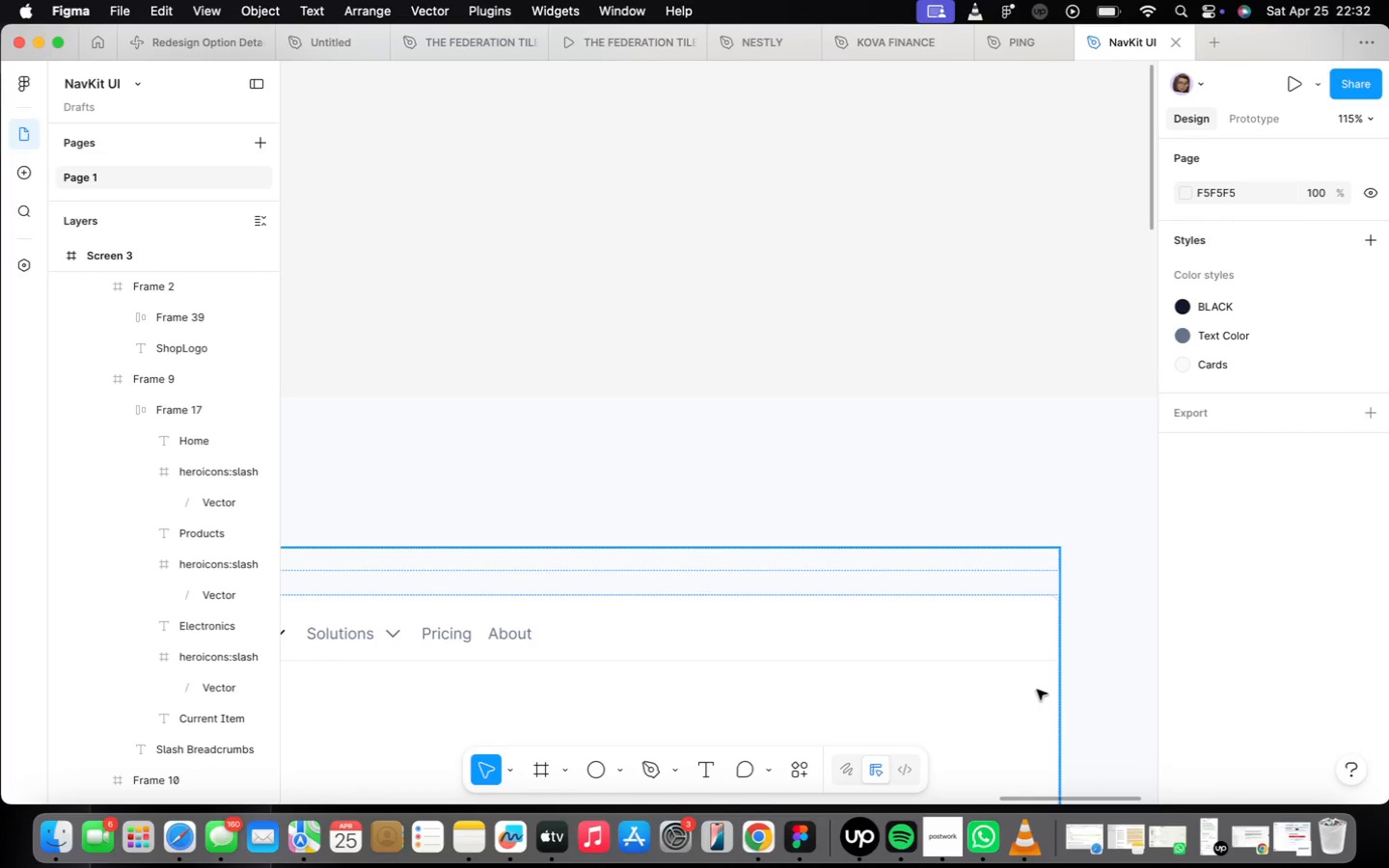 
scroll: coordinate [1041, 692], scroll_direction: up, amount: 7.0
 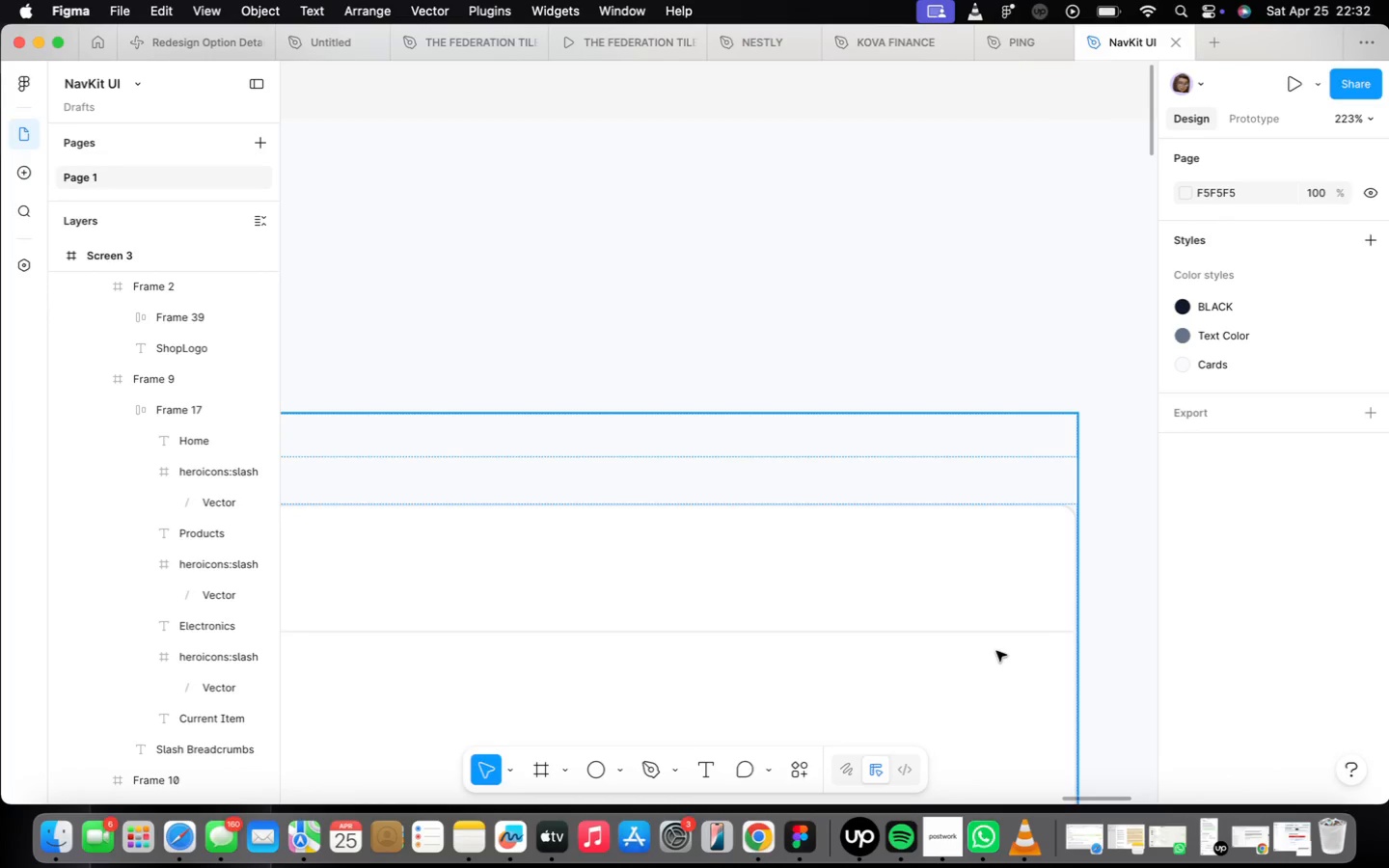 
right_click([885, 554])
 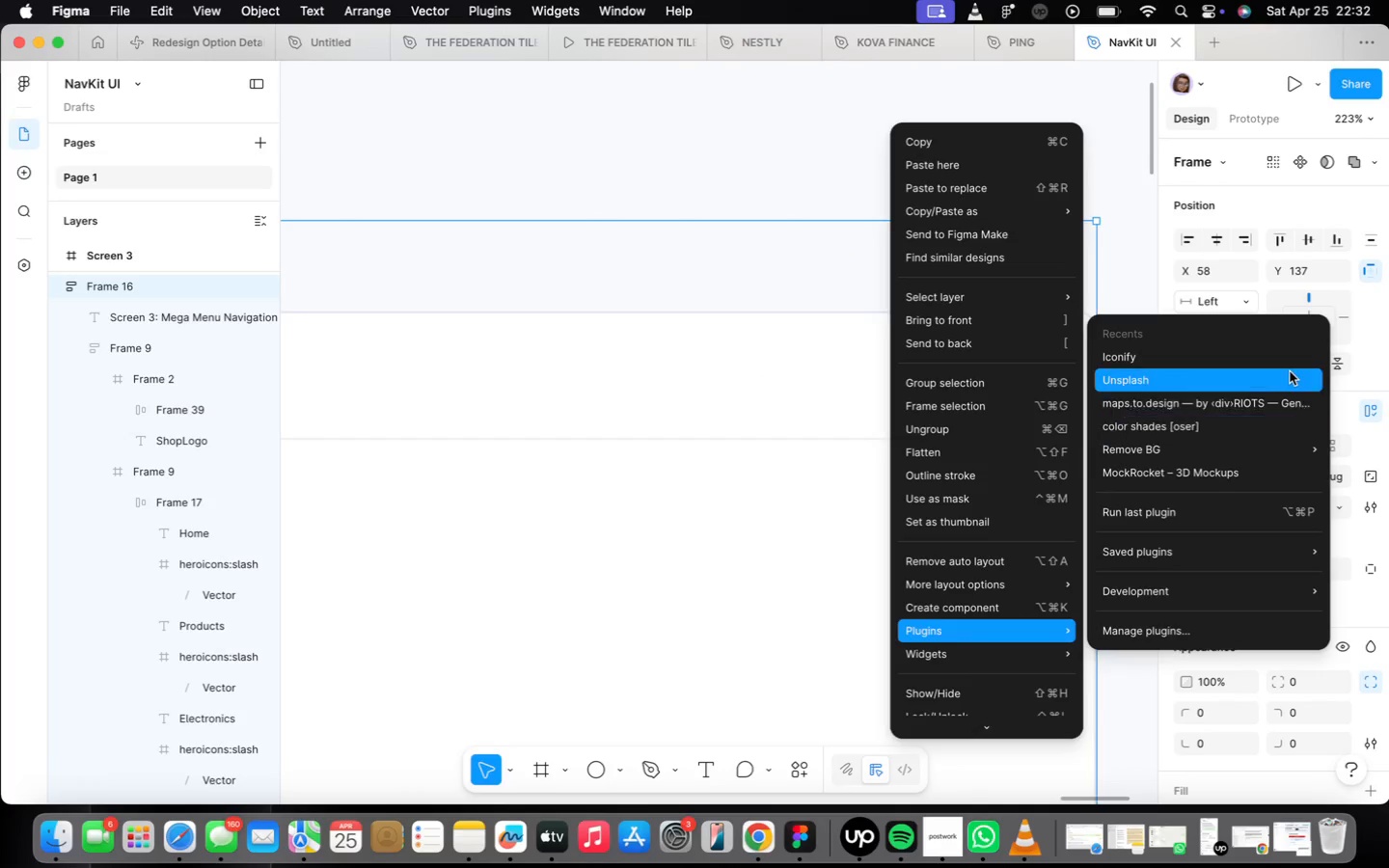 
left_click([1263, 355])
 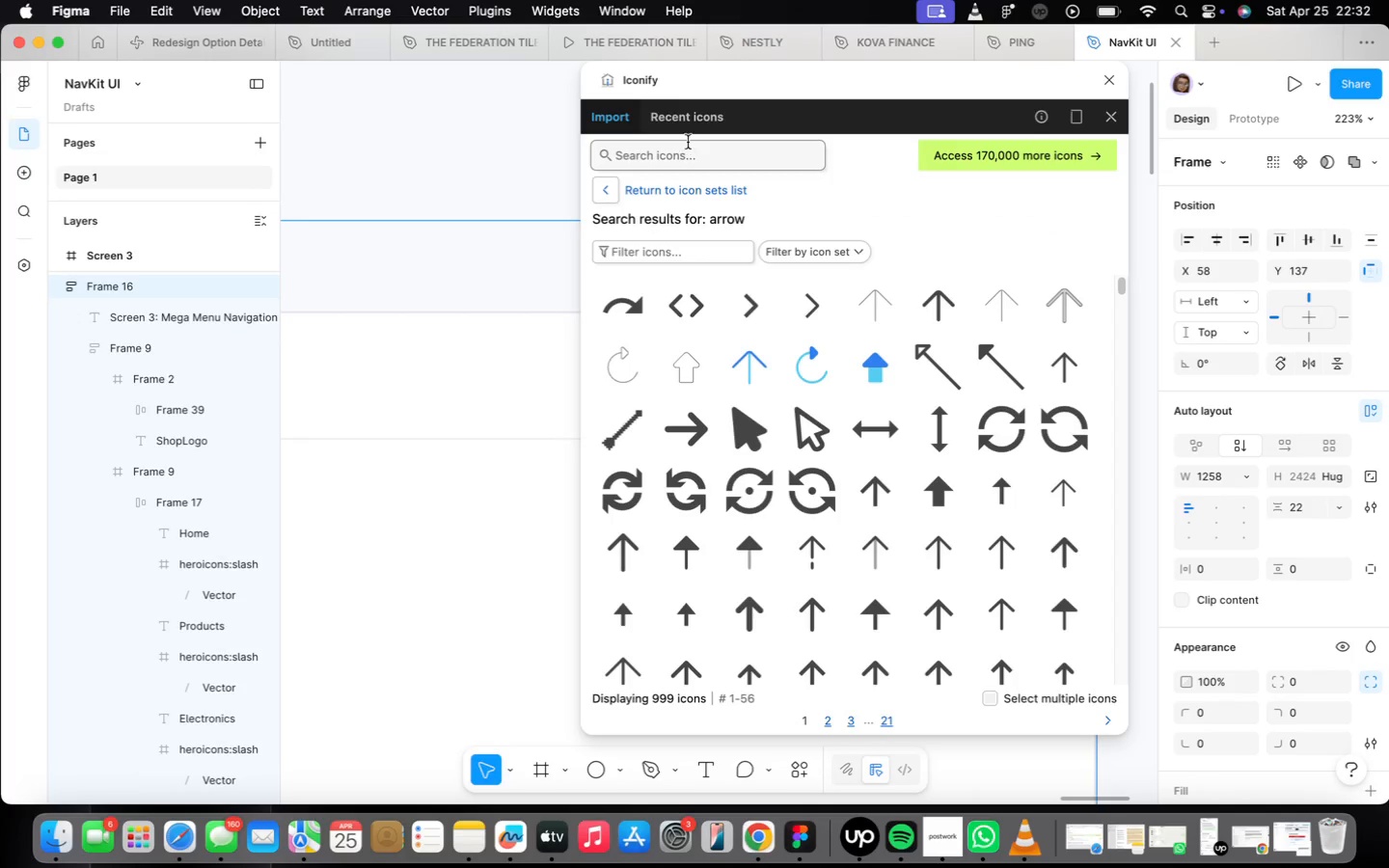 
left_click([686, 151])
 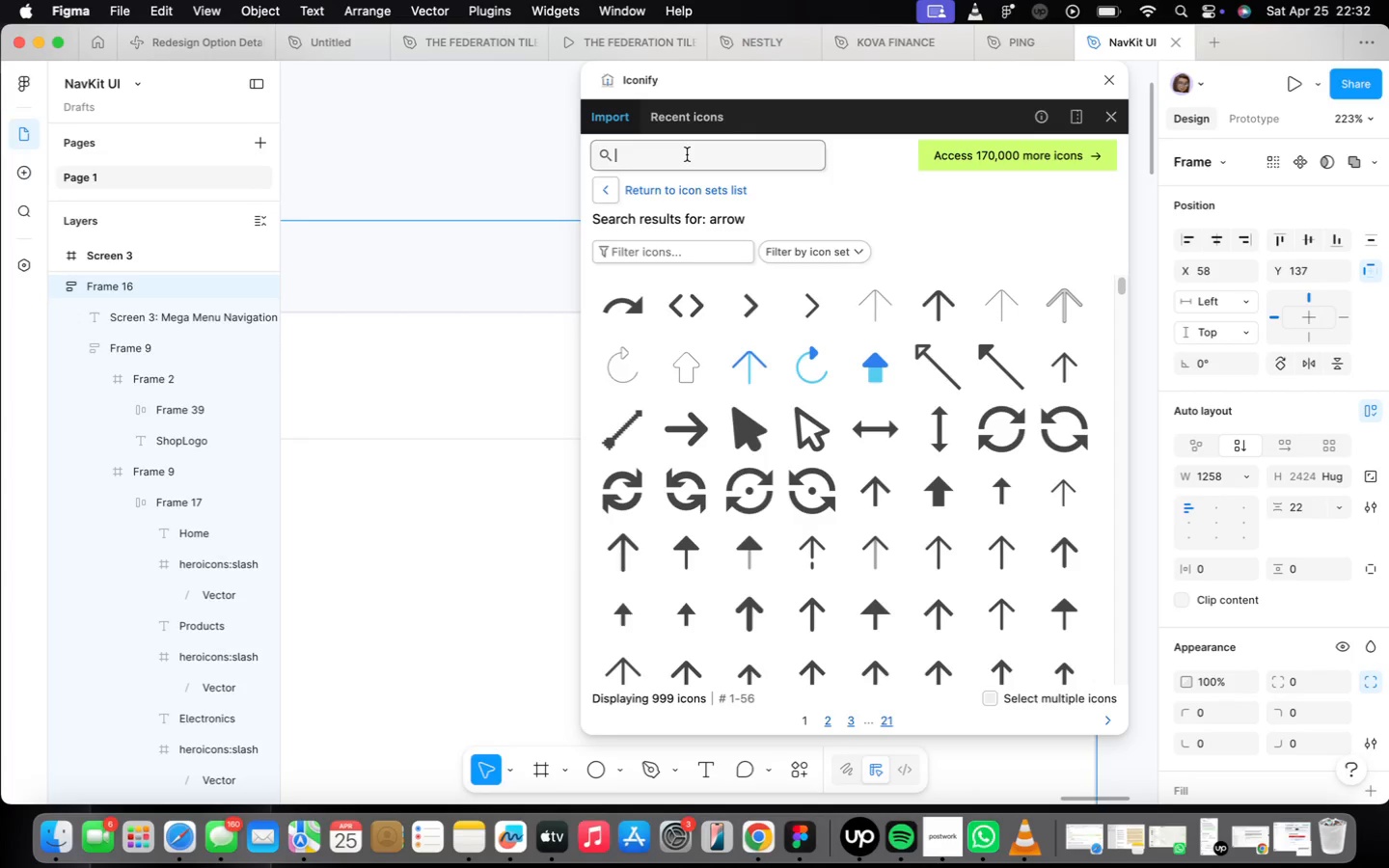 
wait(9.86)
 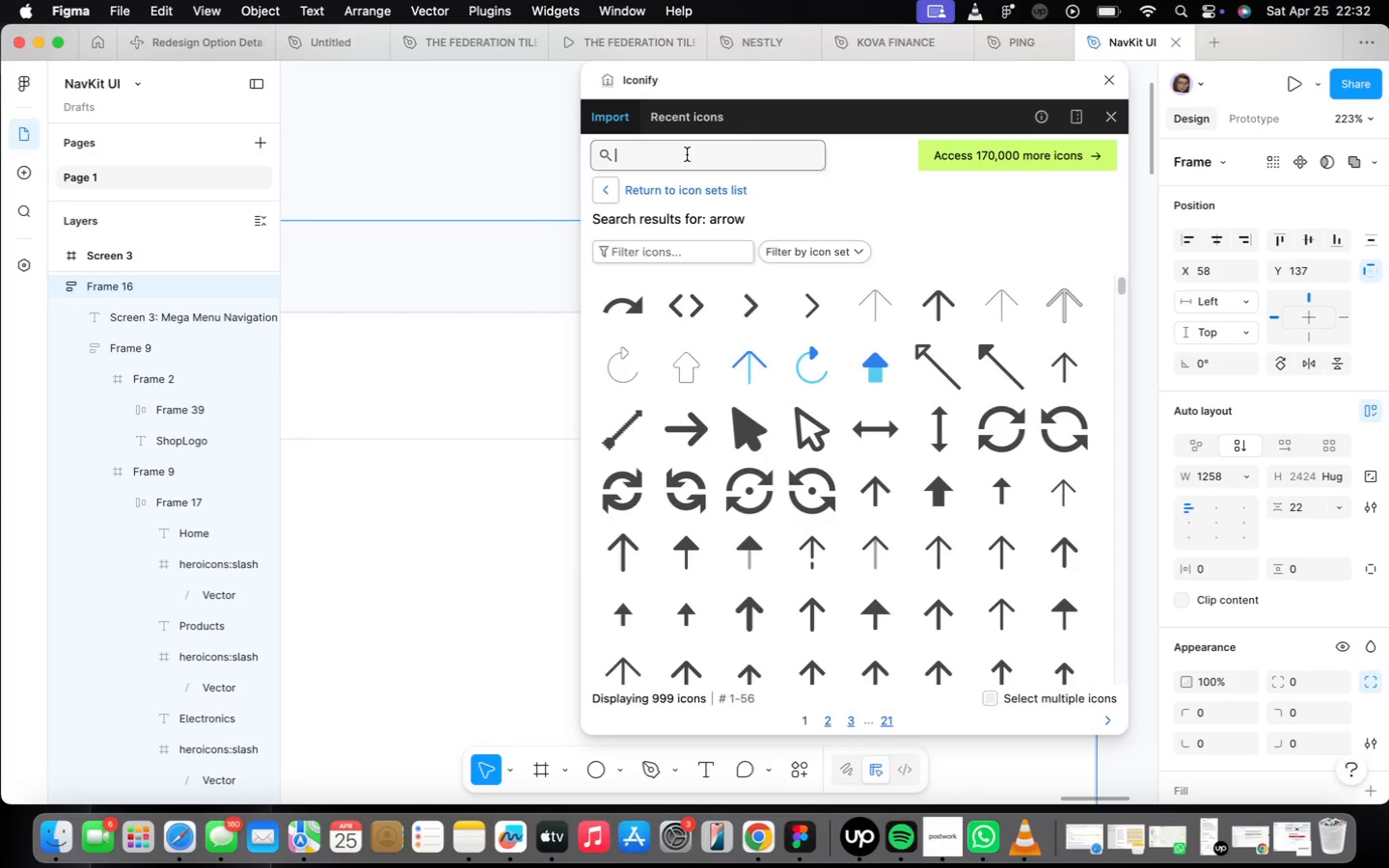 
type(search)
 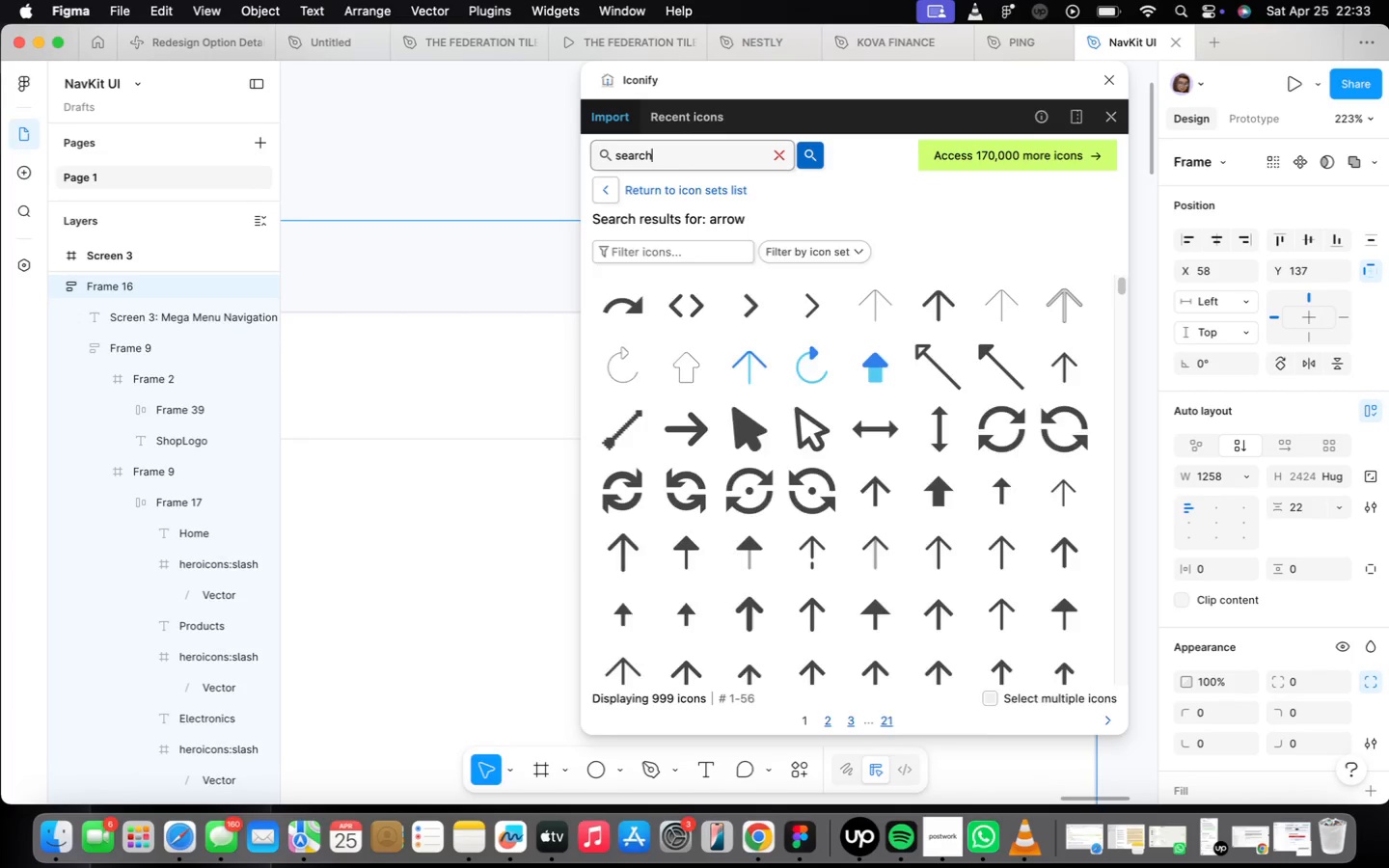 
key(Enter)
 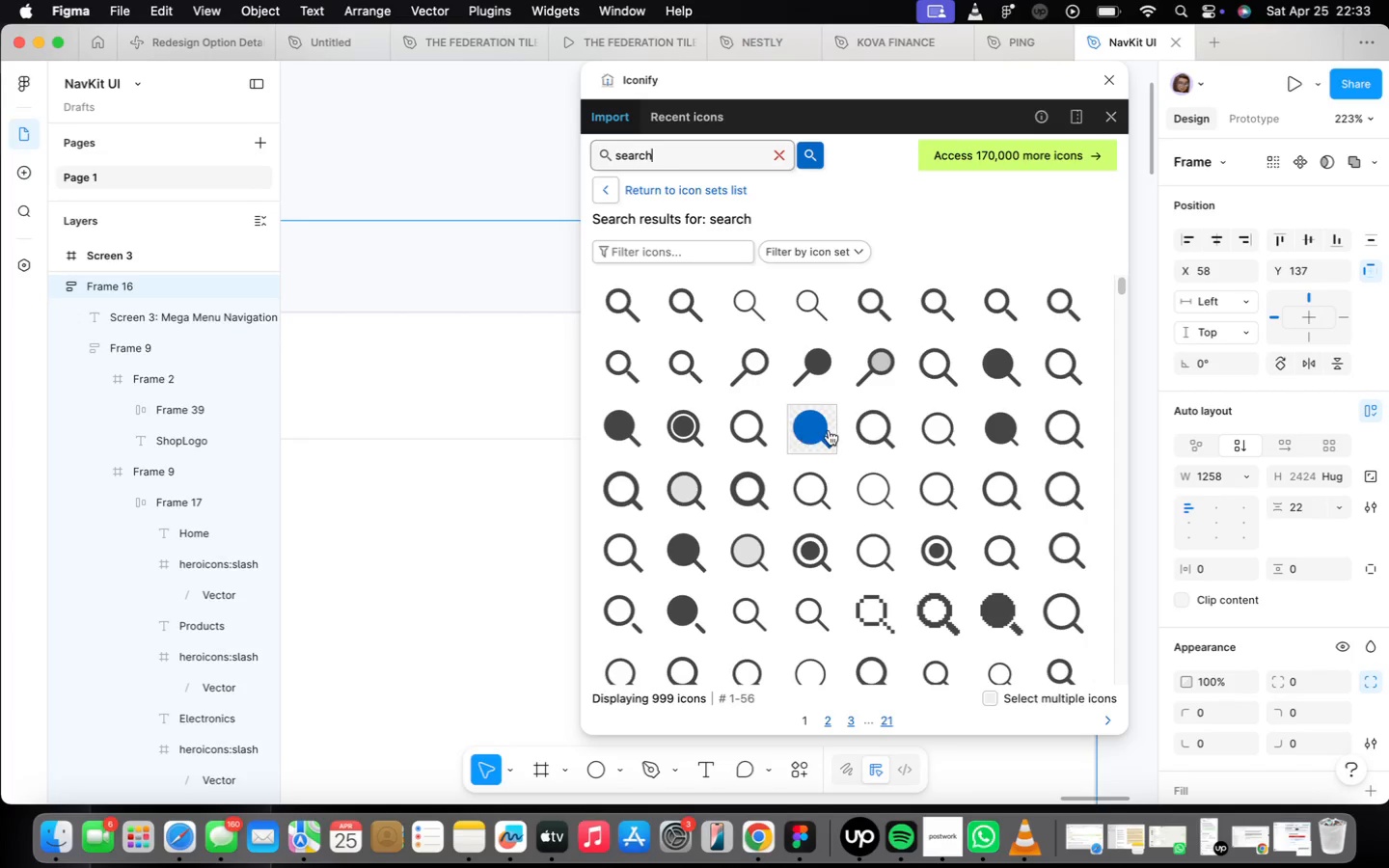 
wait(6.51)
 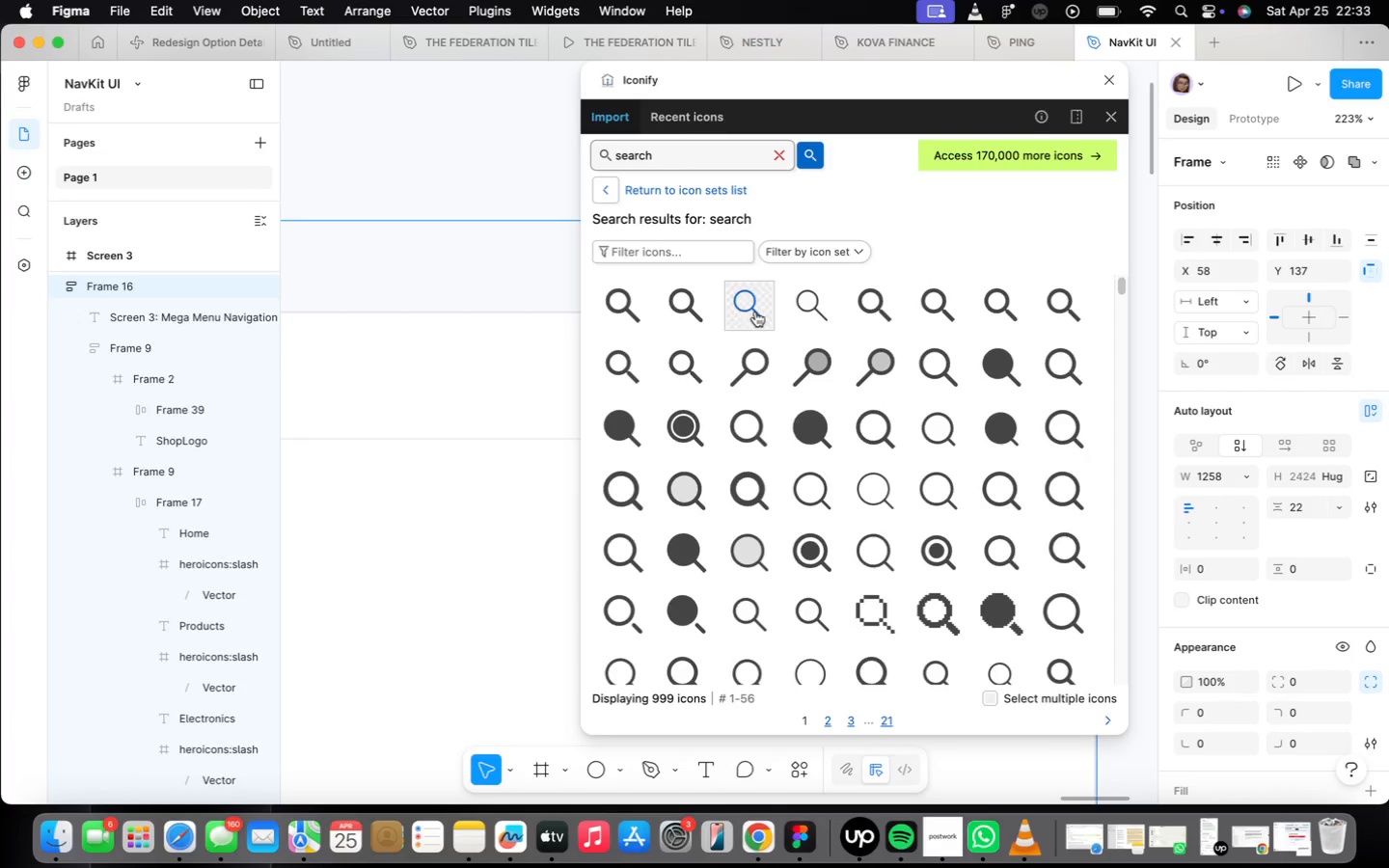 
left_click([947, 431])
 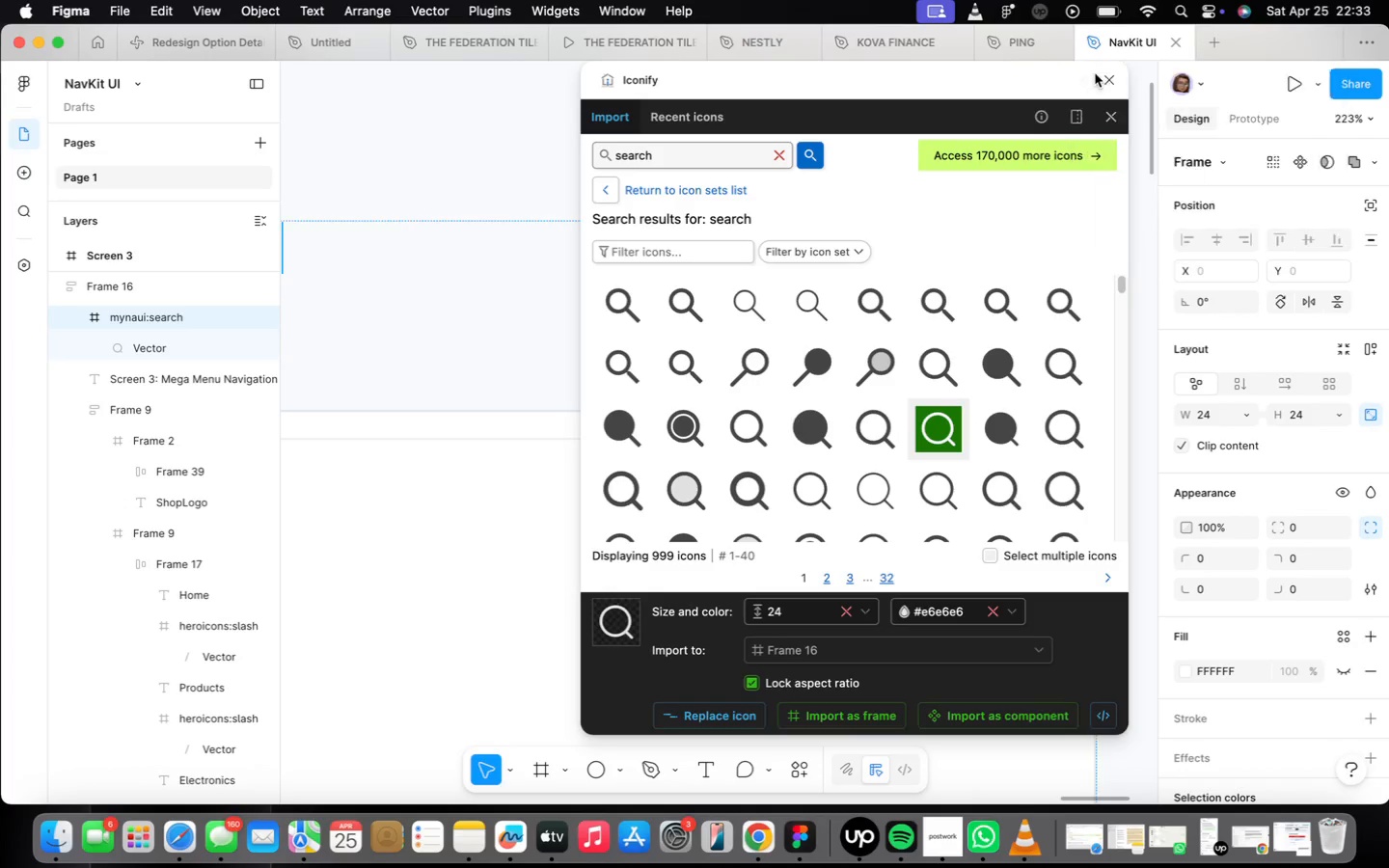 
left_click([1111, 87])
 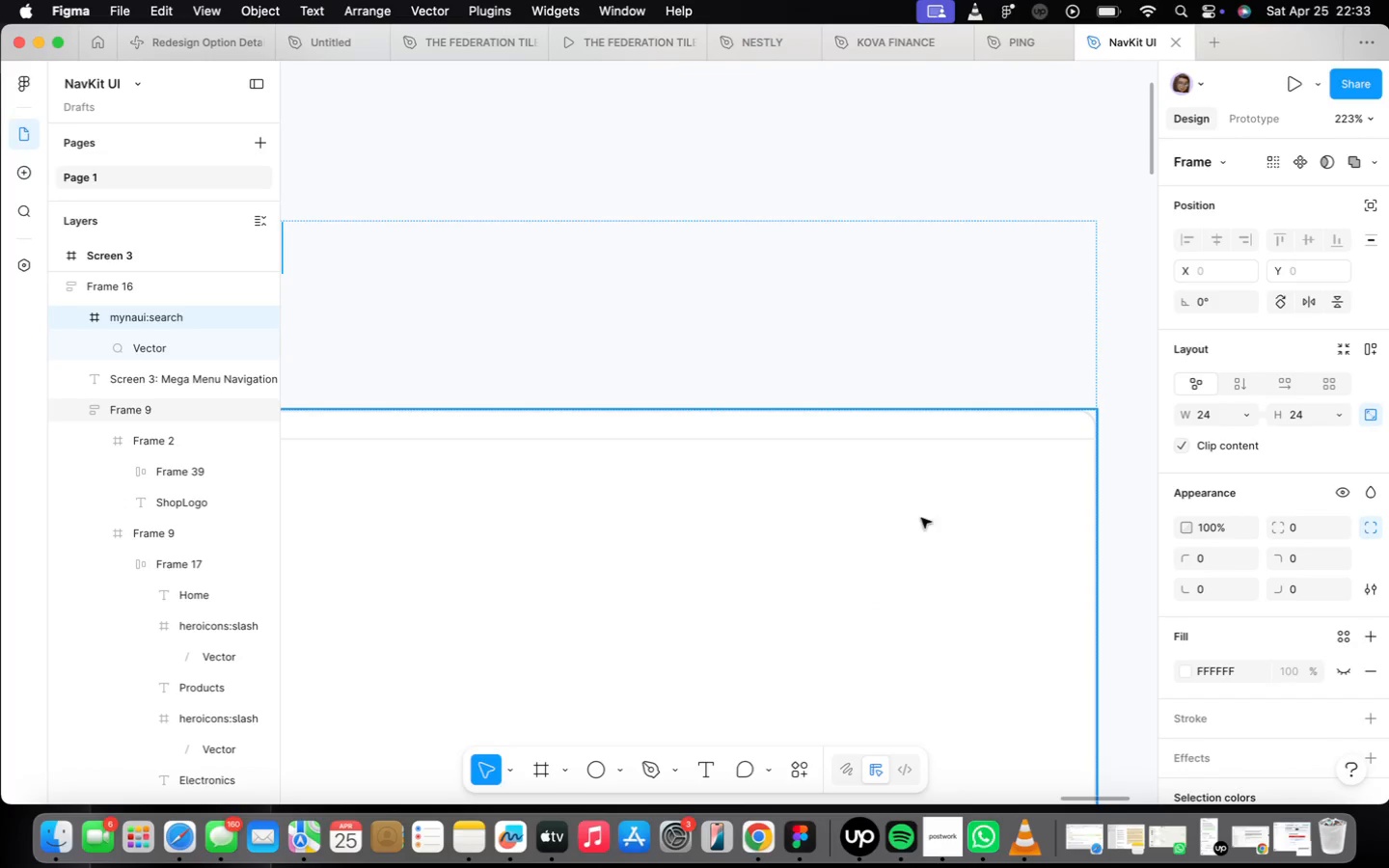 
scroll: coordinate [775, 512], scroll_direction: down, amount: 13.0
 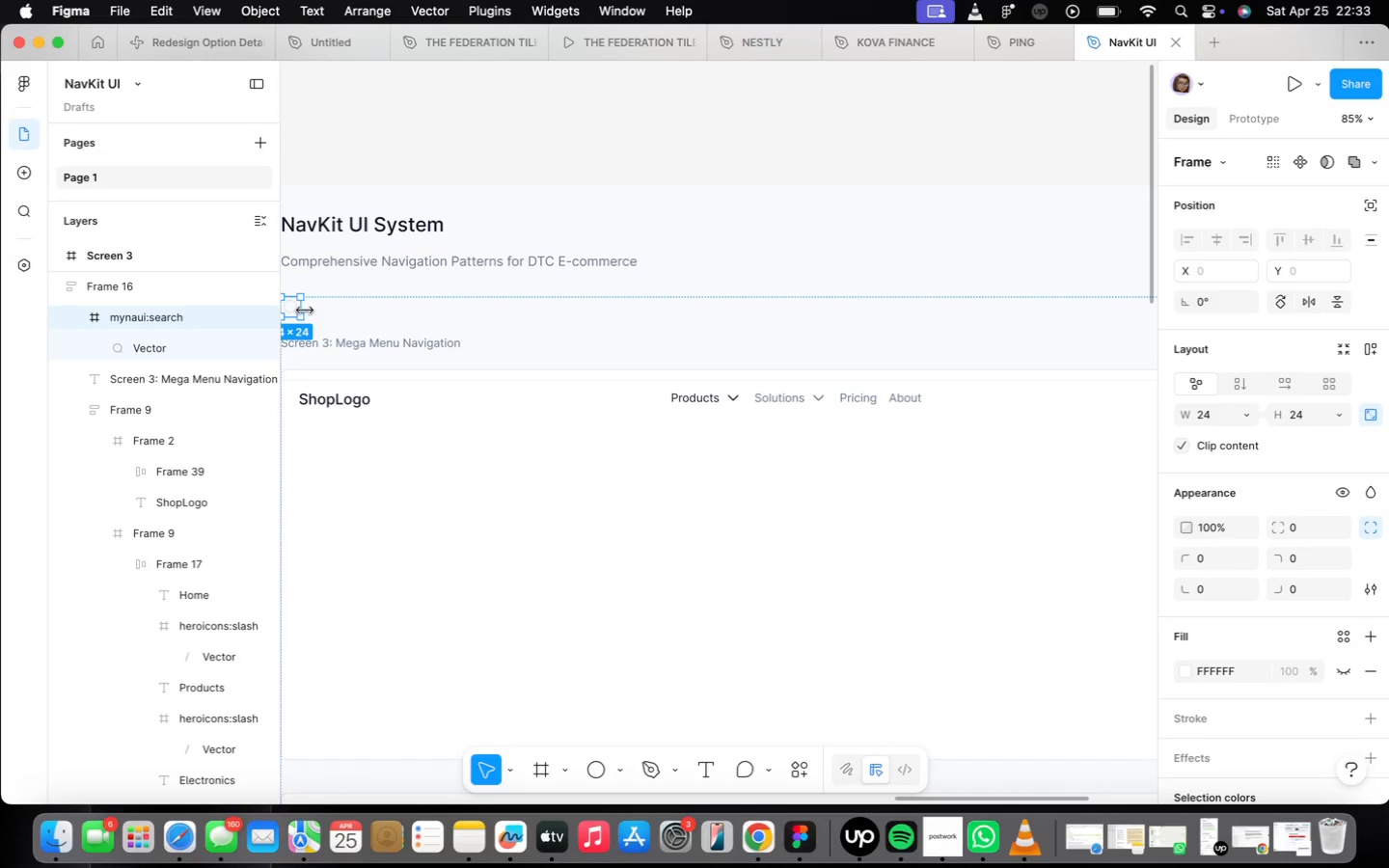 
left_click_drag(start_coordinate=[295, 312], to_coordinate=[632, 610])
 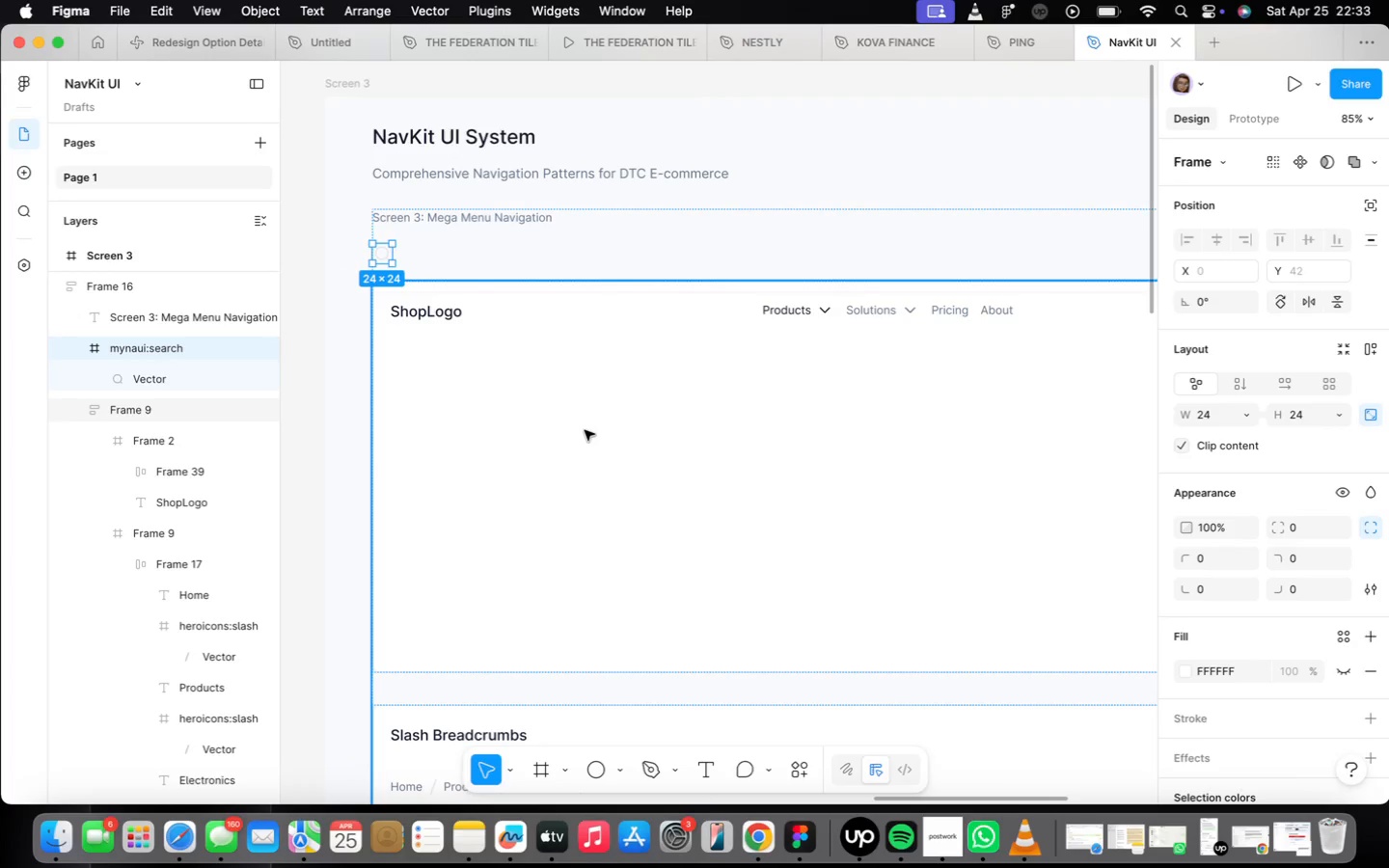 
key(Meta+CommandLeft)
 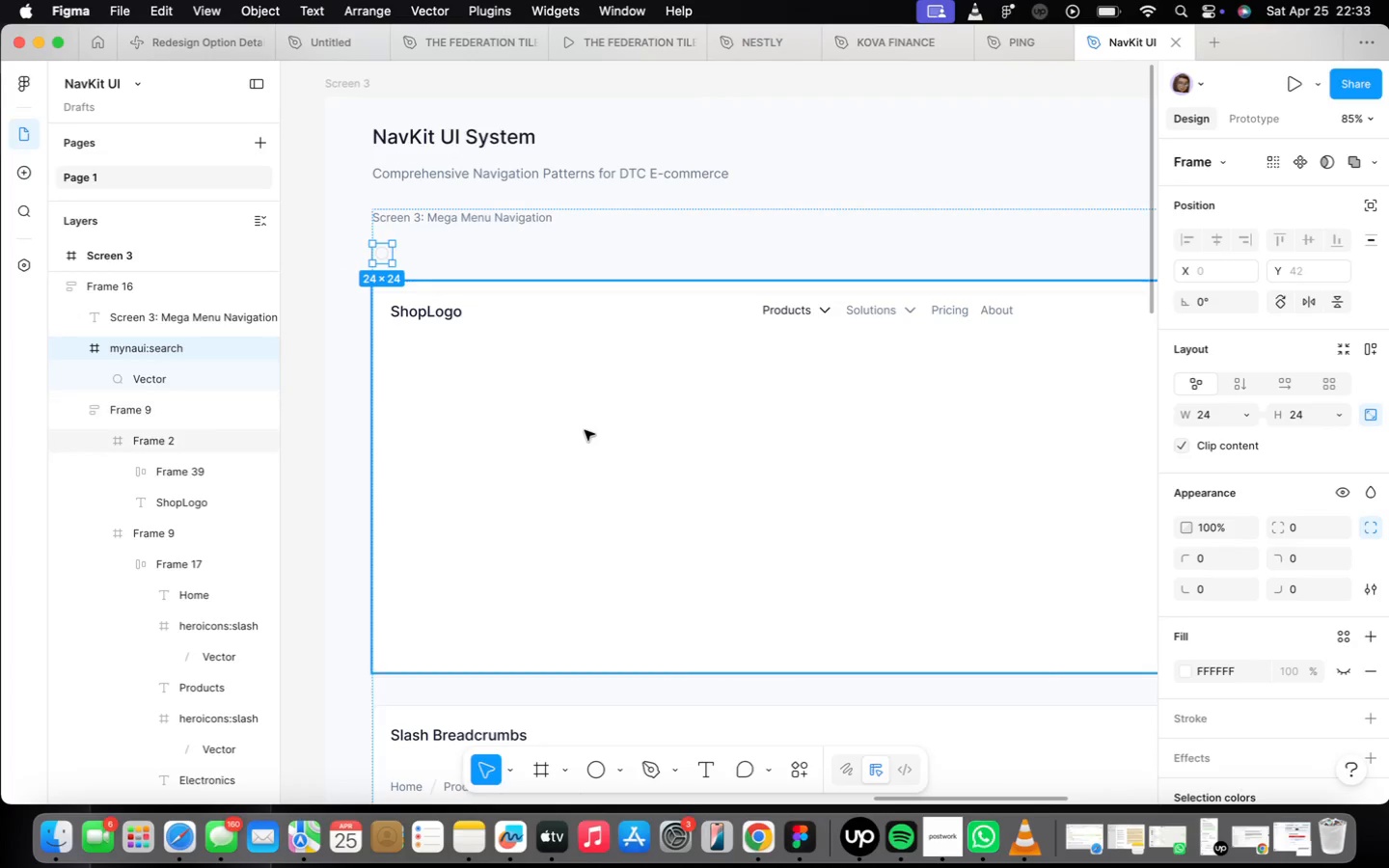 
key(Meta+Z)
 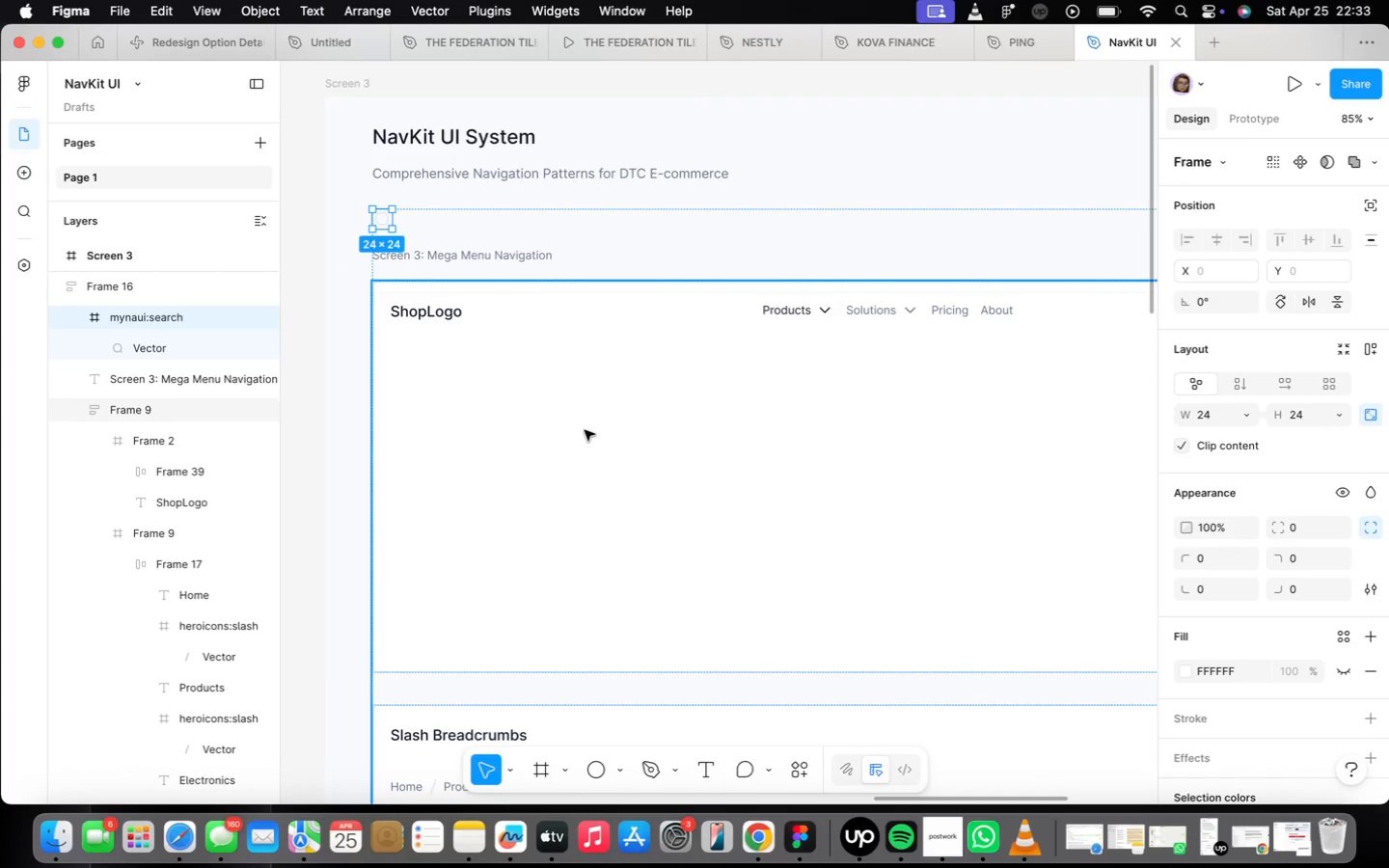 
key(Meta+CommandLeft)
 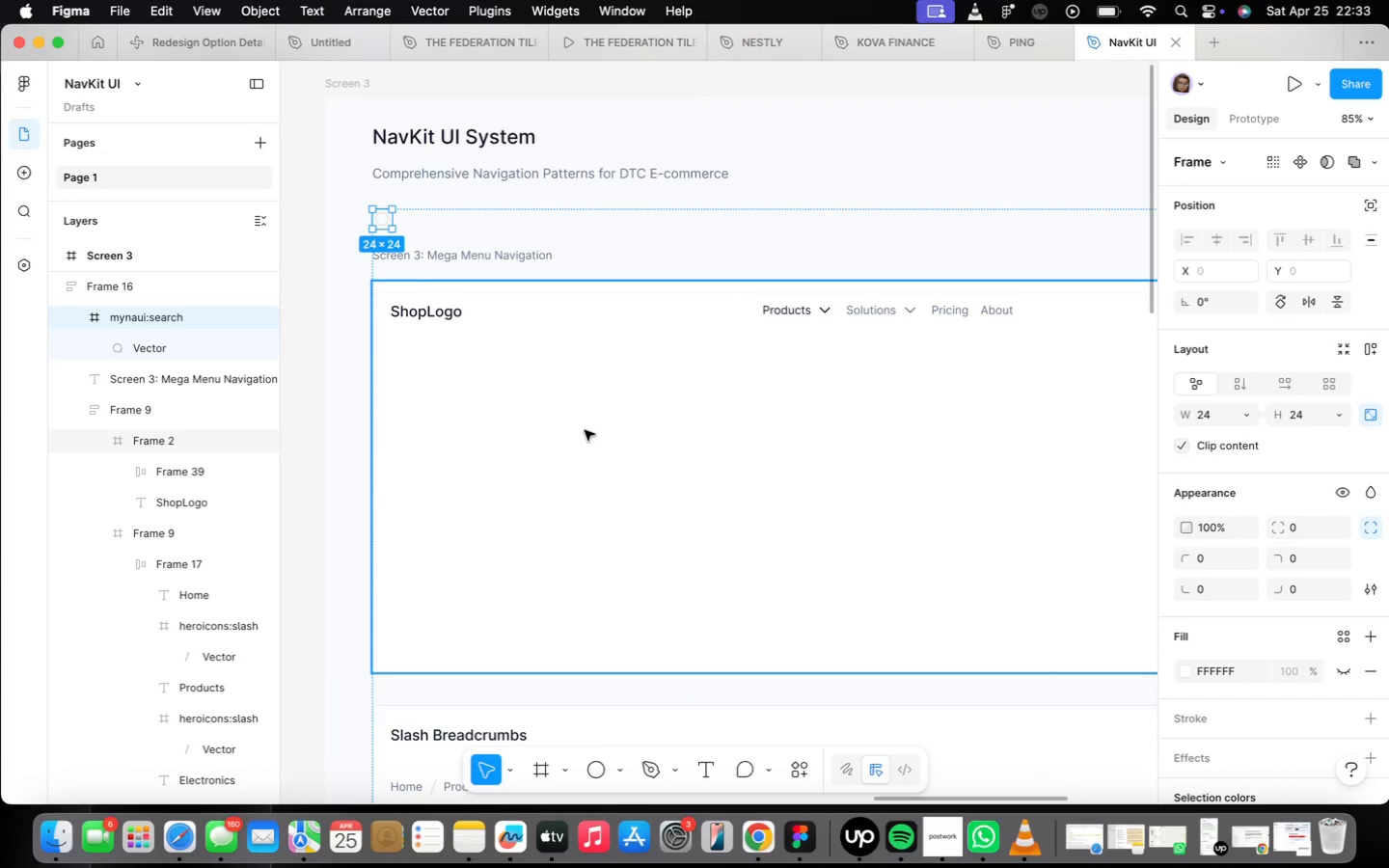 
key(Meta+Z)
 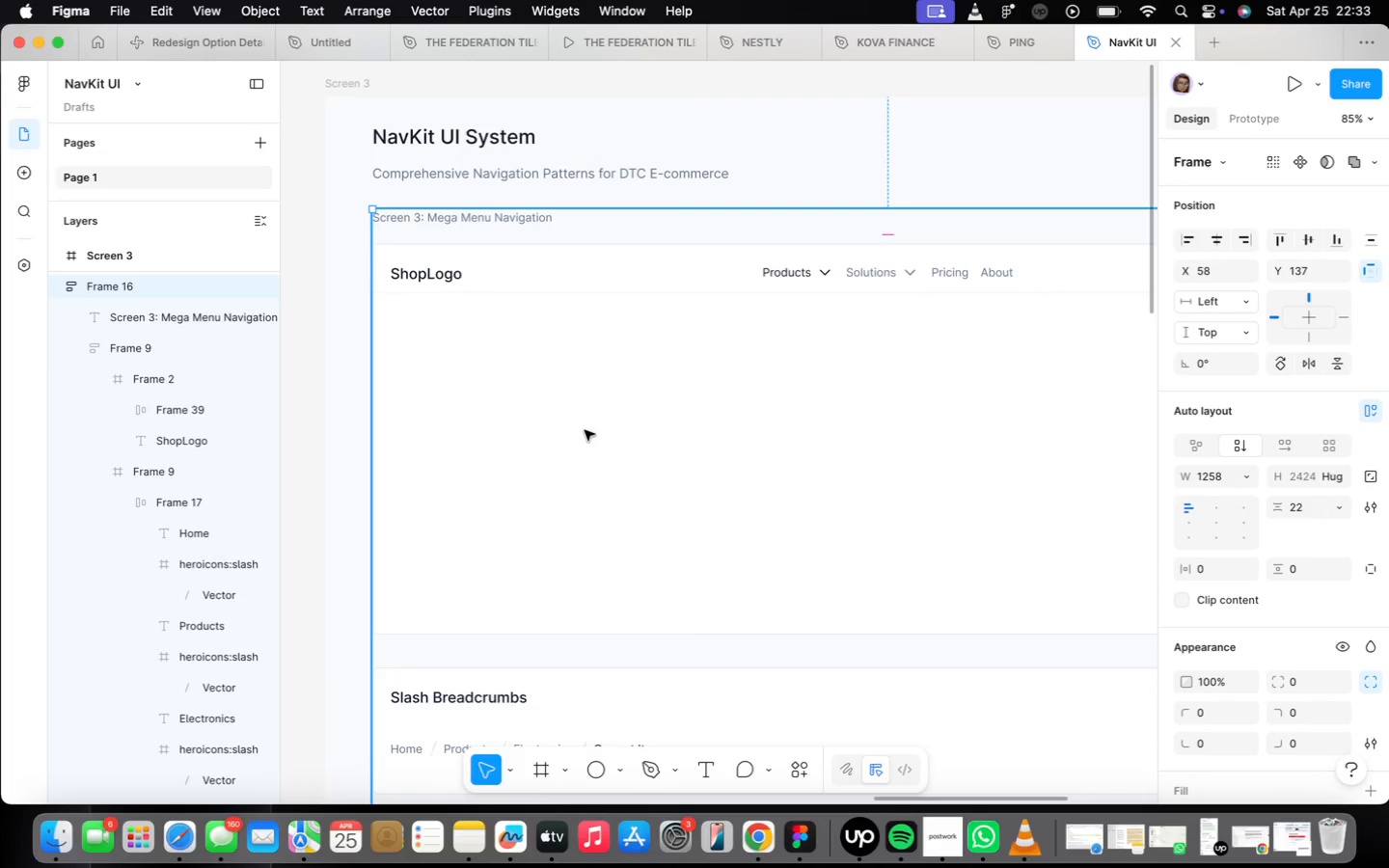 
scroll: coordinate [551, 395], scroll_direction: down, amount: 5.0
 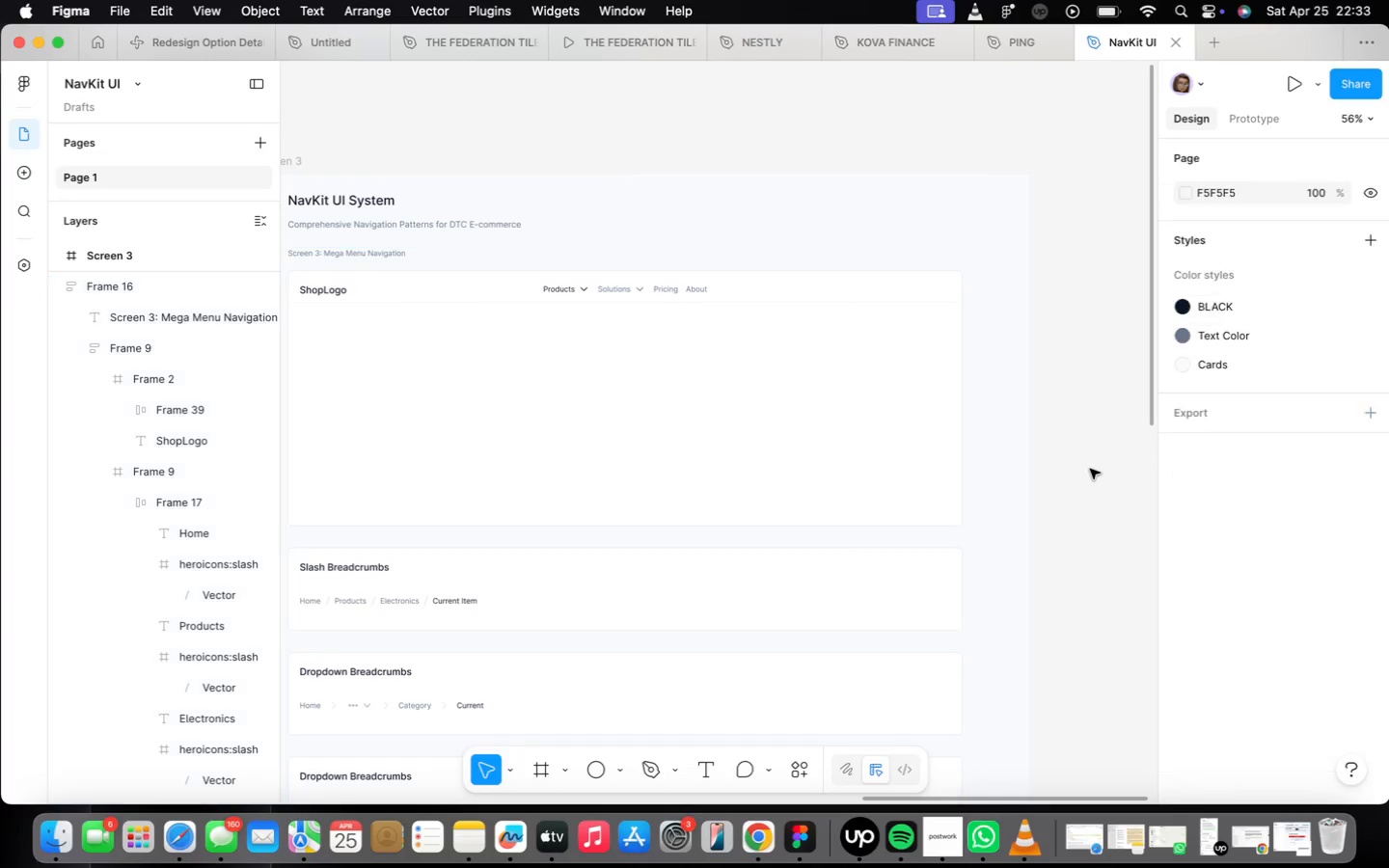 
right_click([1004, 453])
 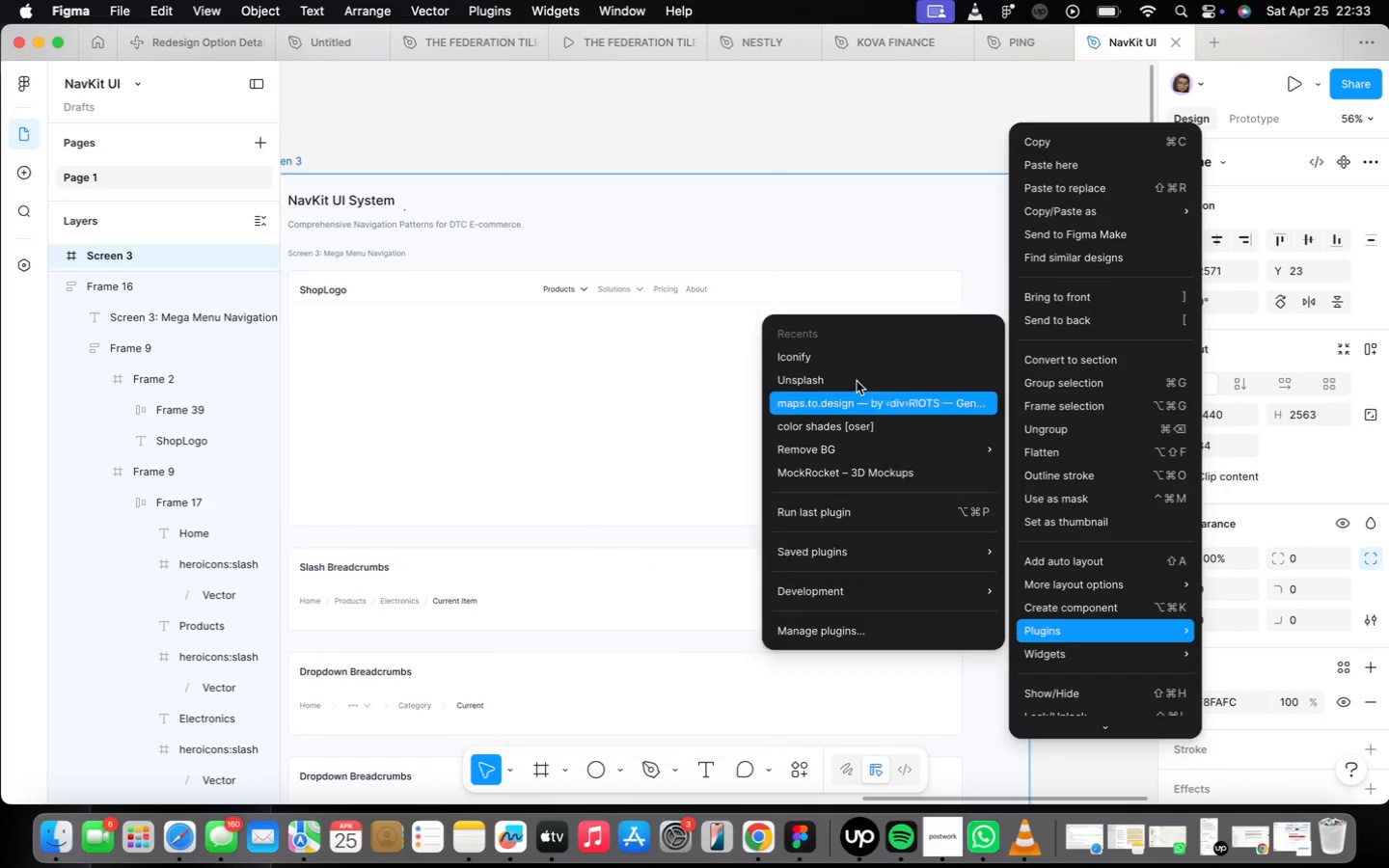 
left_click([848, 357])
 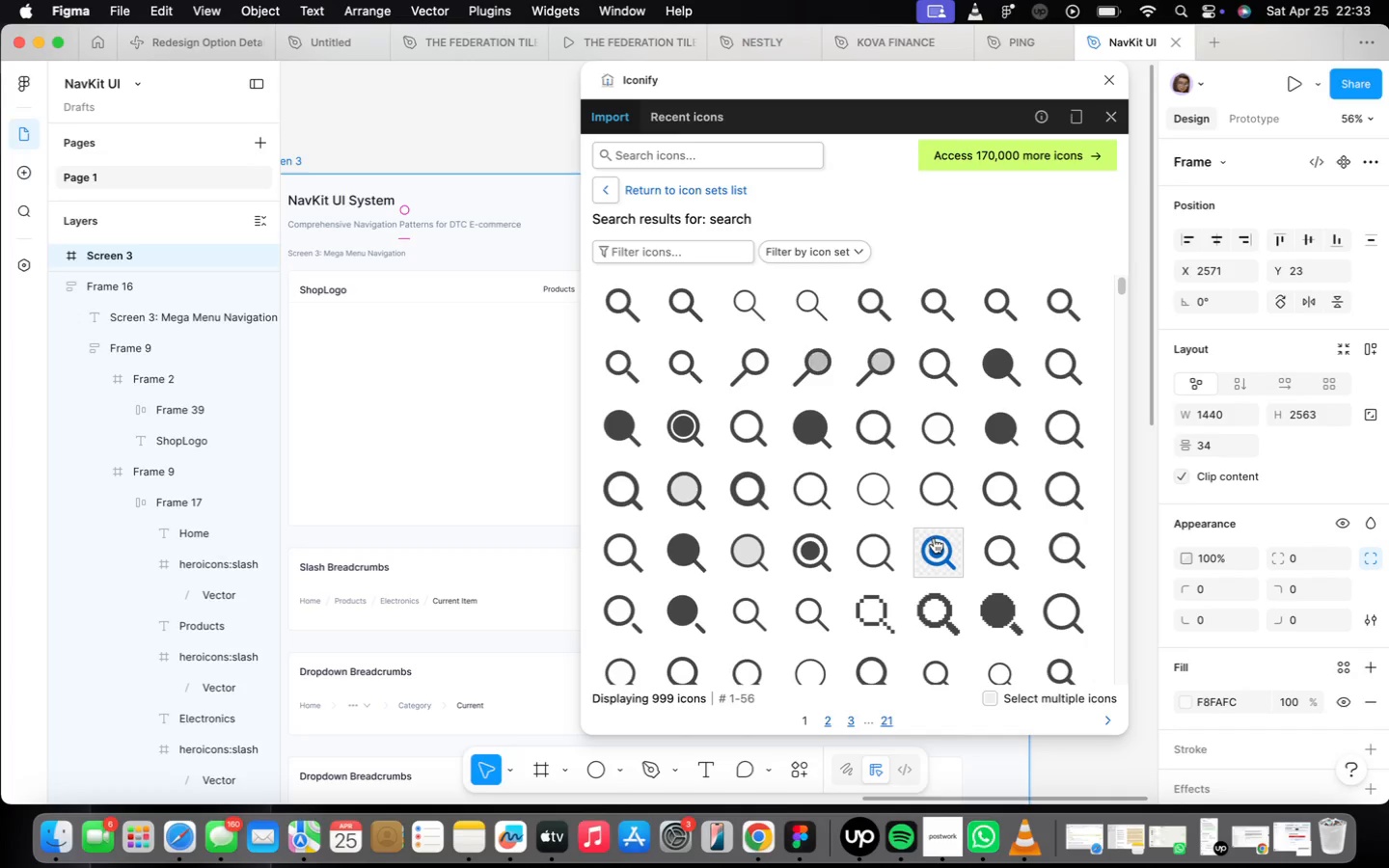 
left_click([950, 434])
 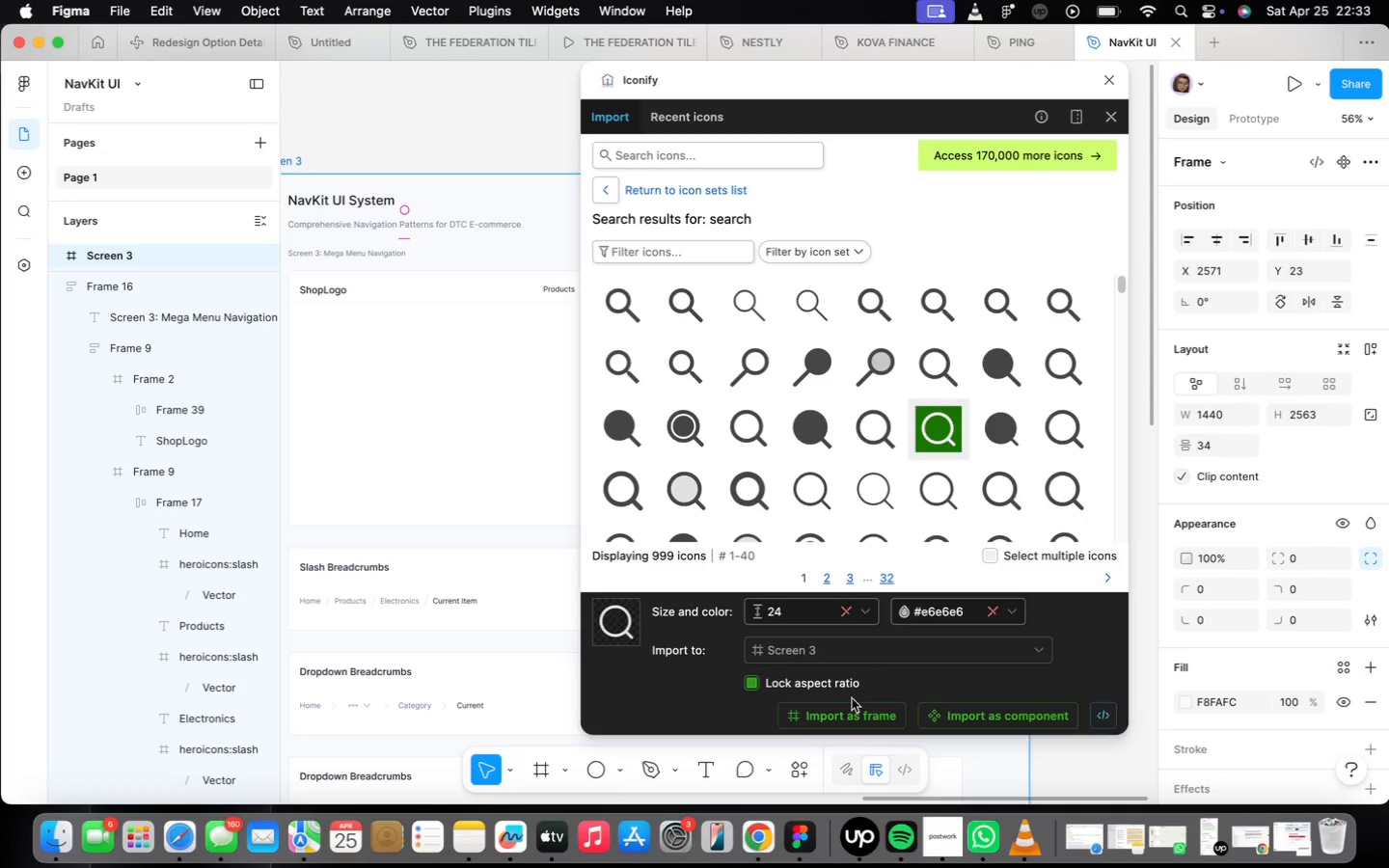 
left_click([844, 715])
 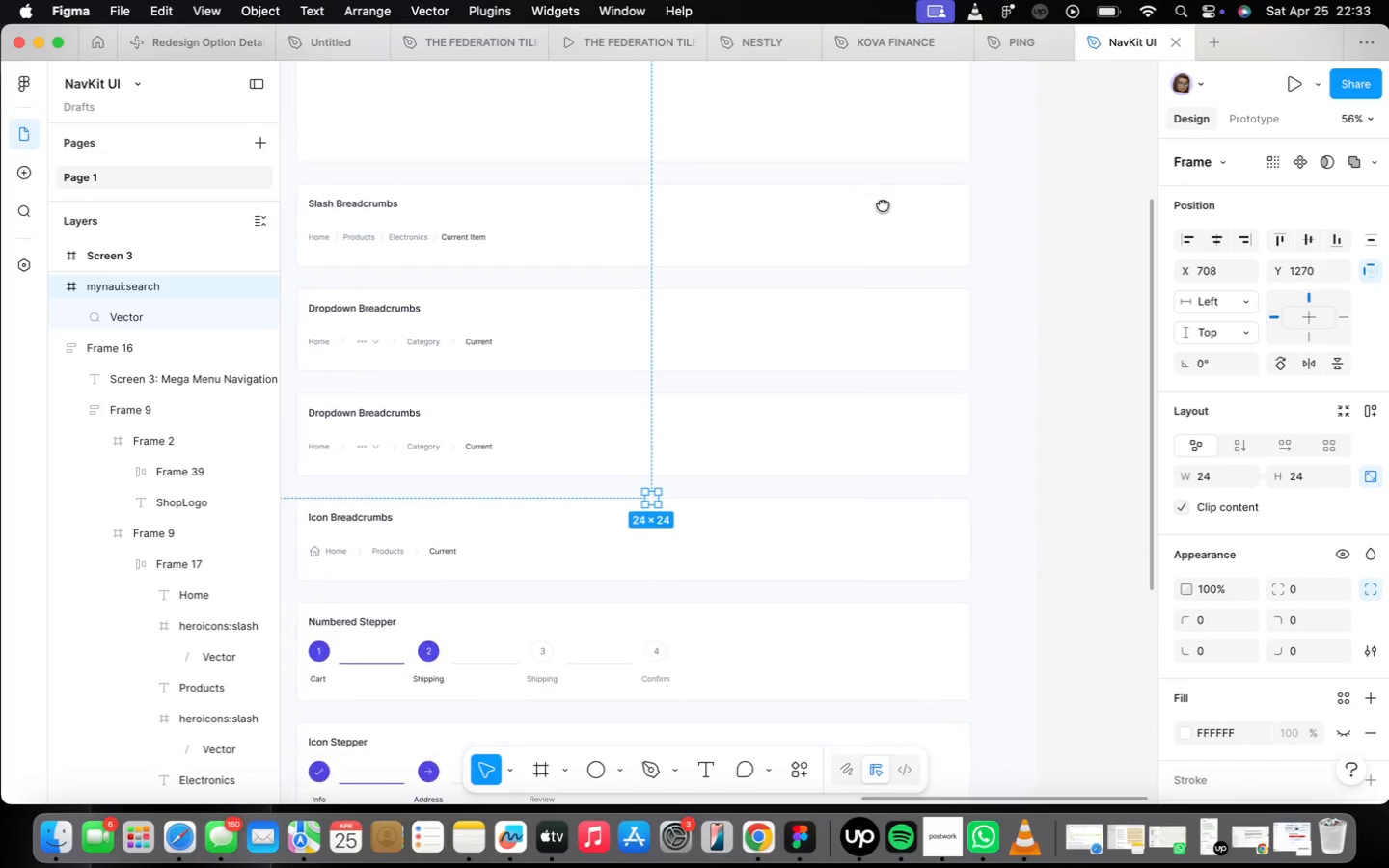 
left_click_drag(start_coordinate=[647, 498], to_coordinate=[911, 344])
 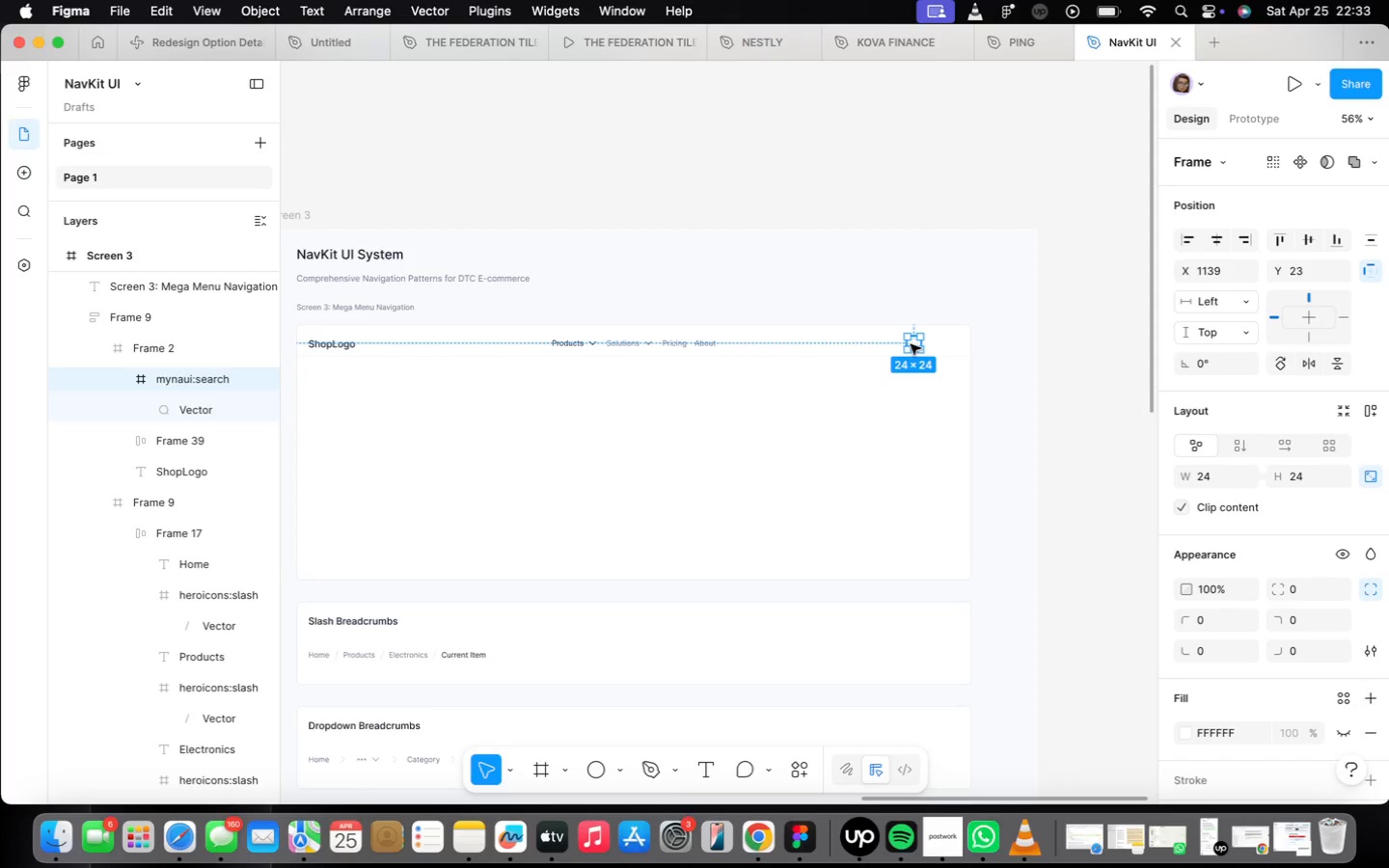 
scroll: coordinate [910, 341], scroll_direction: up, amount: 12.0
 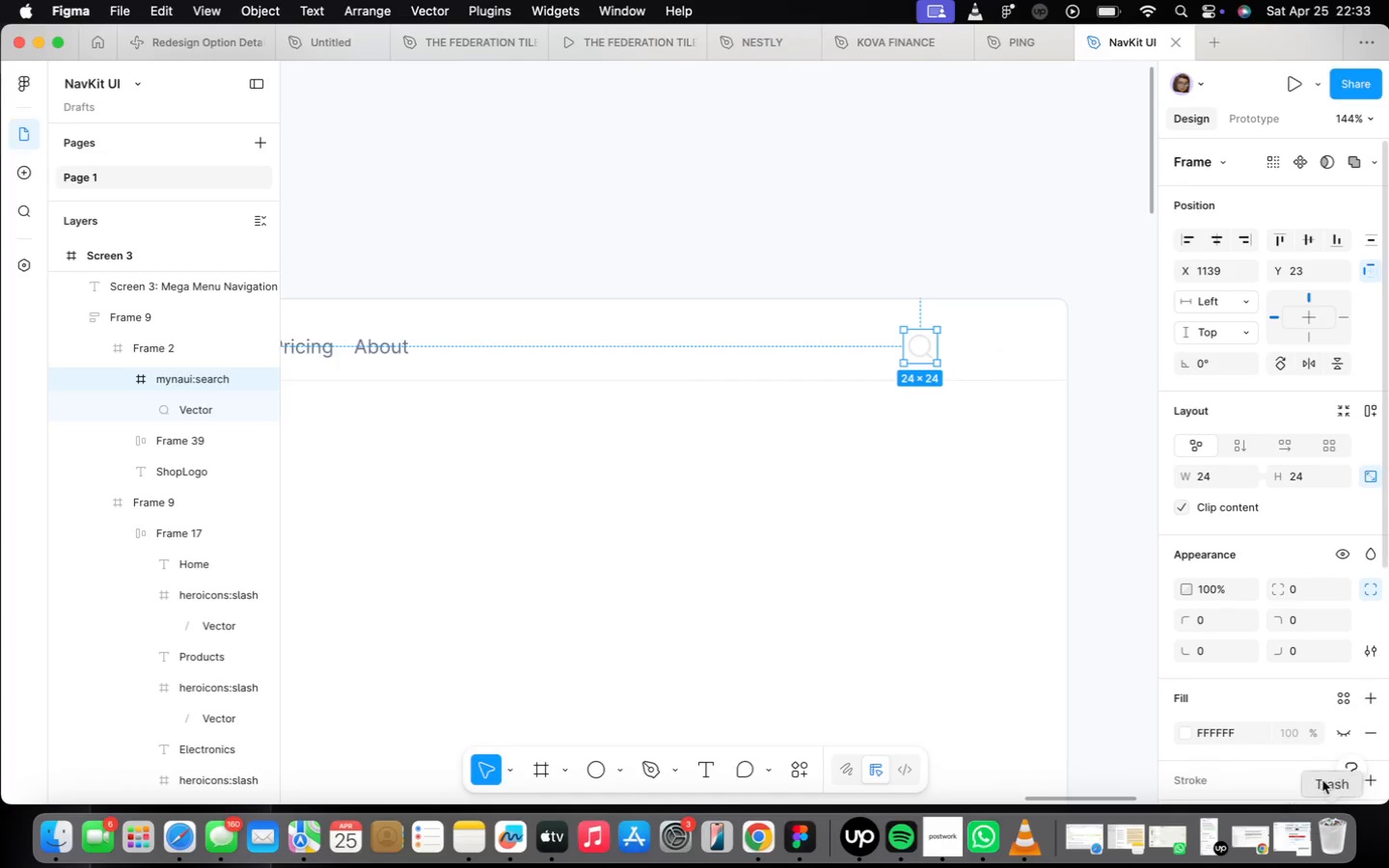 
scroll: coordinate [1284, 611], scroll_direction: down, amount: 25.0
 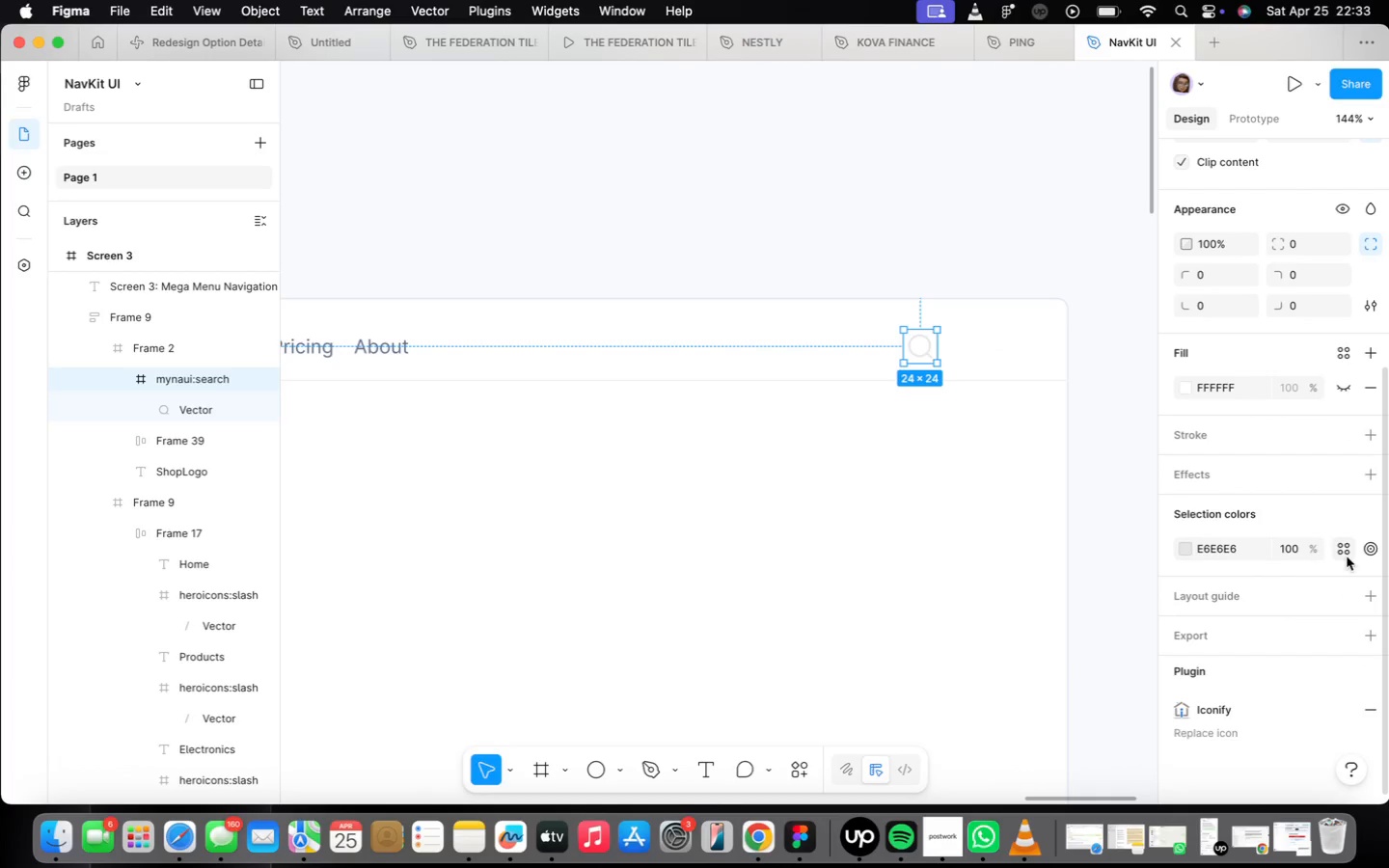 
left_click([1348, 551])
 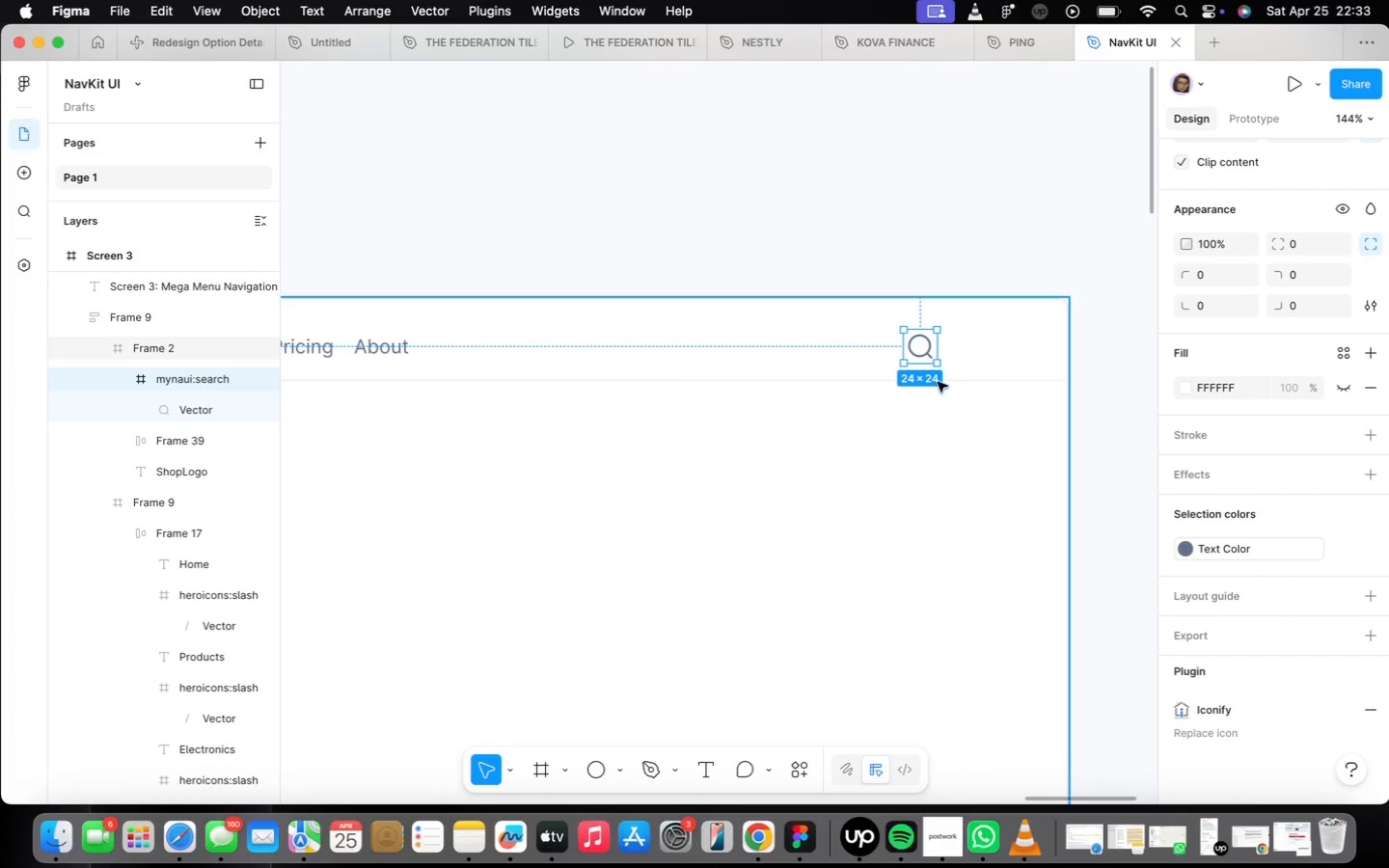 
left_click_drag(start_coordinate=[925, 345], to_coordinate=[877, 341])
 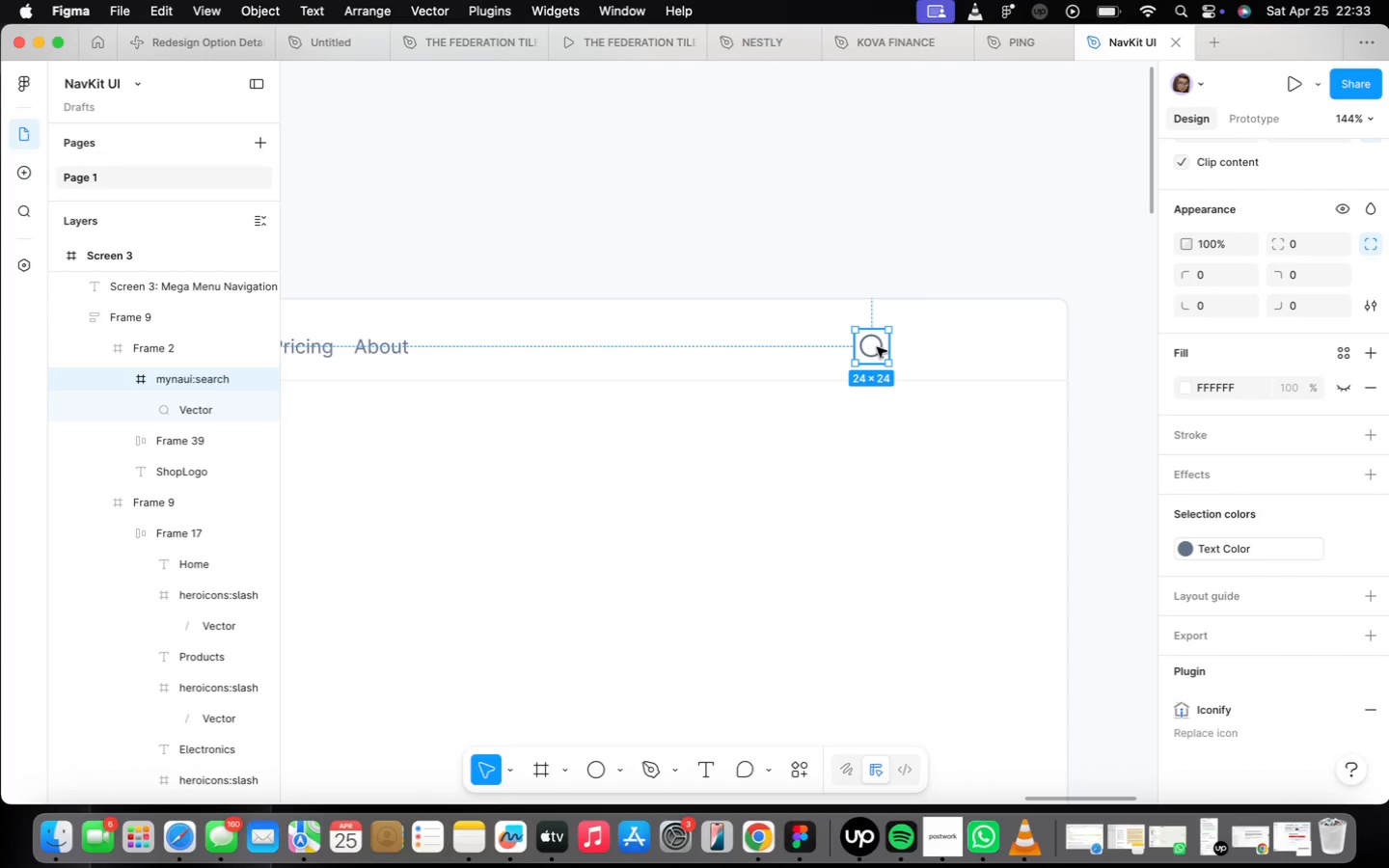 
scroll: coordinate [879, 345], scroll_direction: up, amount: 4.0
 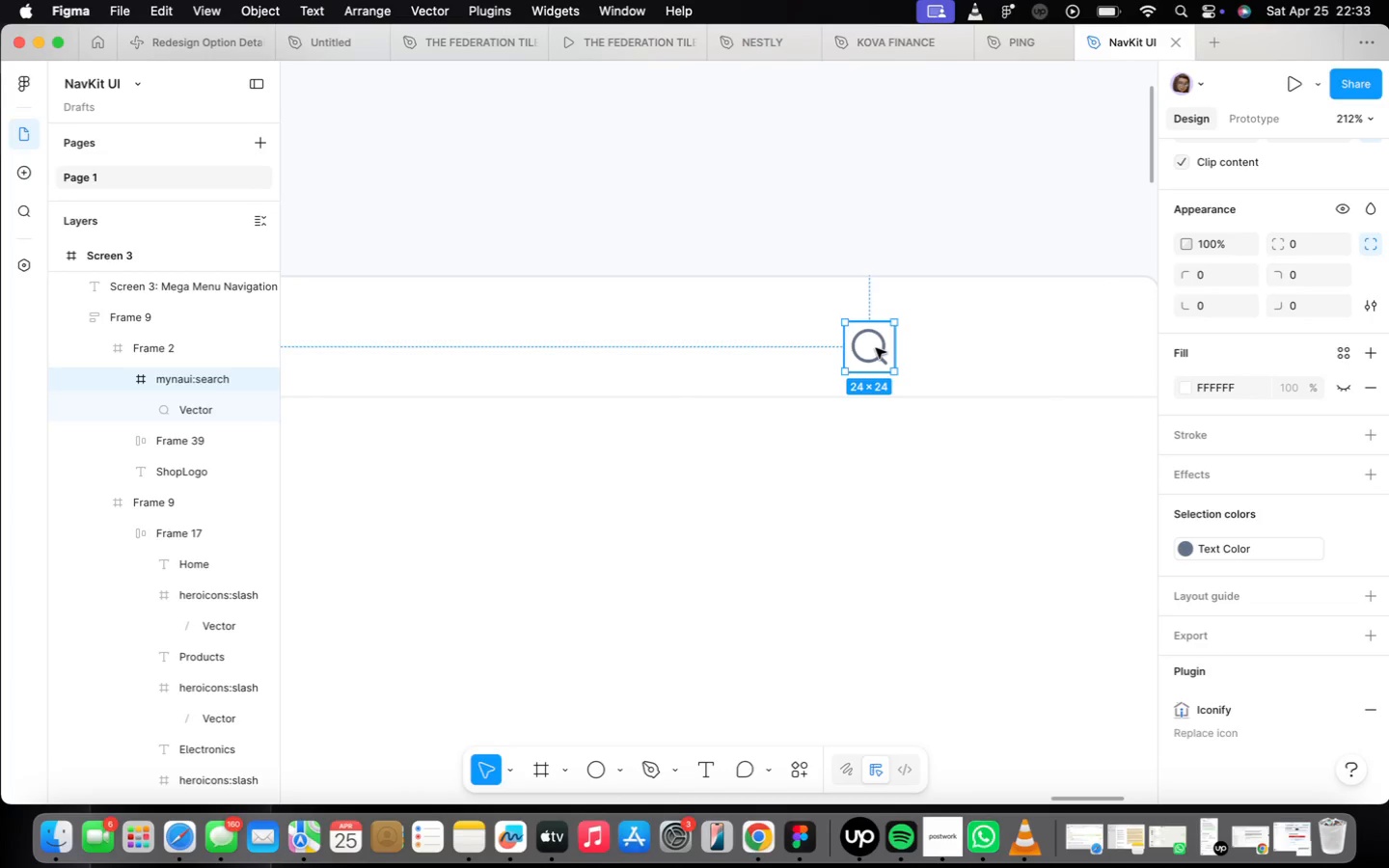 
left_click_drag(start_coordinate=[876, 348], to_coordinate=[958, 345])
 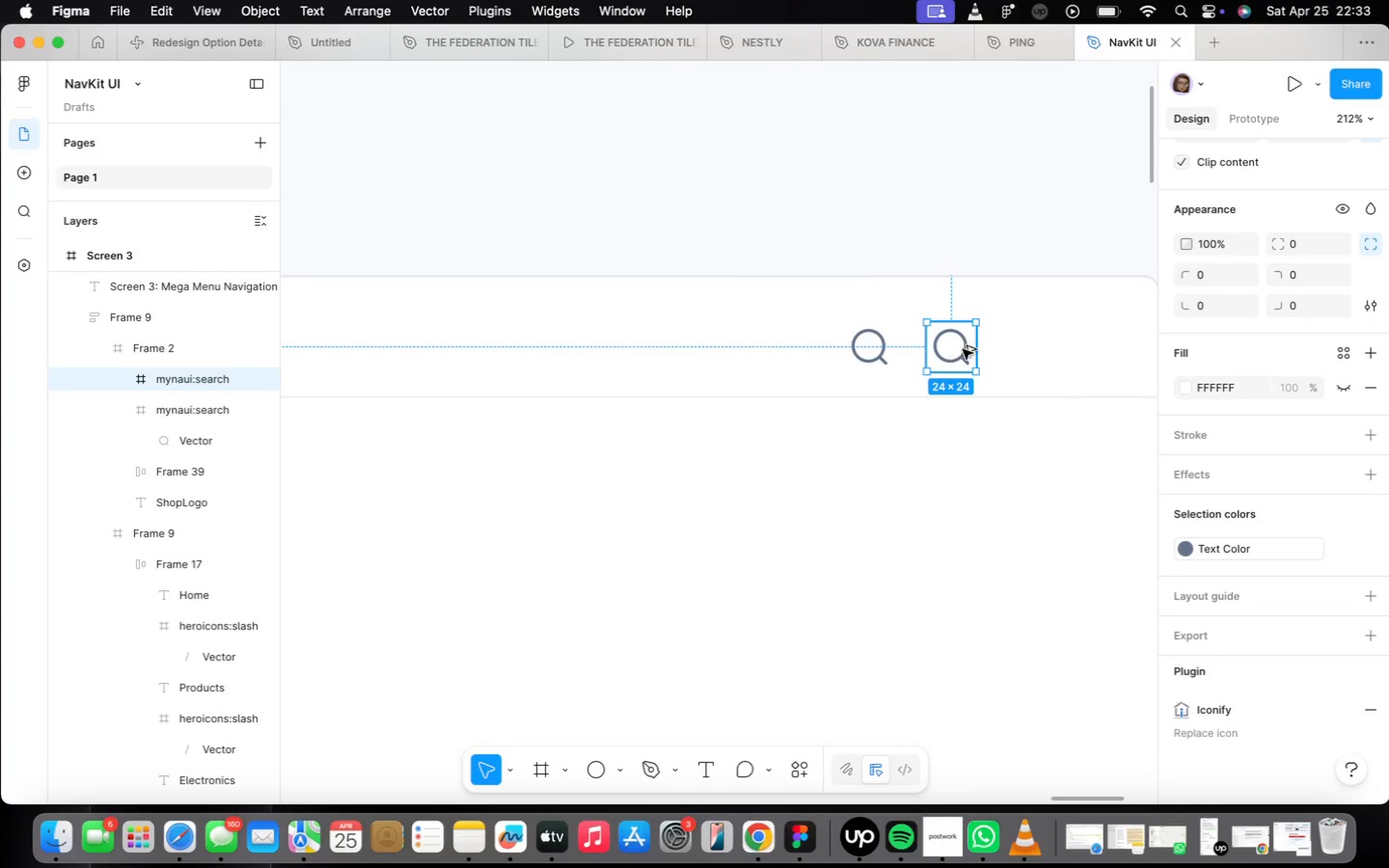 
hold_key(key=OptionLeft, duration=1.74)
 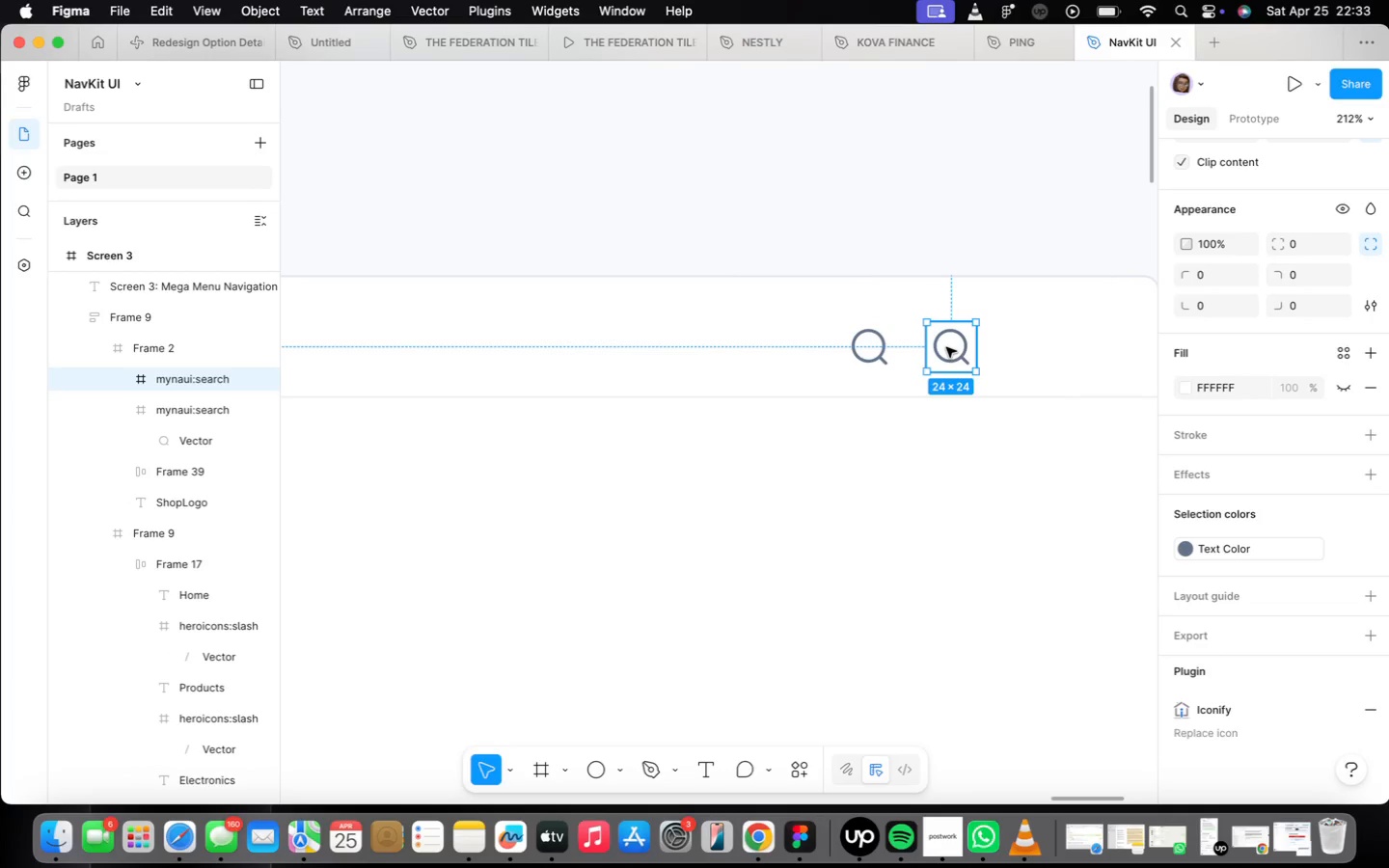 
hold_key(key=OptionLeft, duration=1.02)
left_click_drag(start_coordinate=[946, 347], to_coordinate=[1034, 350])
 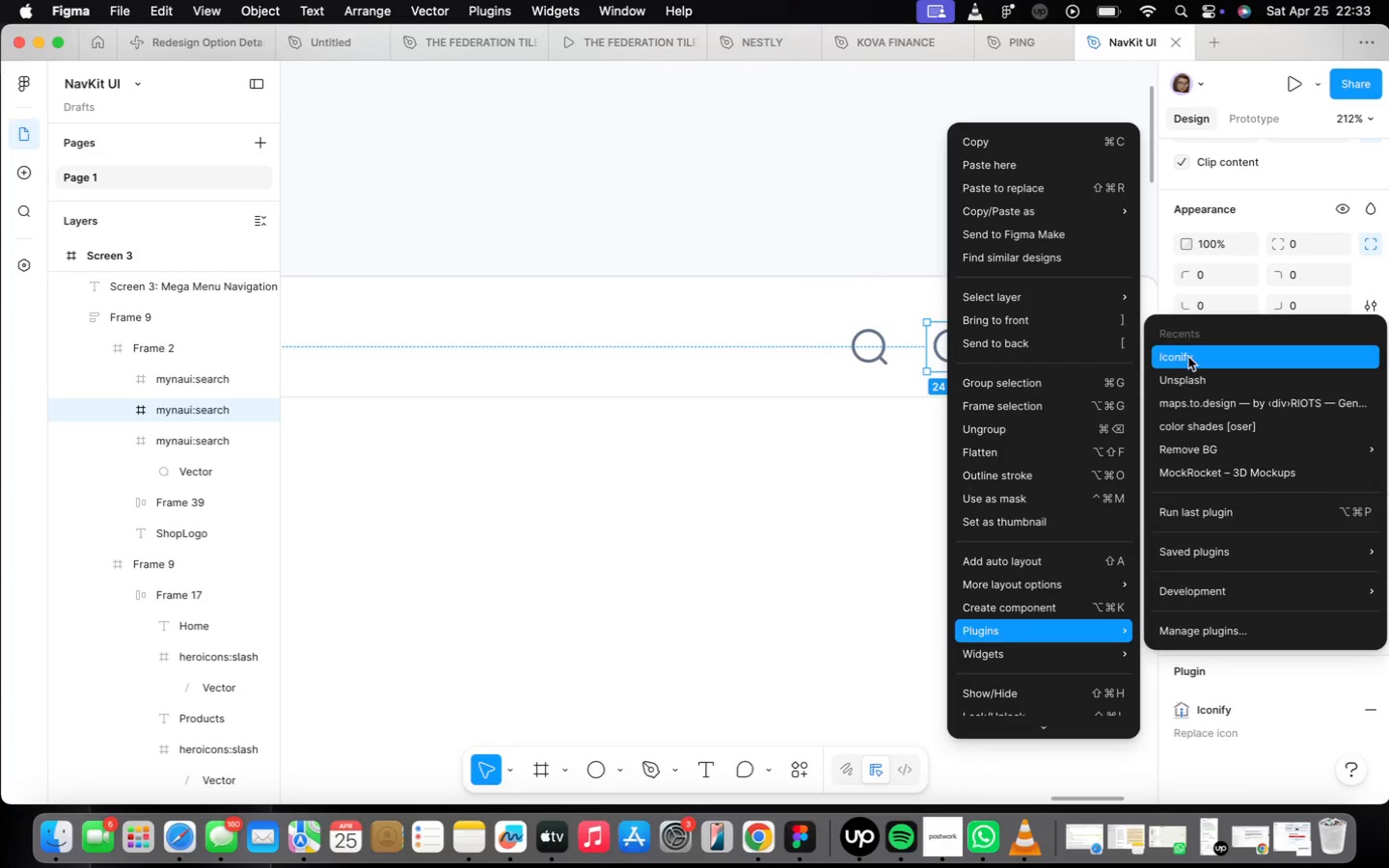 
left_click([738, 154])
 